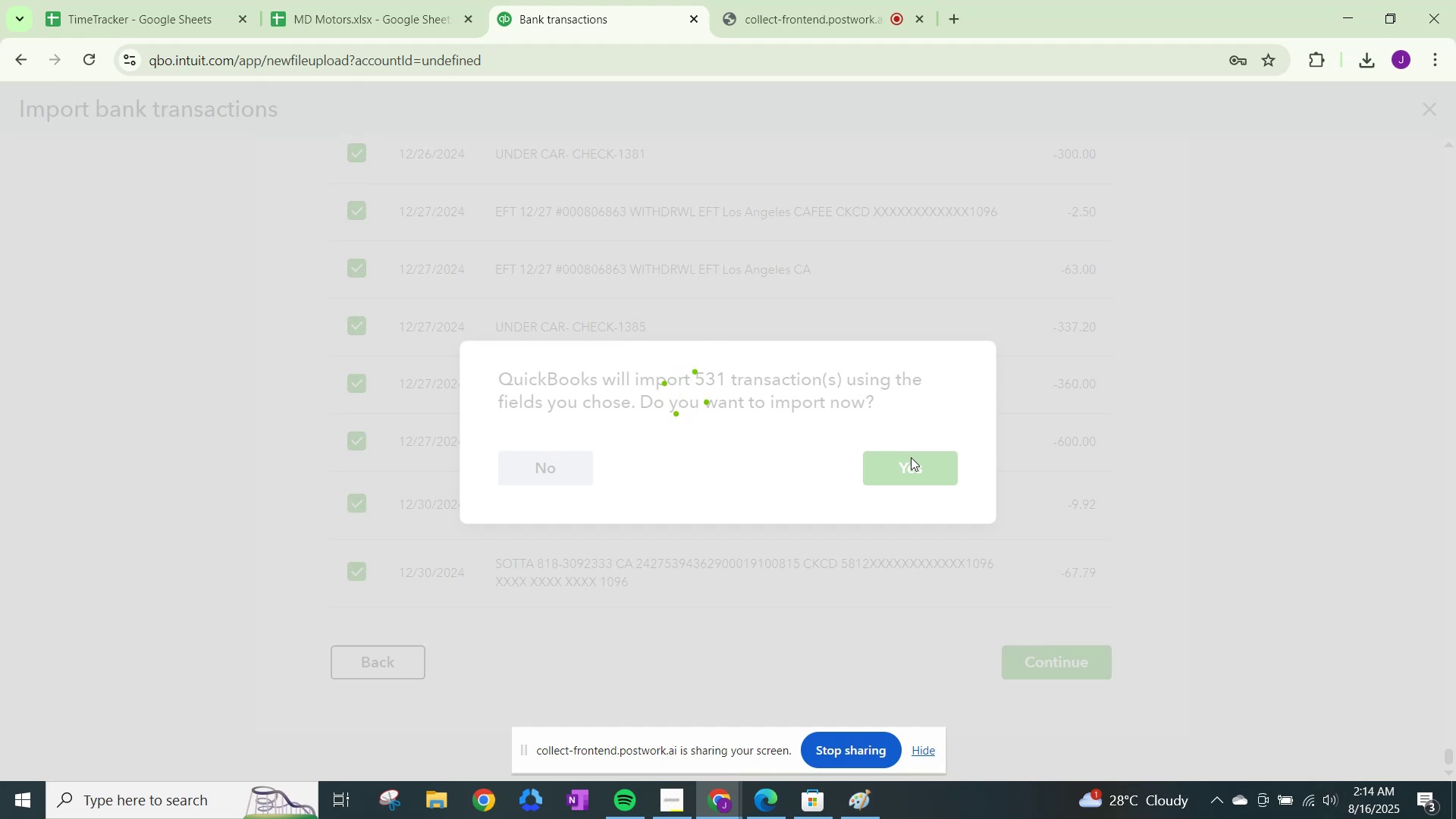 
left_click([1093, 397])
 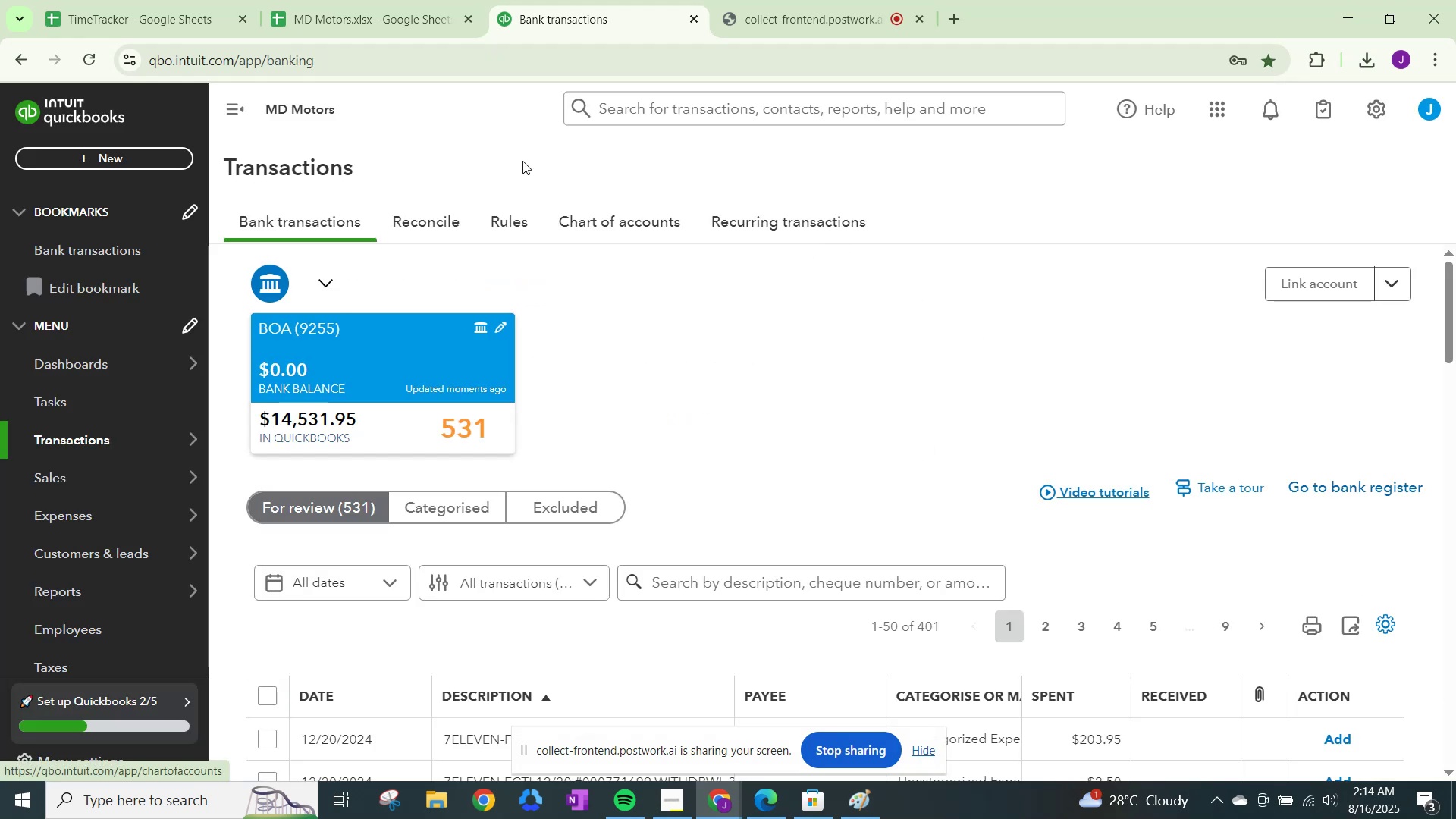 
wait(8.79)
 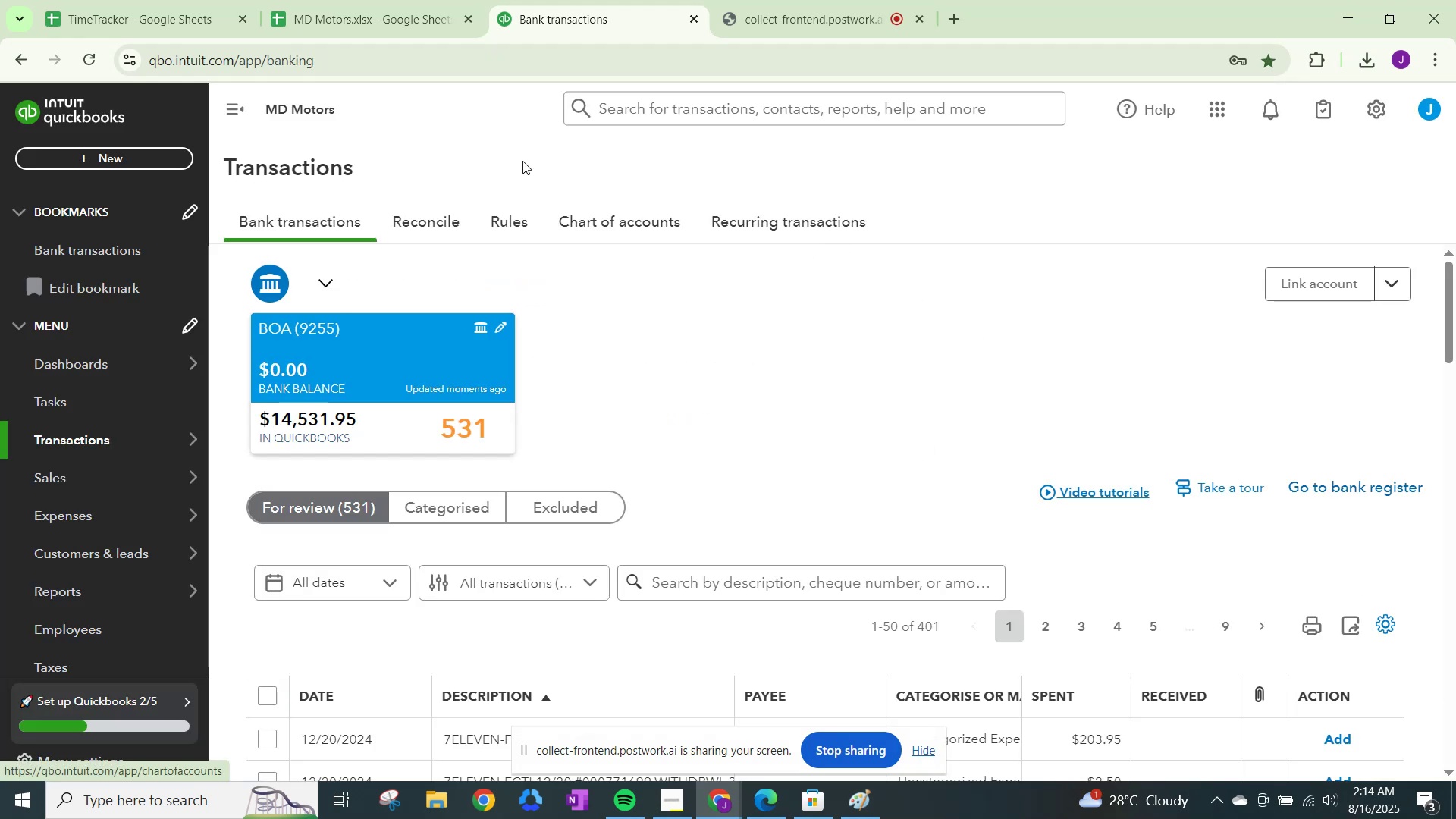 
left_click([87, 804])
 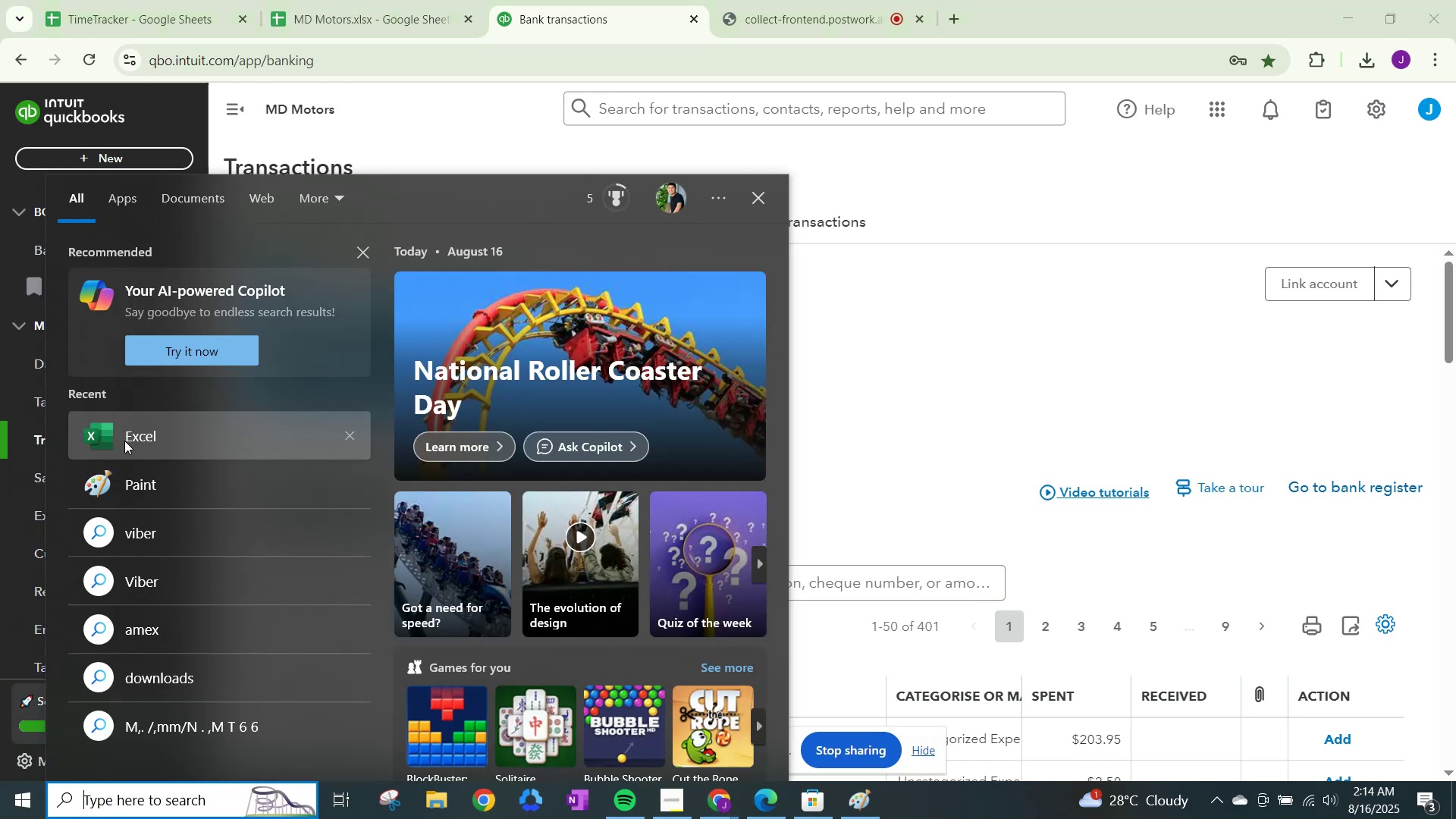 
left_click([140, 435])
 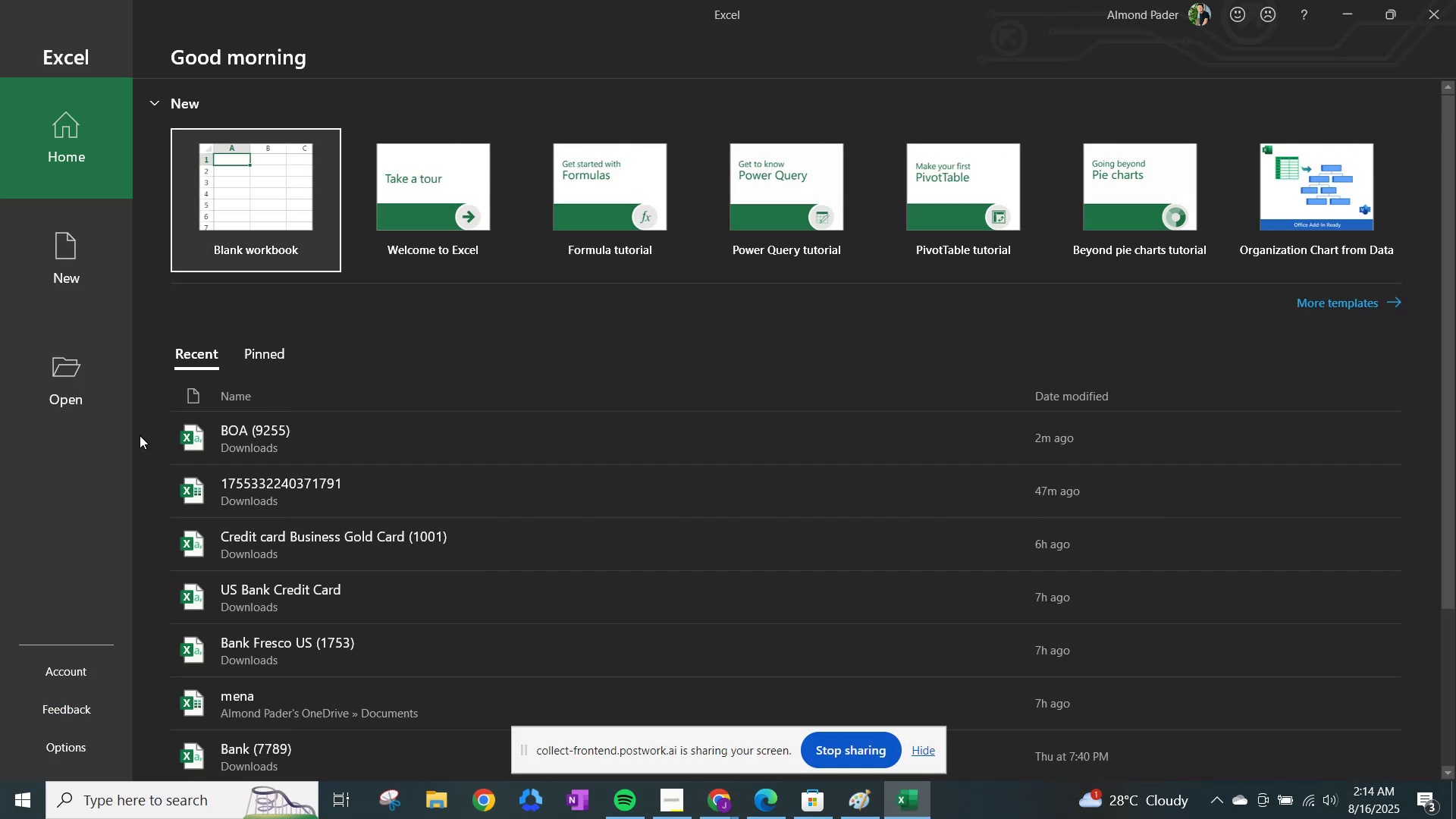 
left_click([248, 237])
 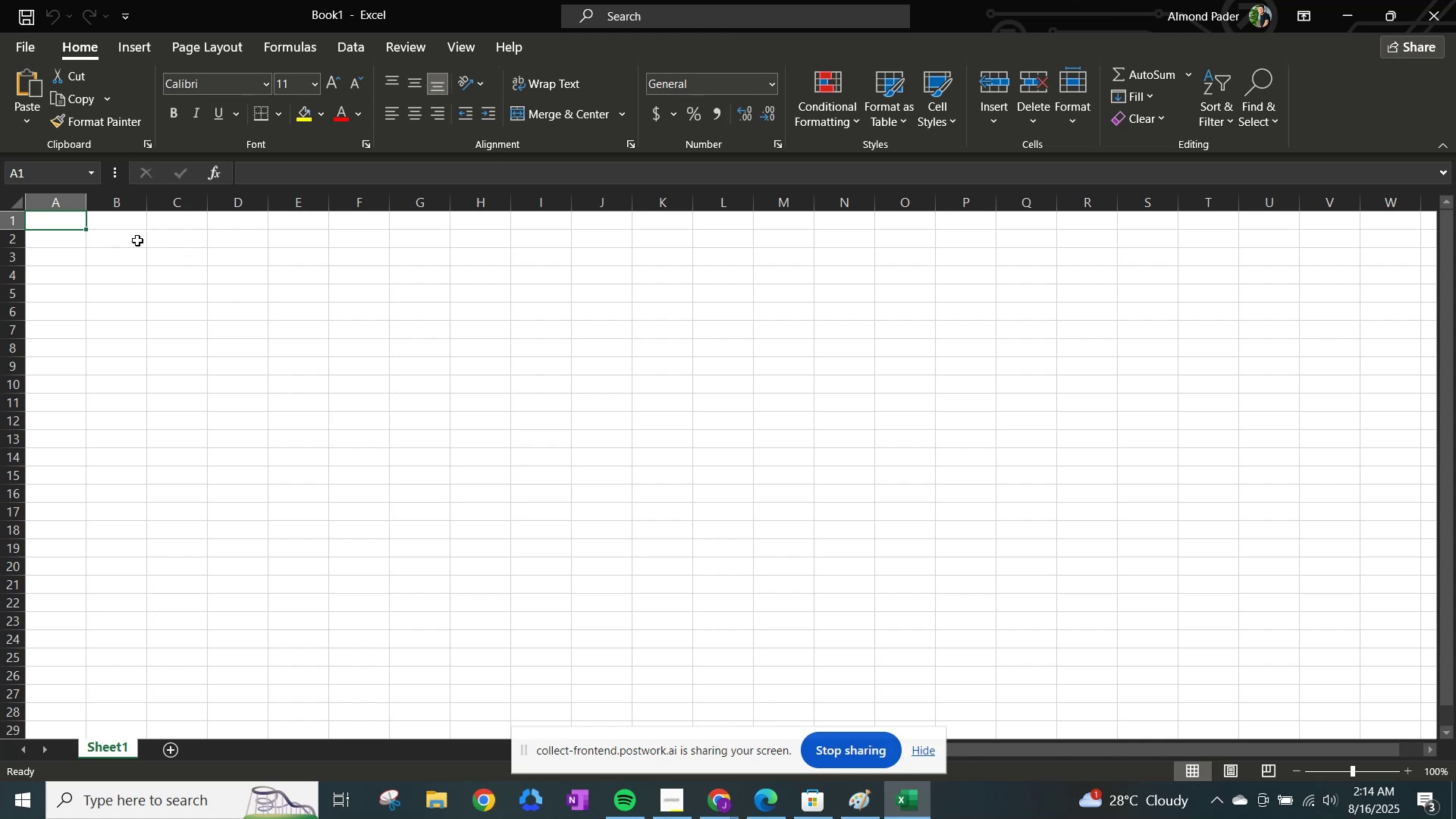 
wait(25.32)
 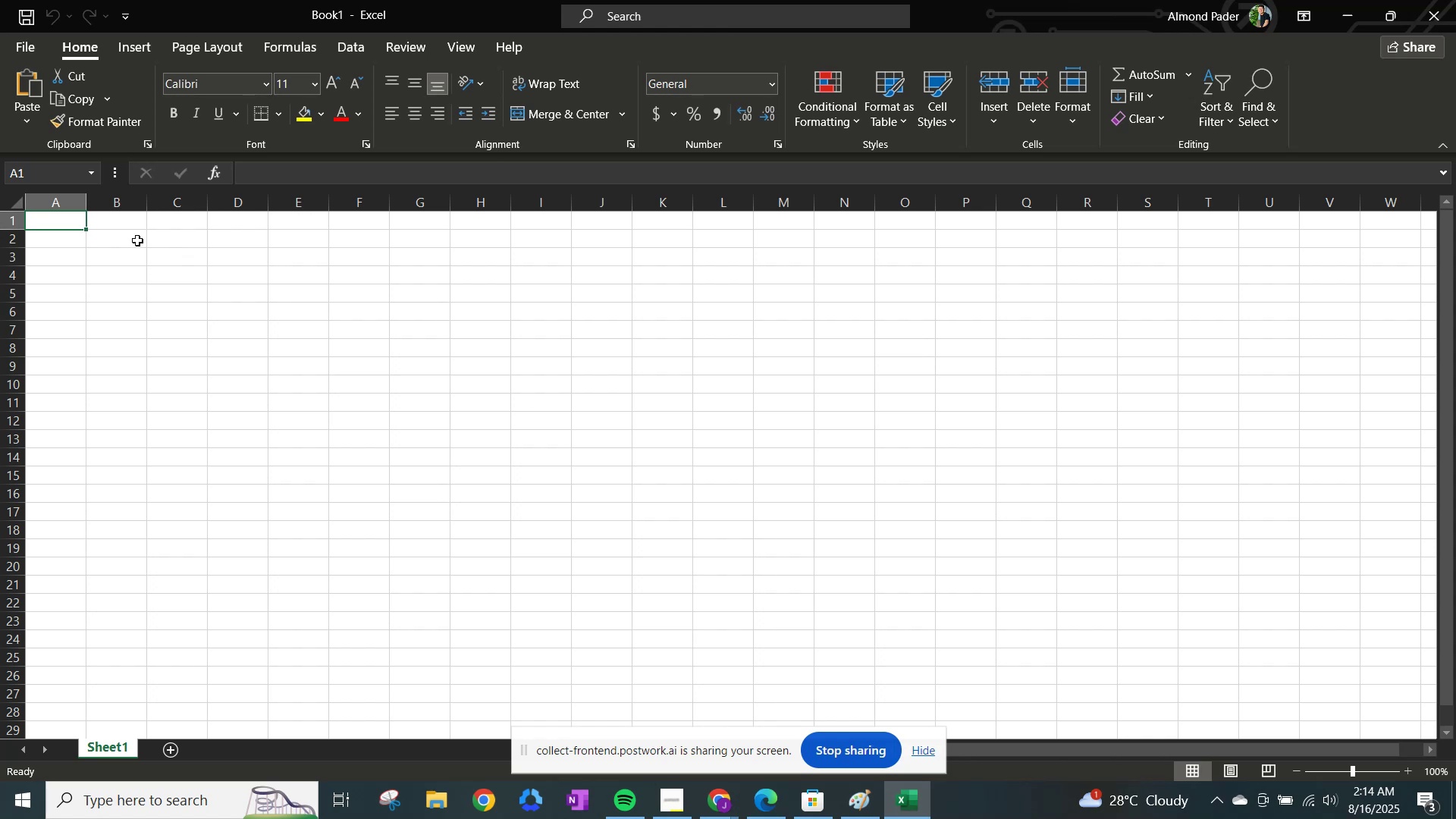 
left_click([728, 801])
 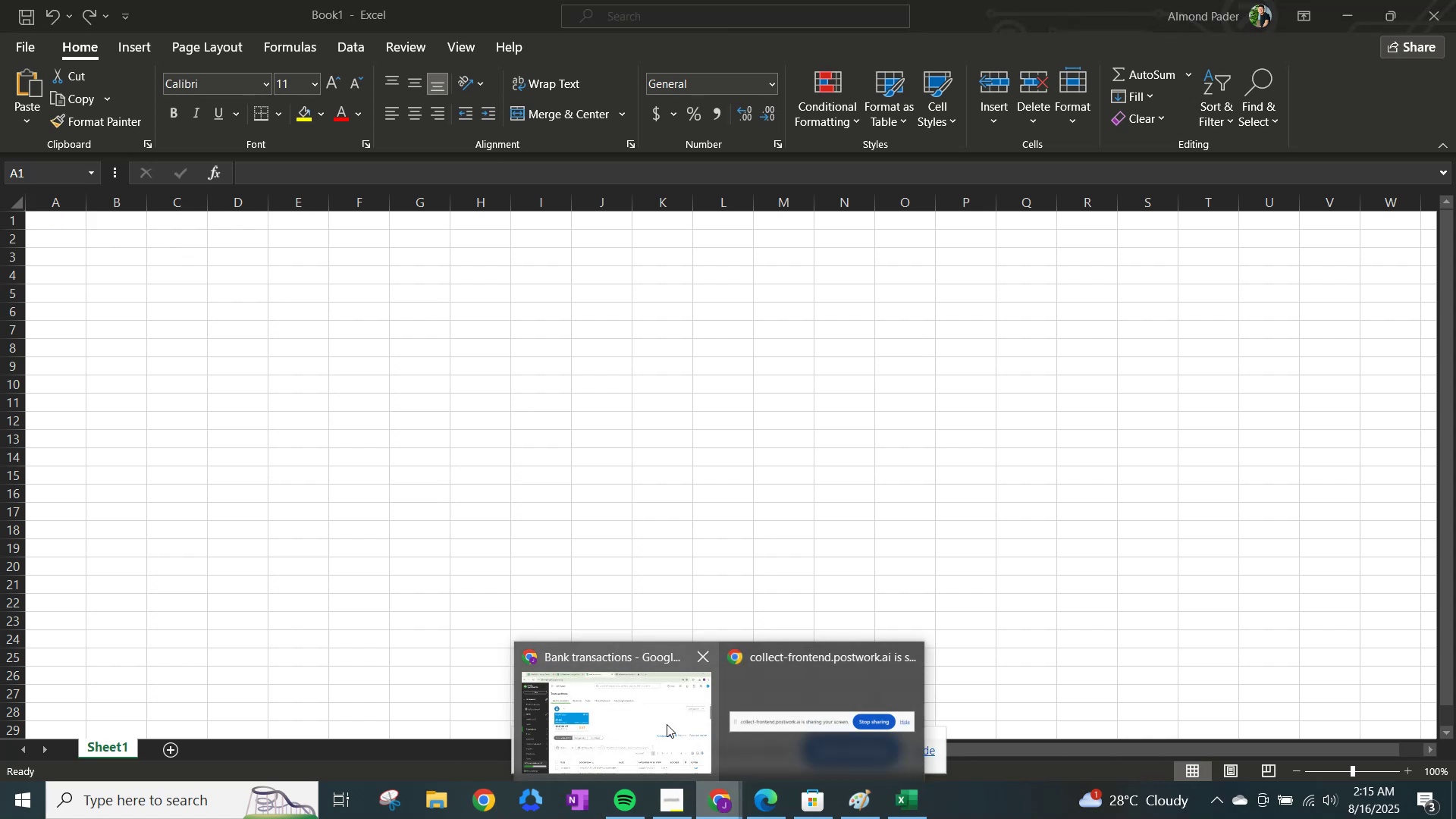 
left_click([657, 708])
 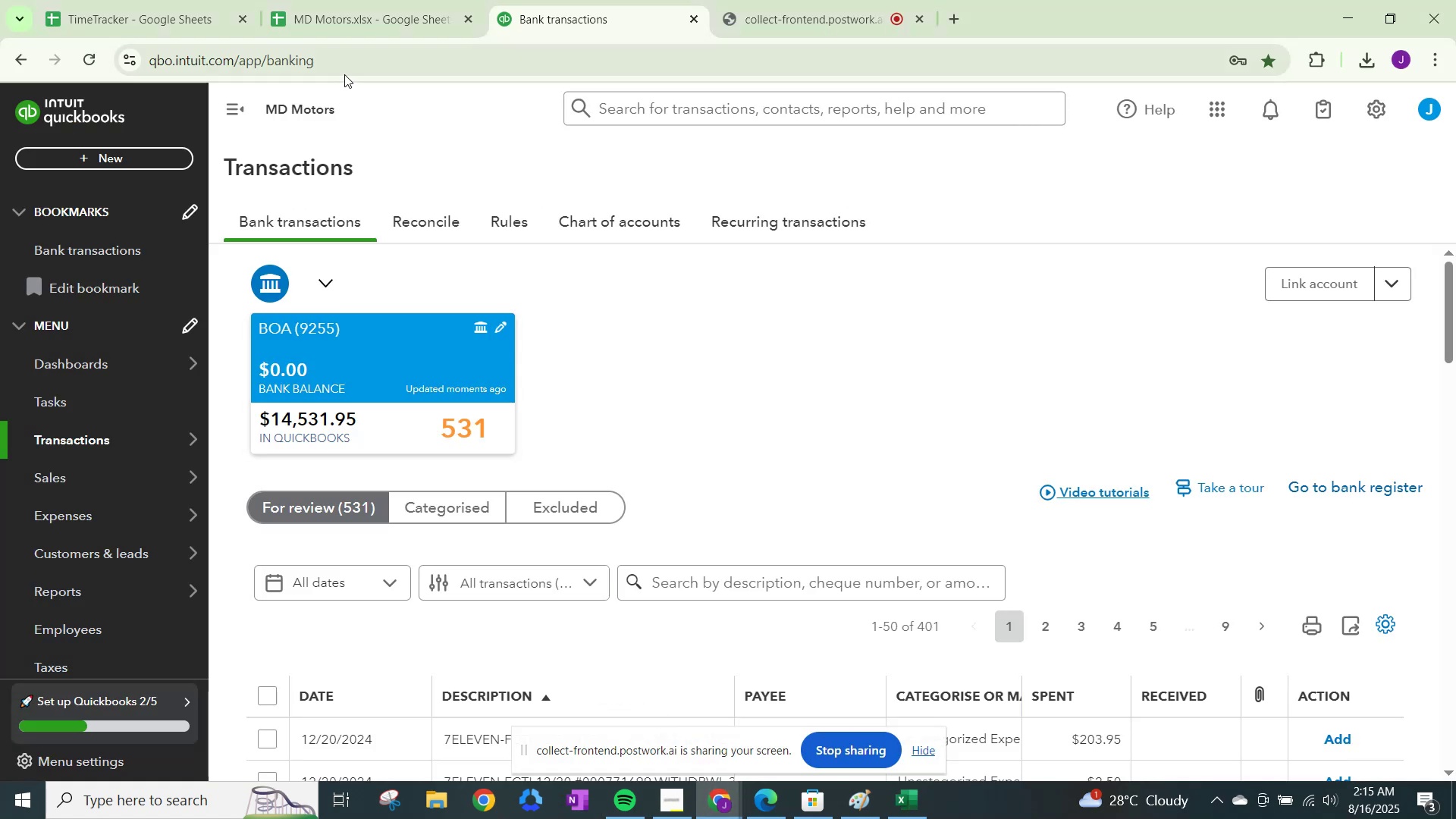 
left_click([371, 0])
 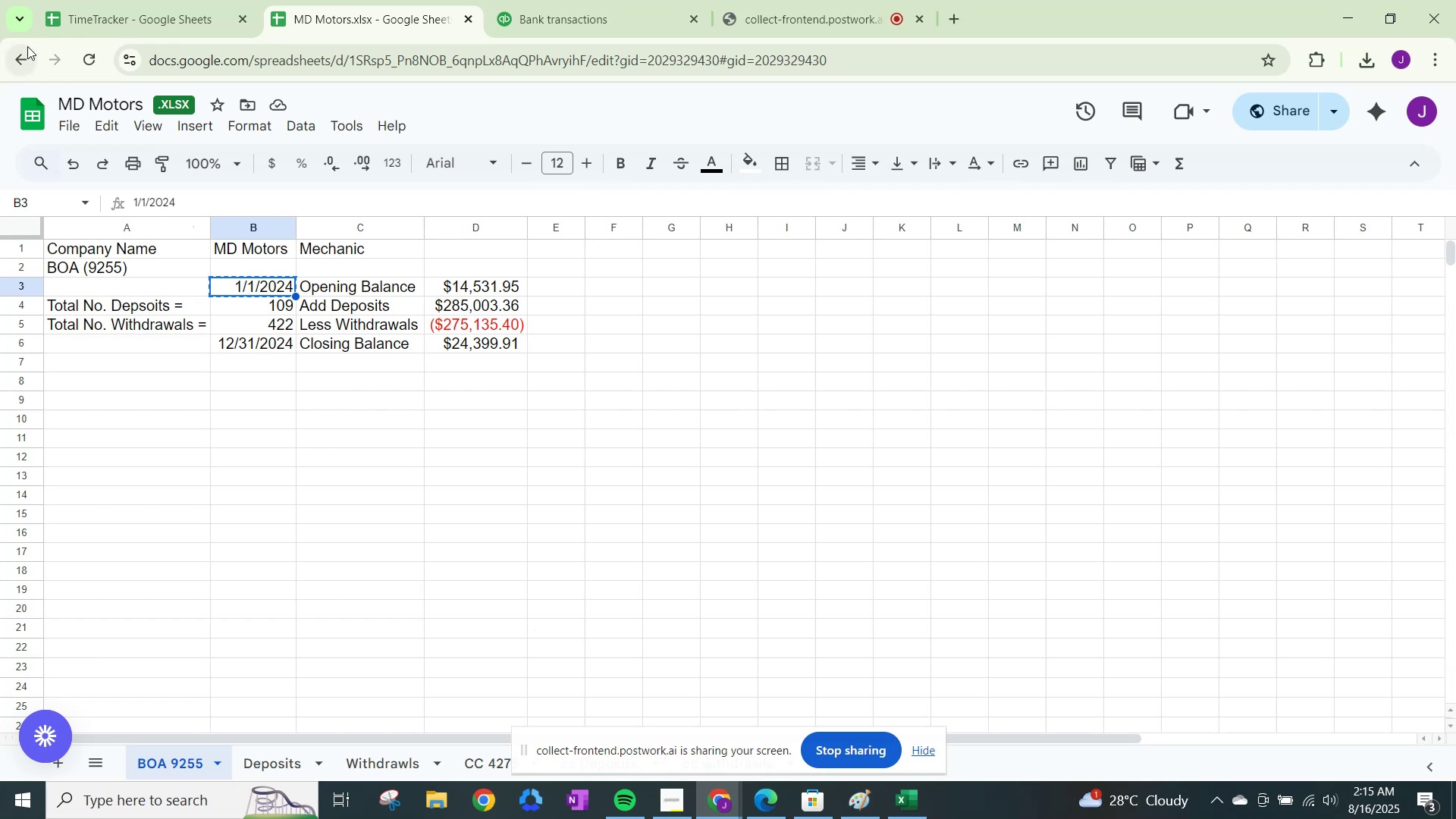 
left_click([928, 630])
 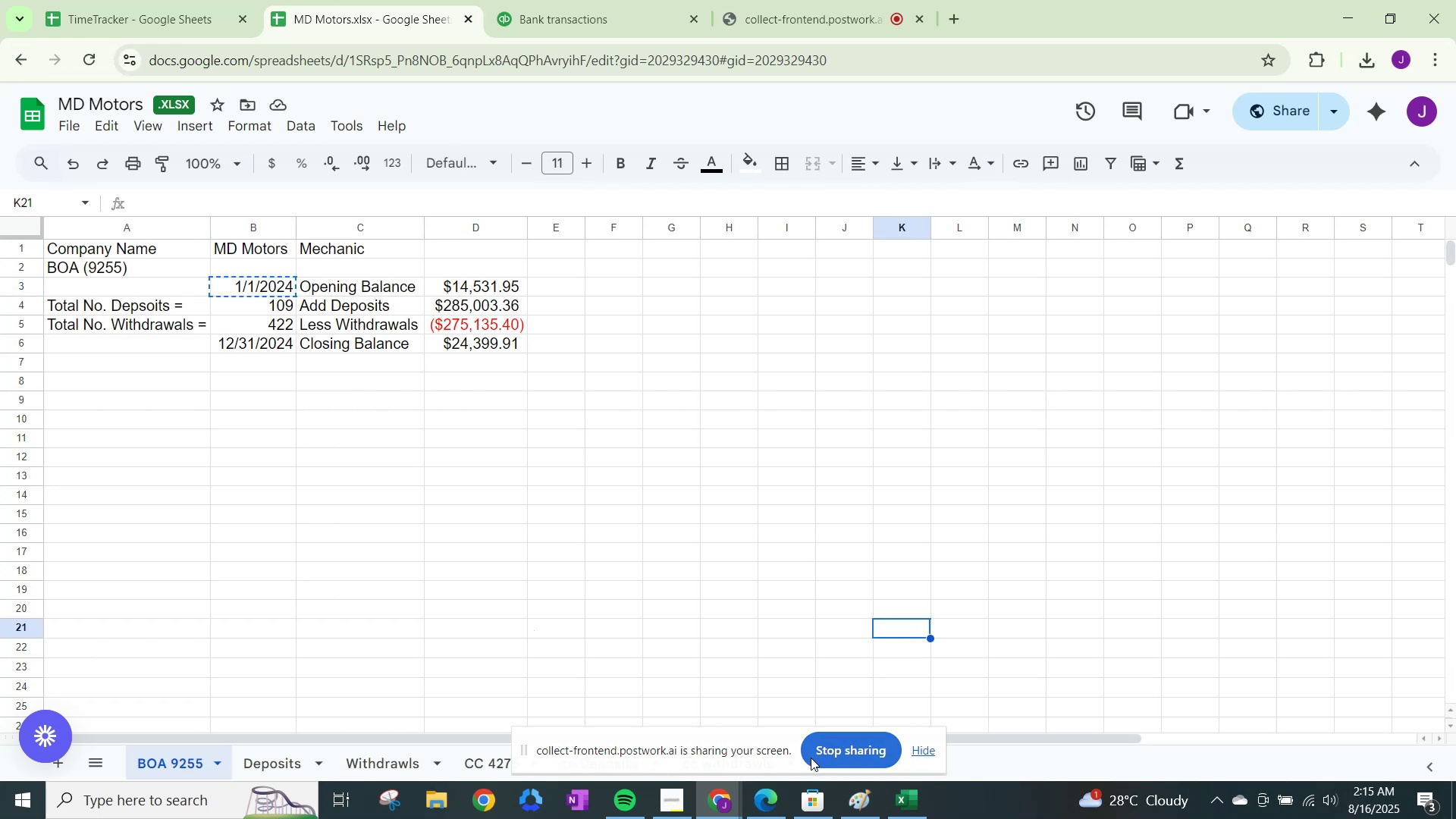 
left_click_drag(start_coordinate=[759, 758], to_coordinate=[374, 701])
 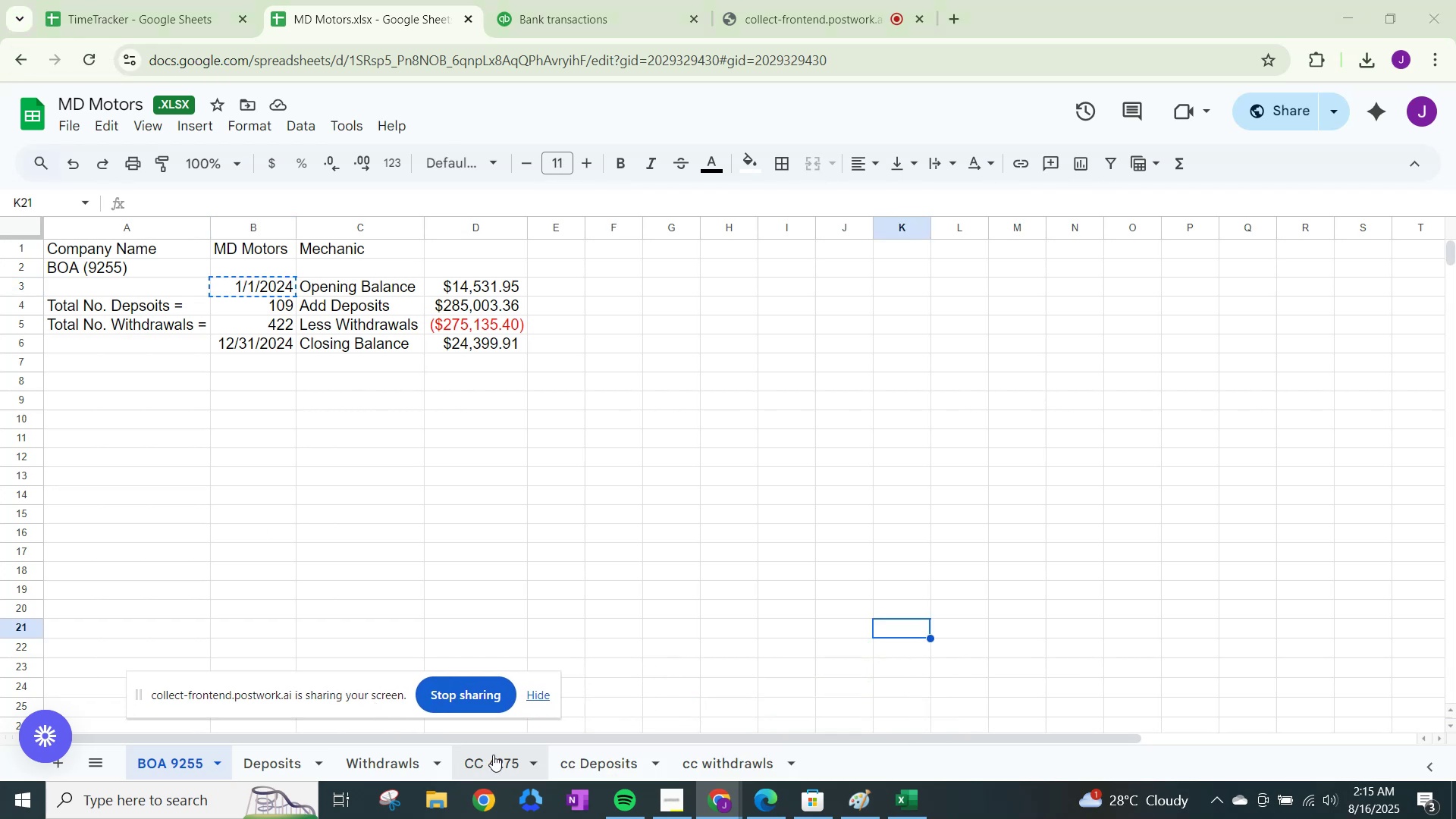 
left_click([494, 754])
 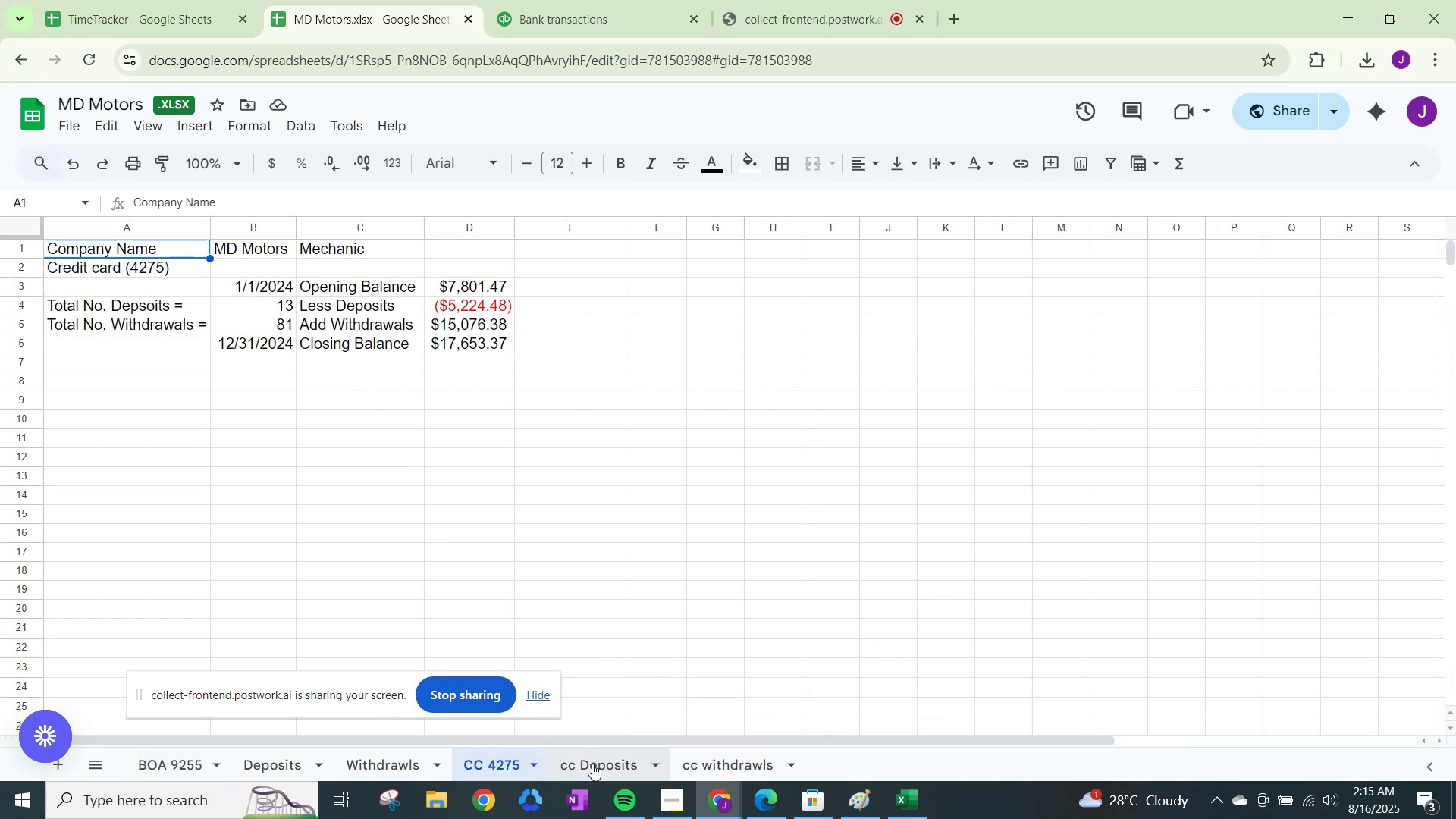 
left_click([592, 763])
 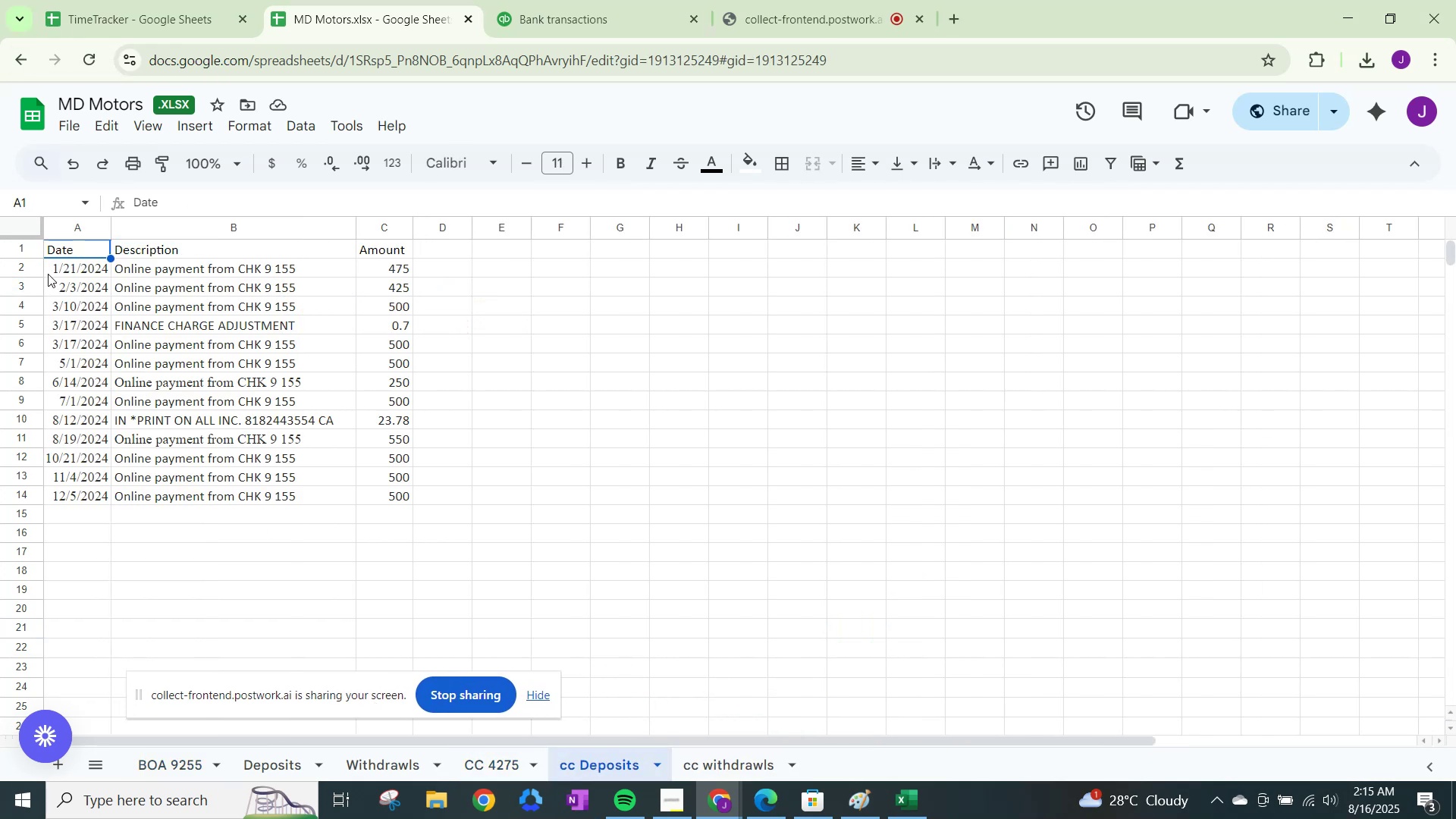 
key(Control+A)
 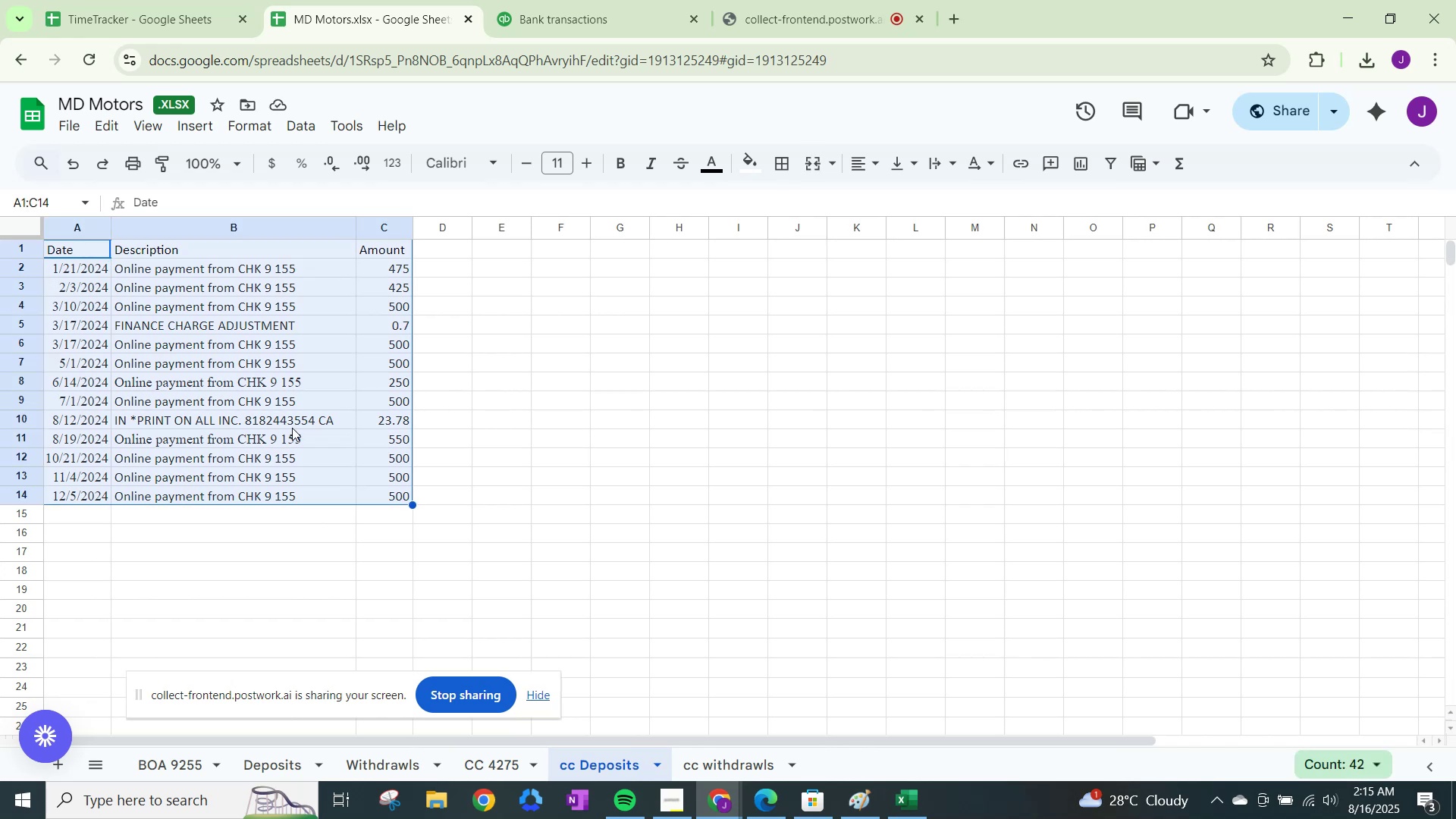 
right_click([293, 399])
 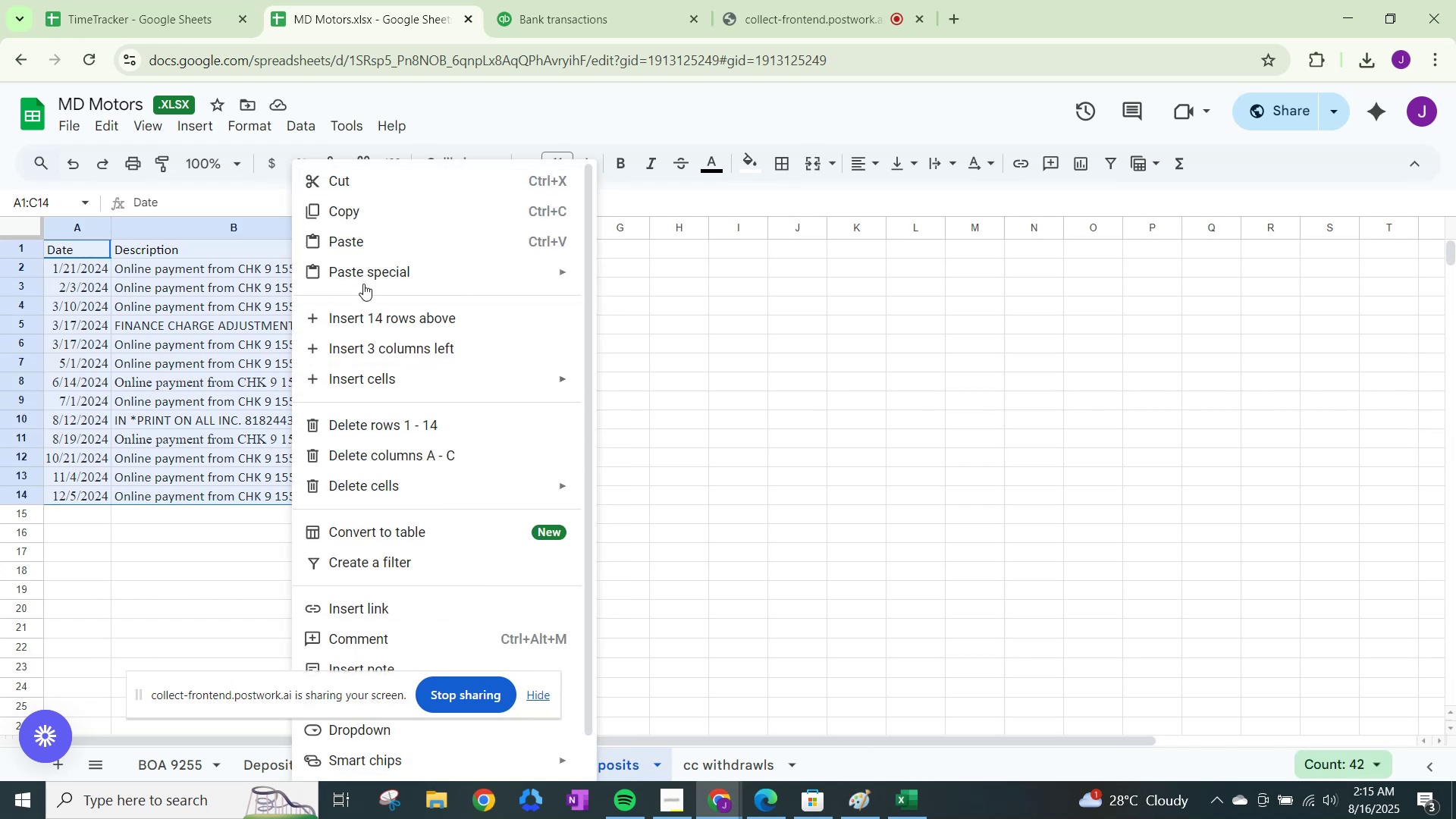 
left_click([363, 215])
 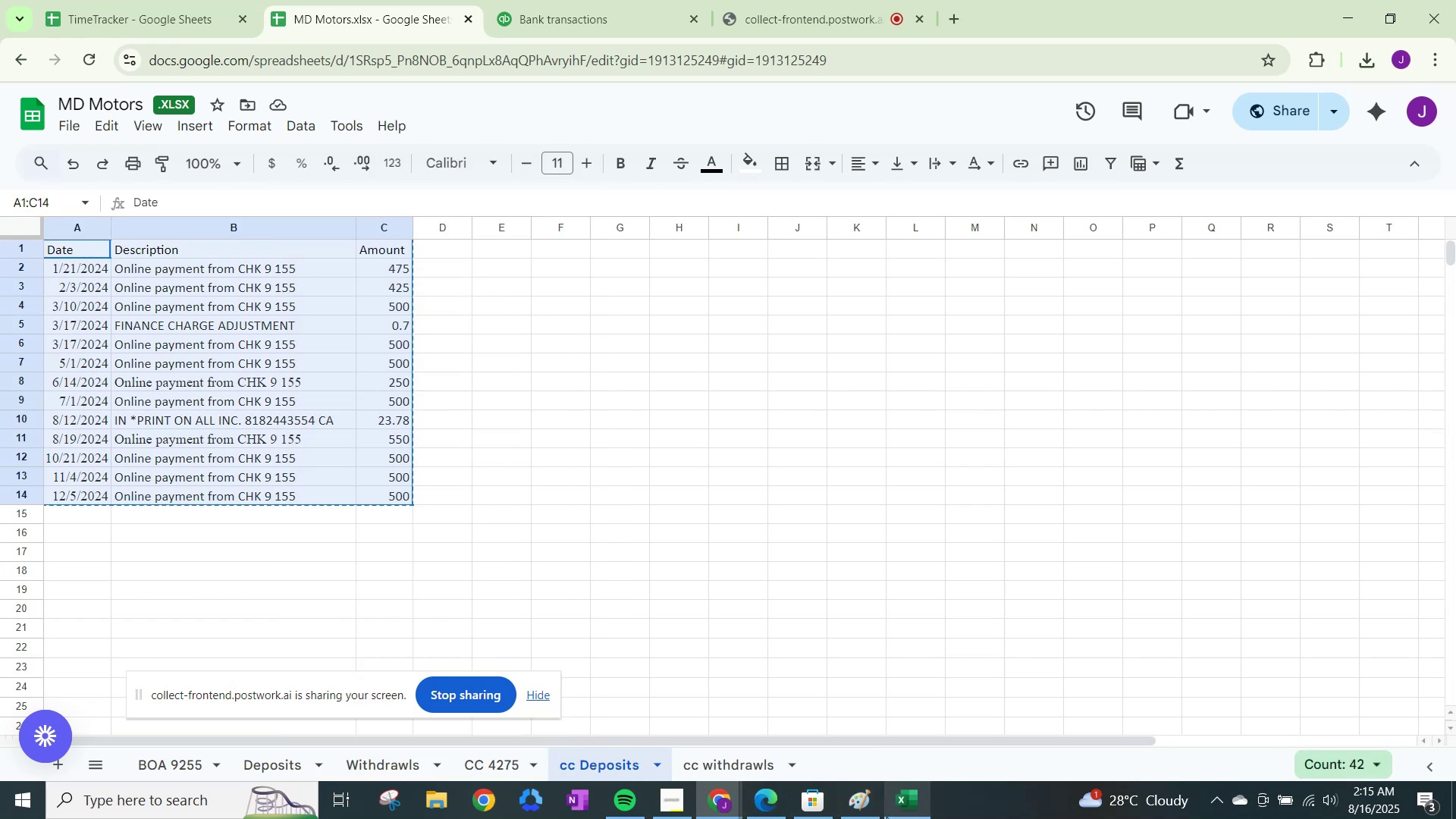 
left_click([908, 805])
 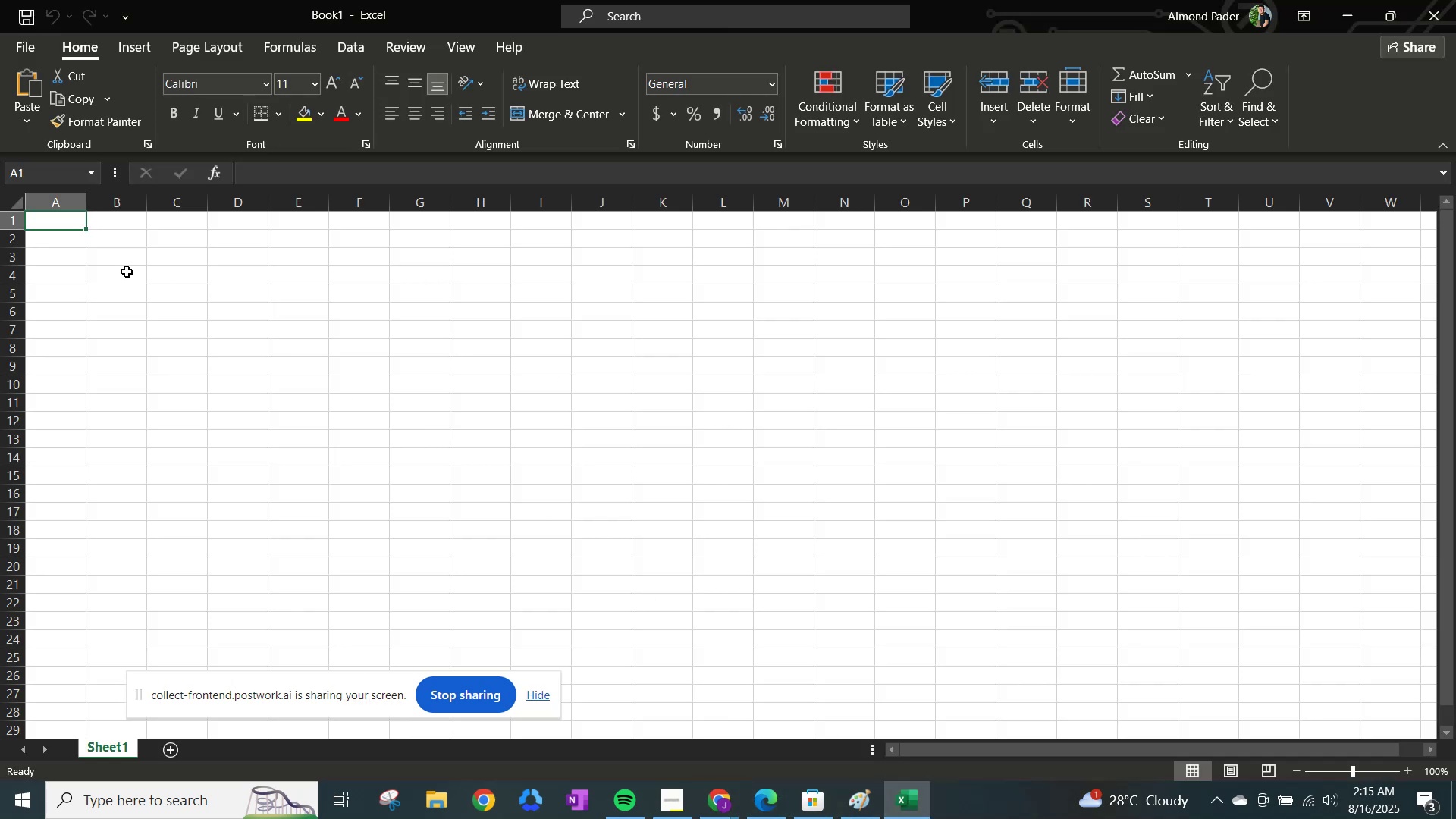 
key(Control+V)
 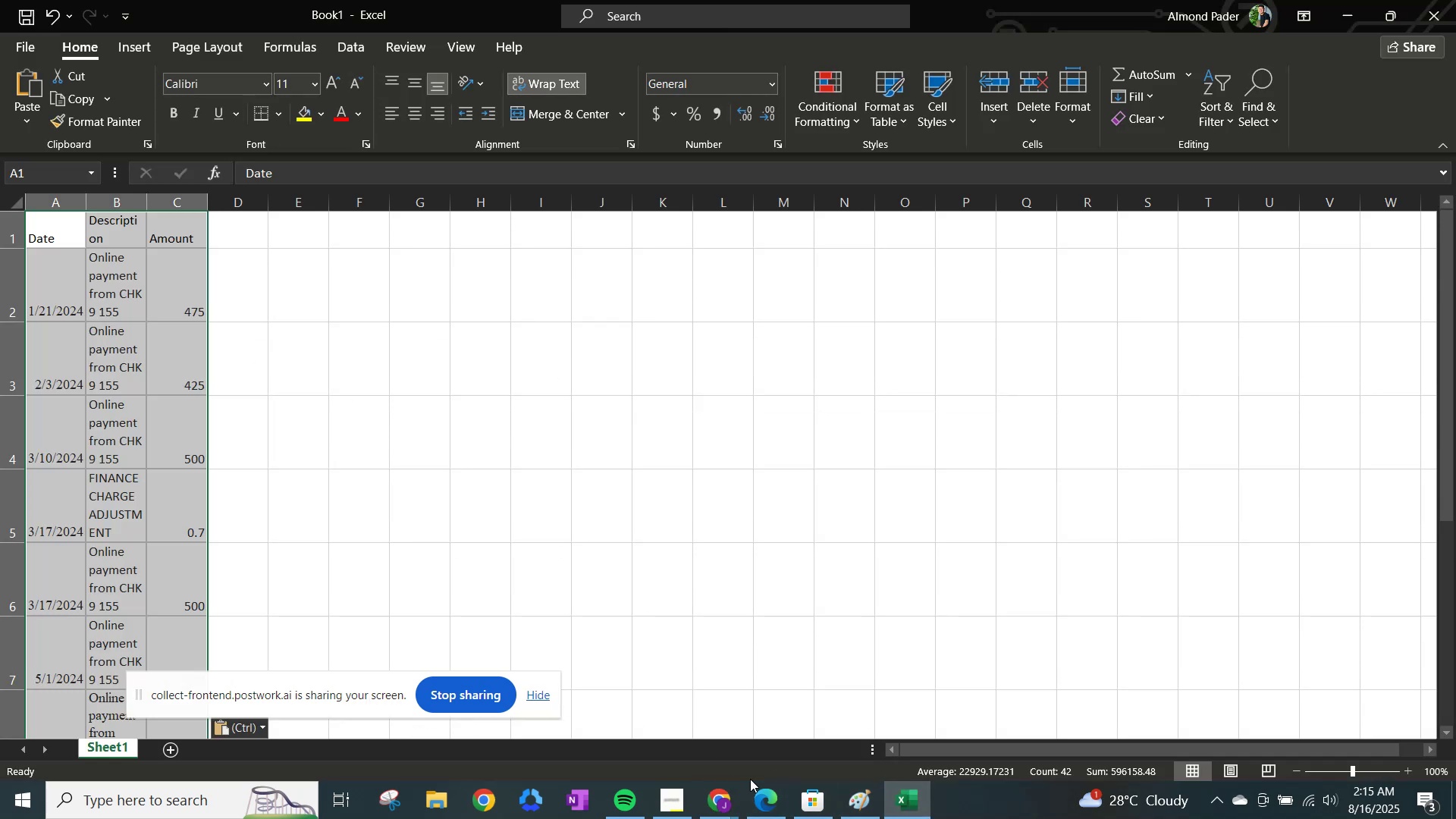 
left_click([717, 802])
 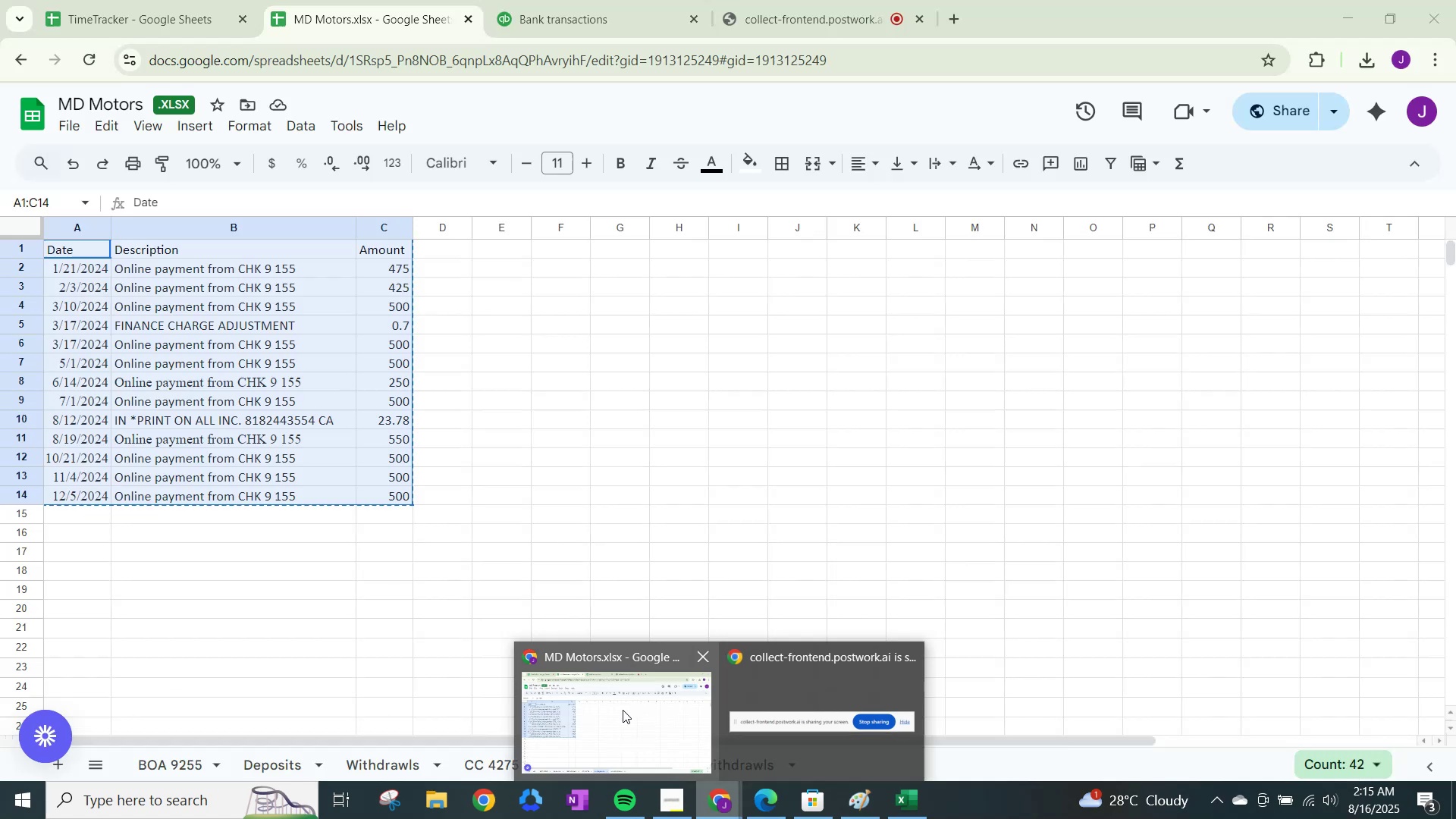 
left_click([623, 709])
 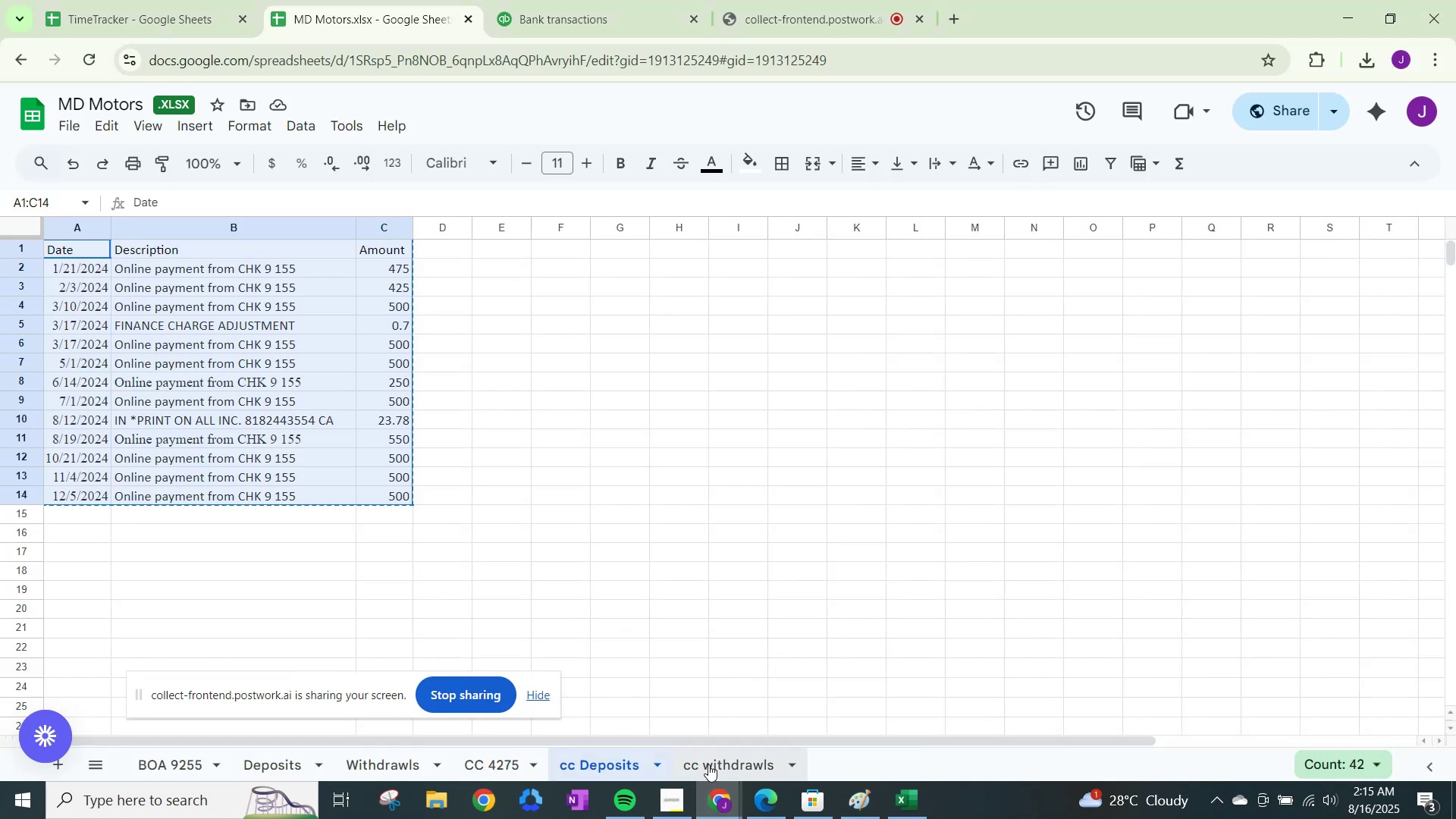 
left_click([712, 762])
 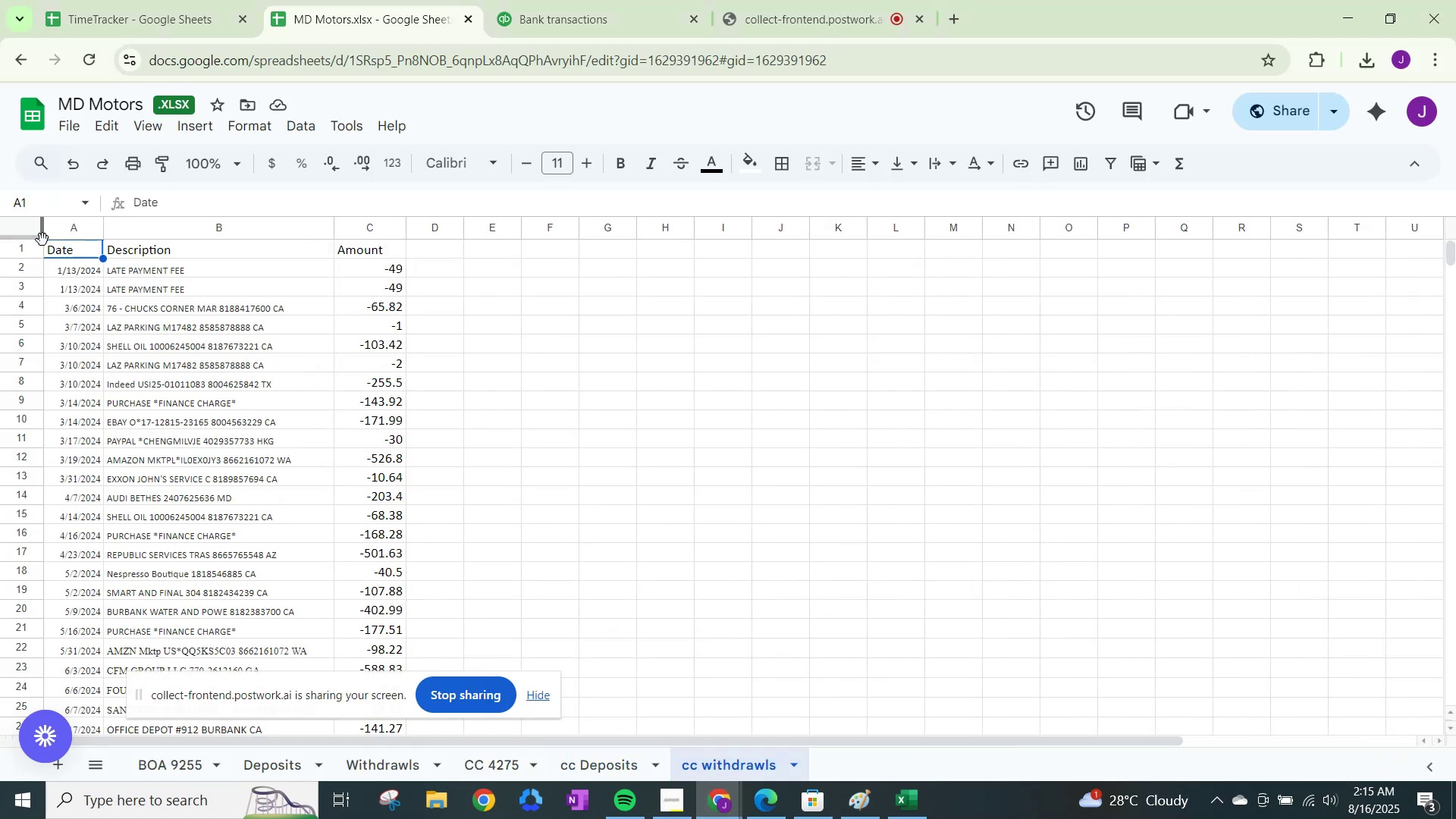 
left_click([61, 249])
 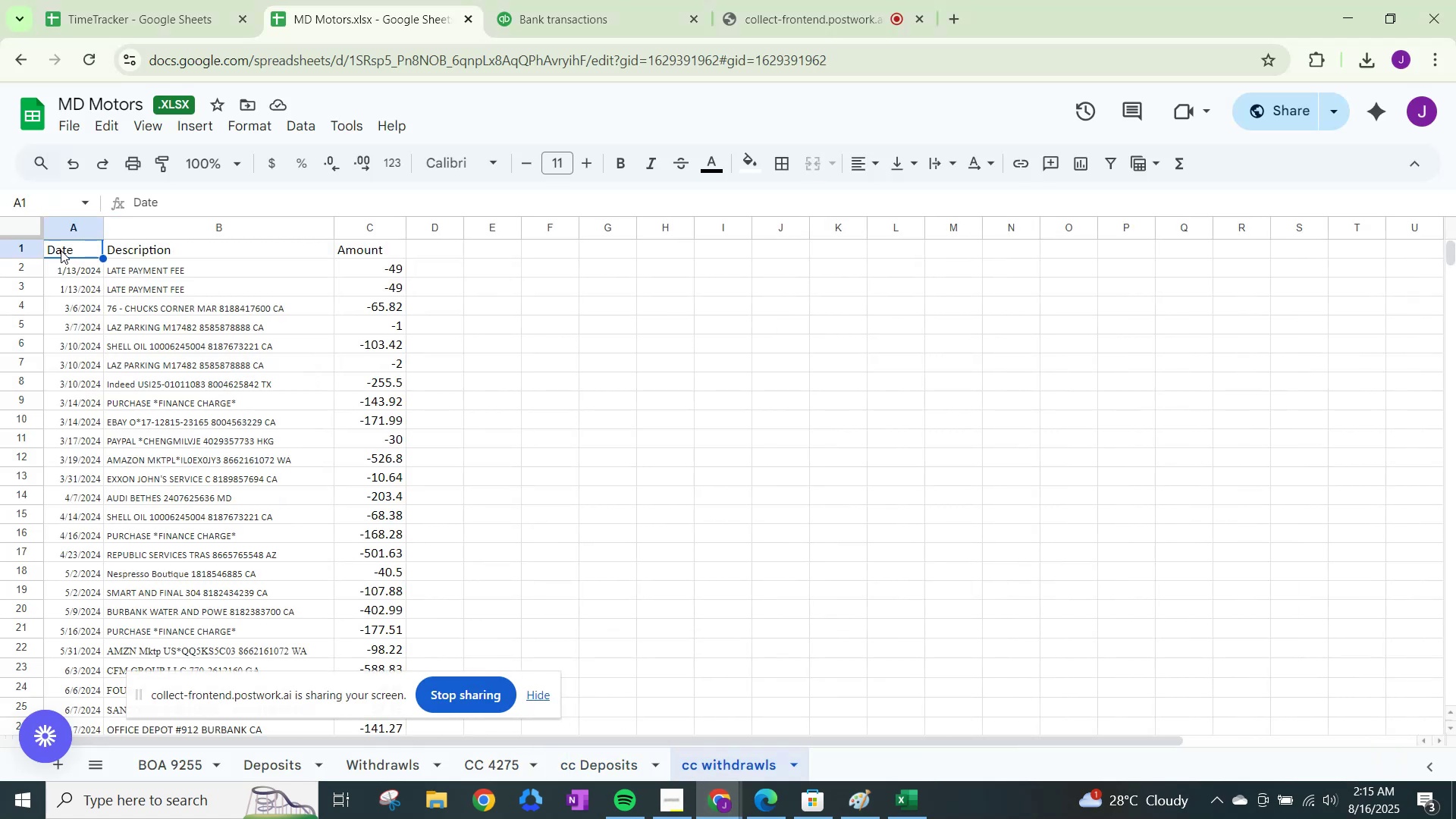 
key(Control+A)
 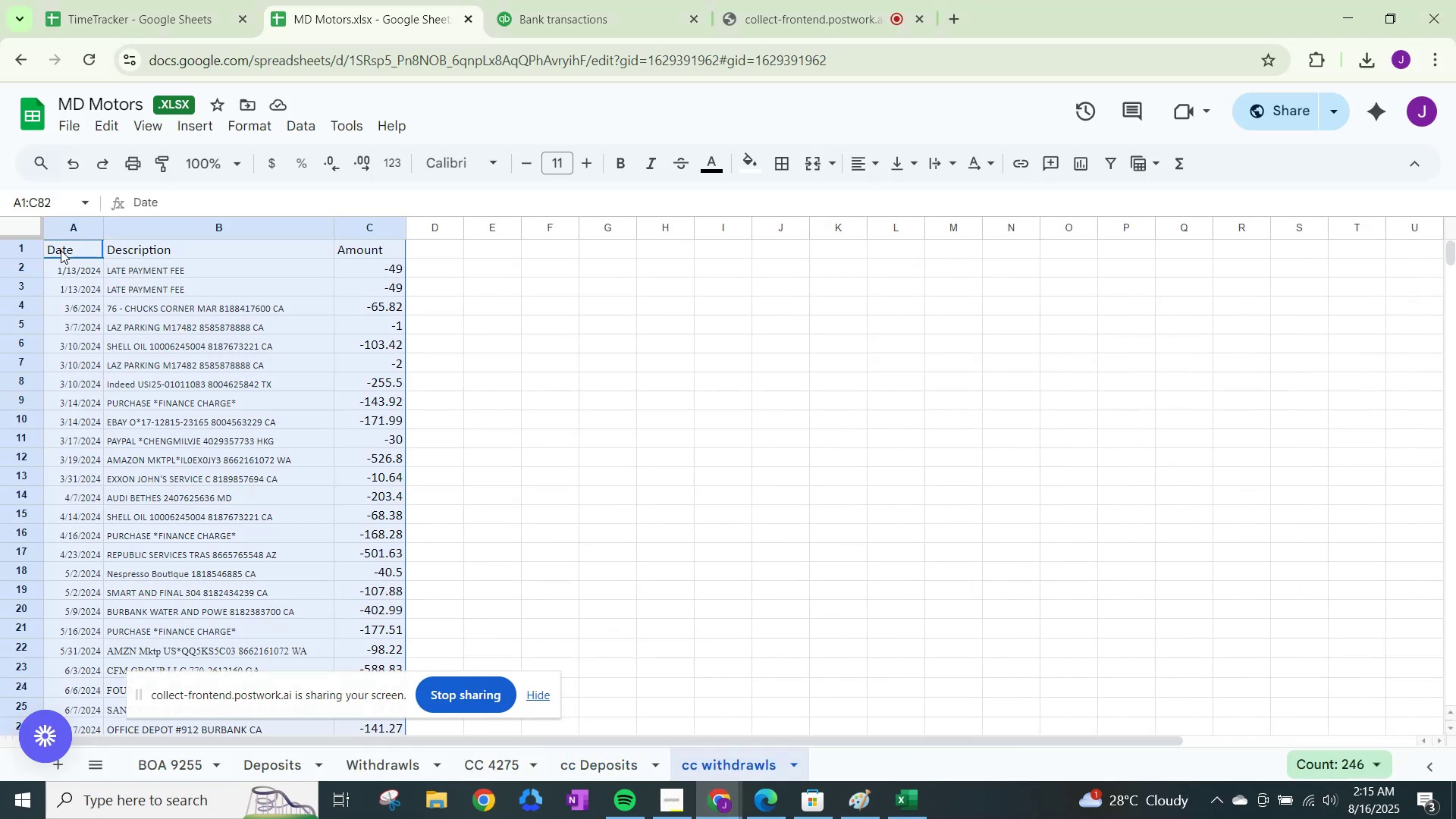 
key(Control+C)
 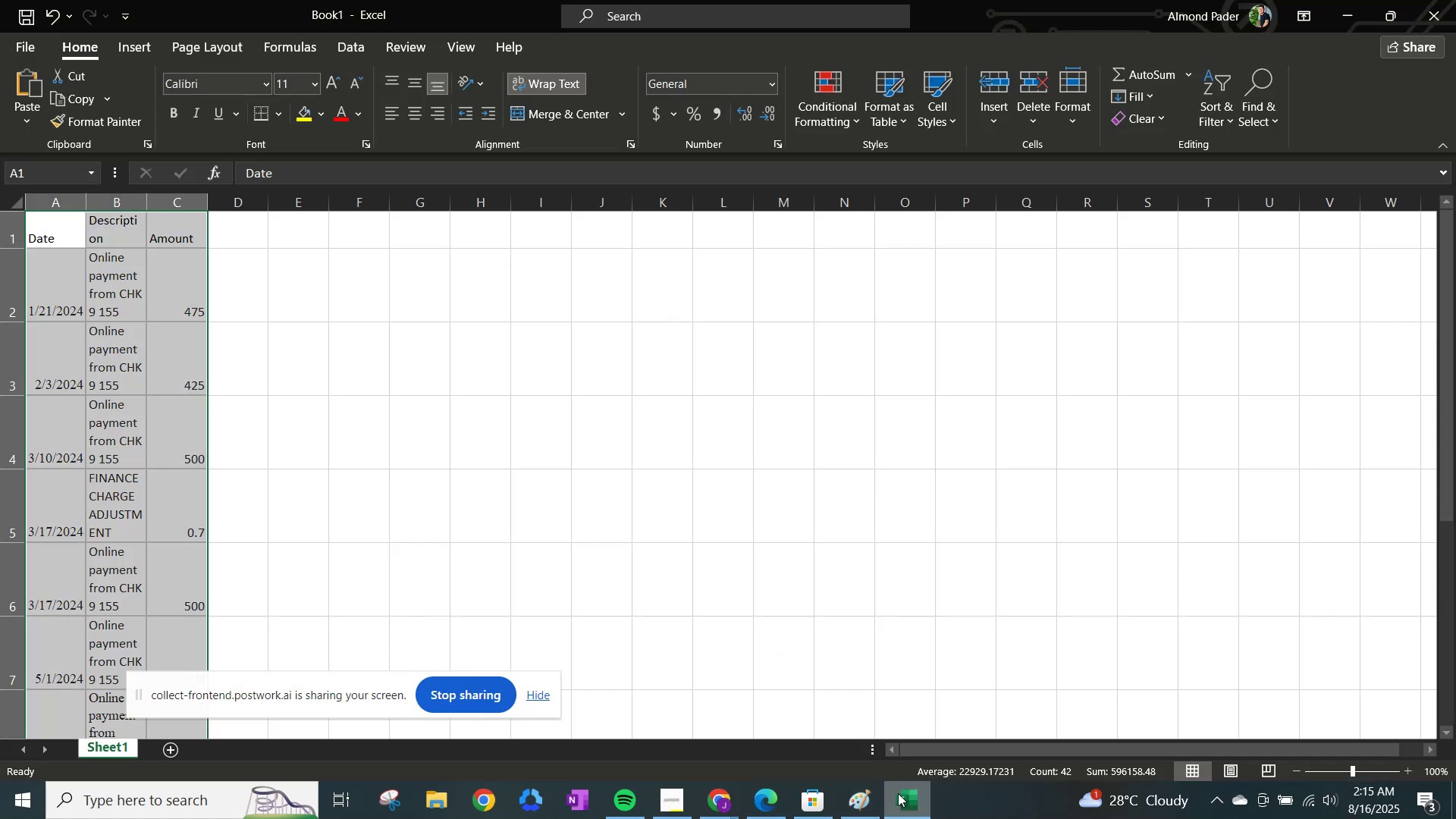 
scroll: coordinate [215, 588], scroll_direction: down, amount: 6.0
 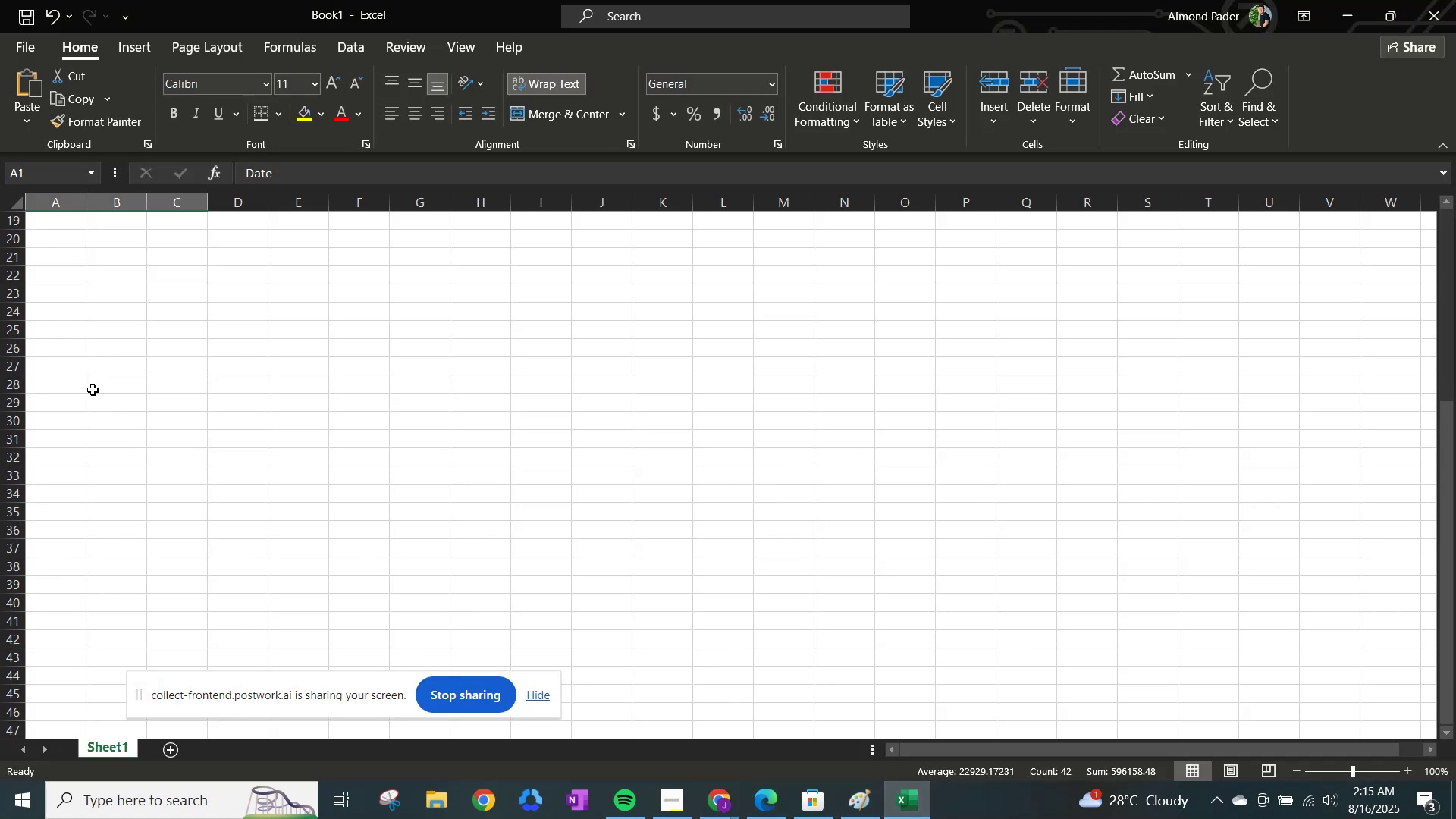 
scroll: coordinate [76, 383], scroll_direction: up, amount: 2.0
 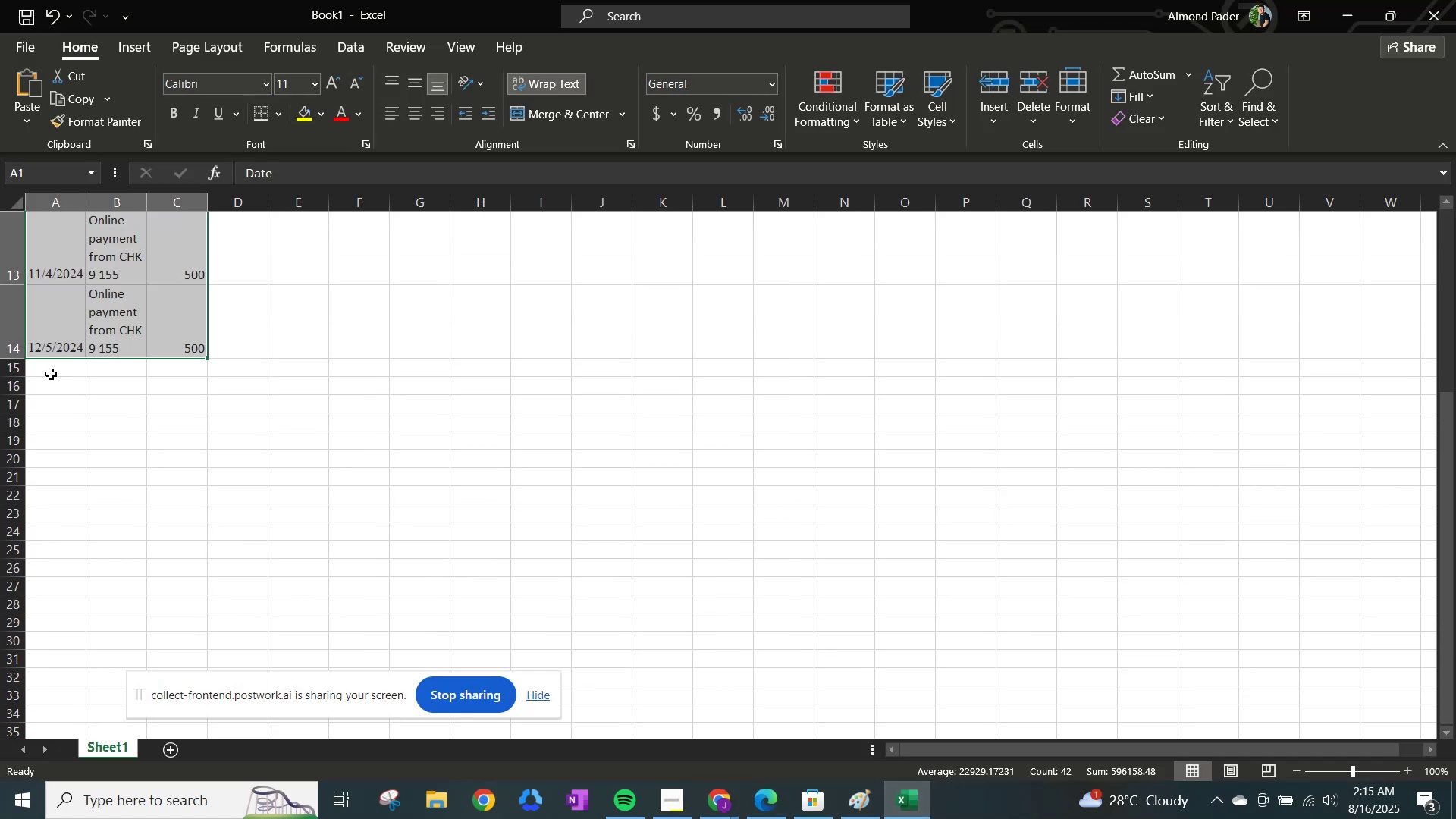 
left_click([50, 372])
 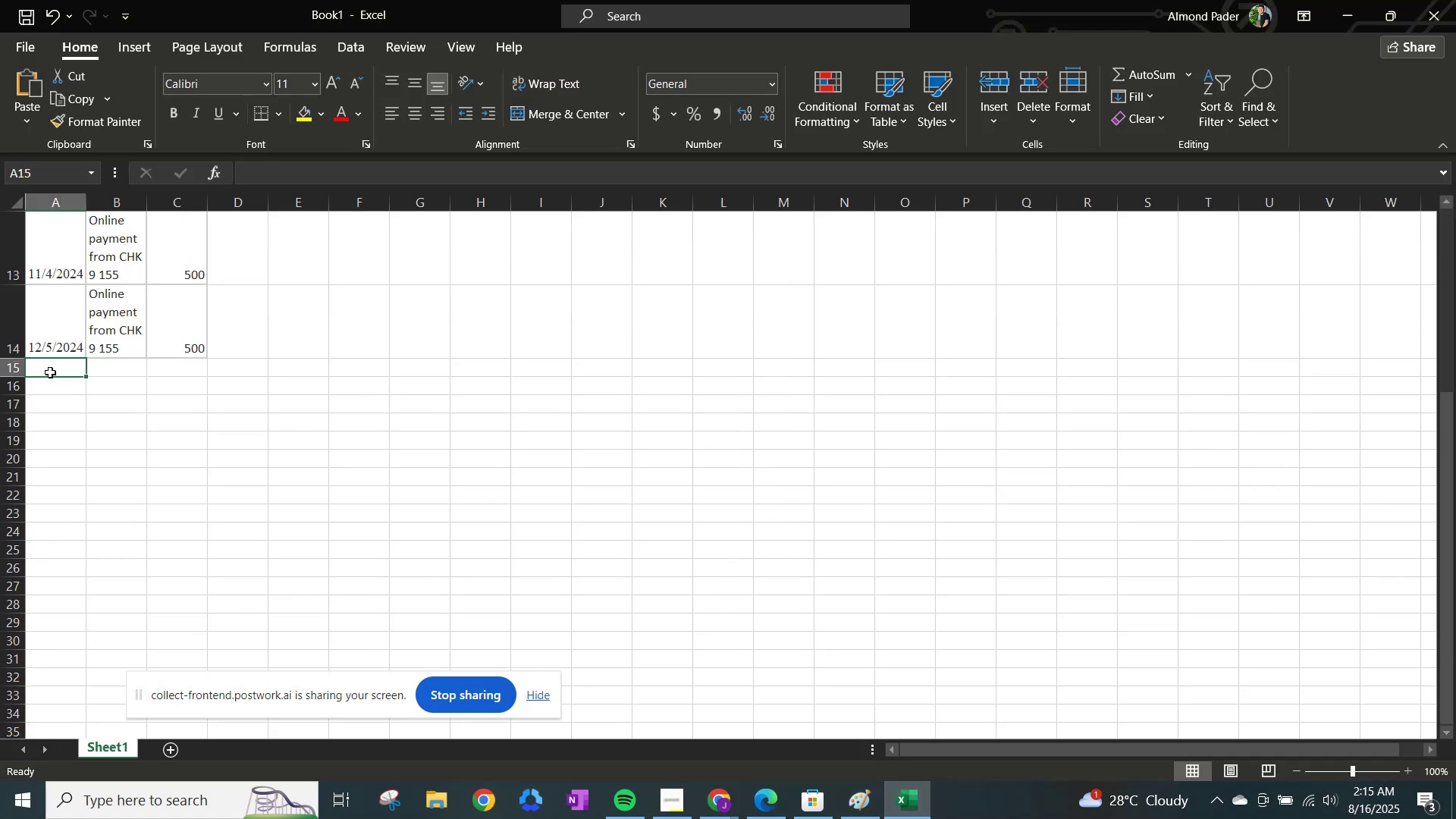 
key(Control+V)
 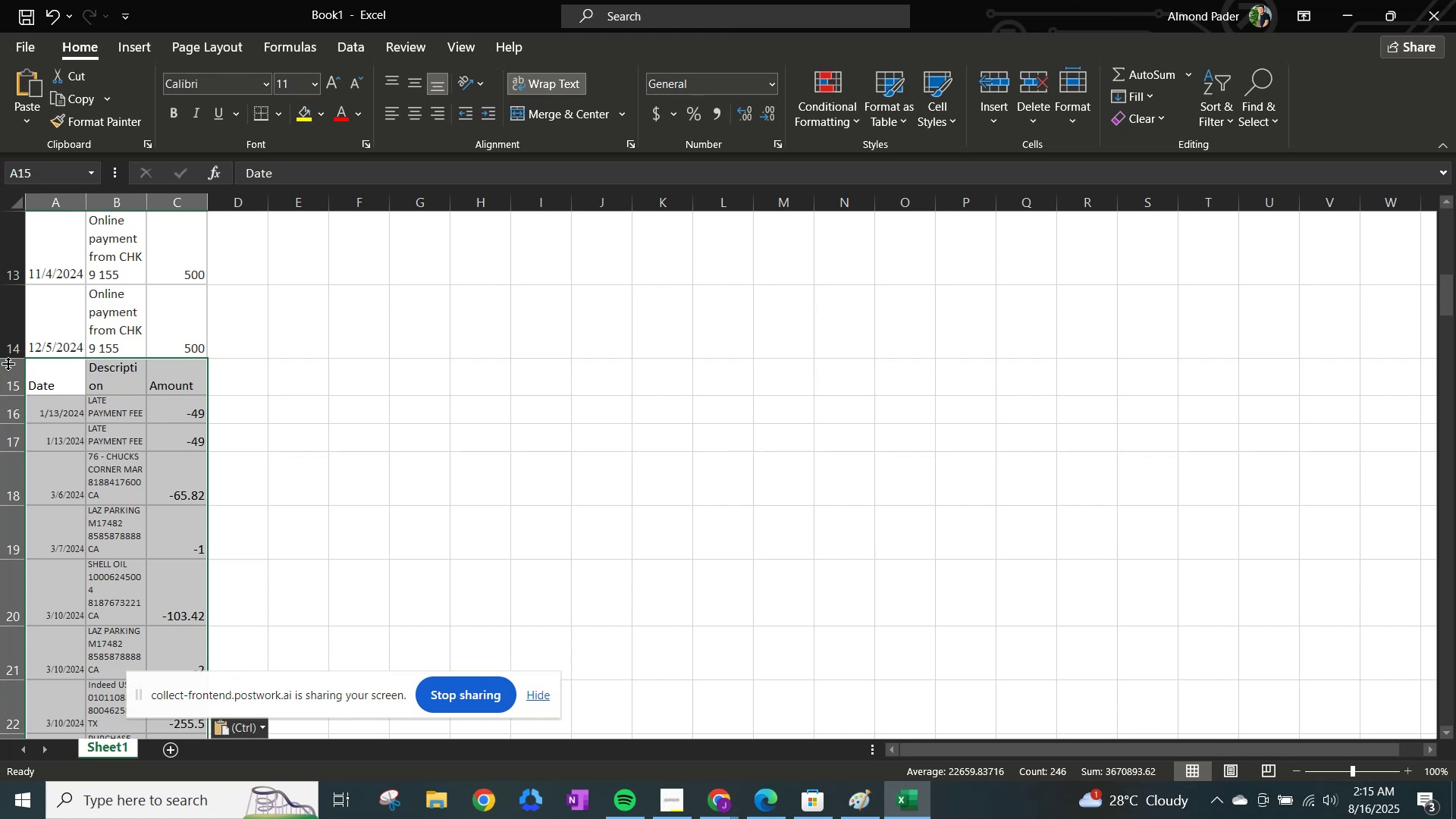 
left_click([8, 363])
 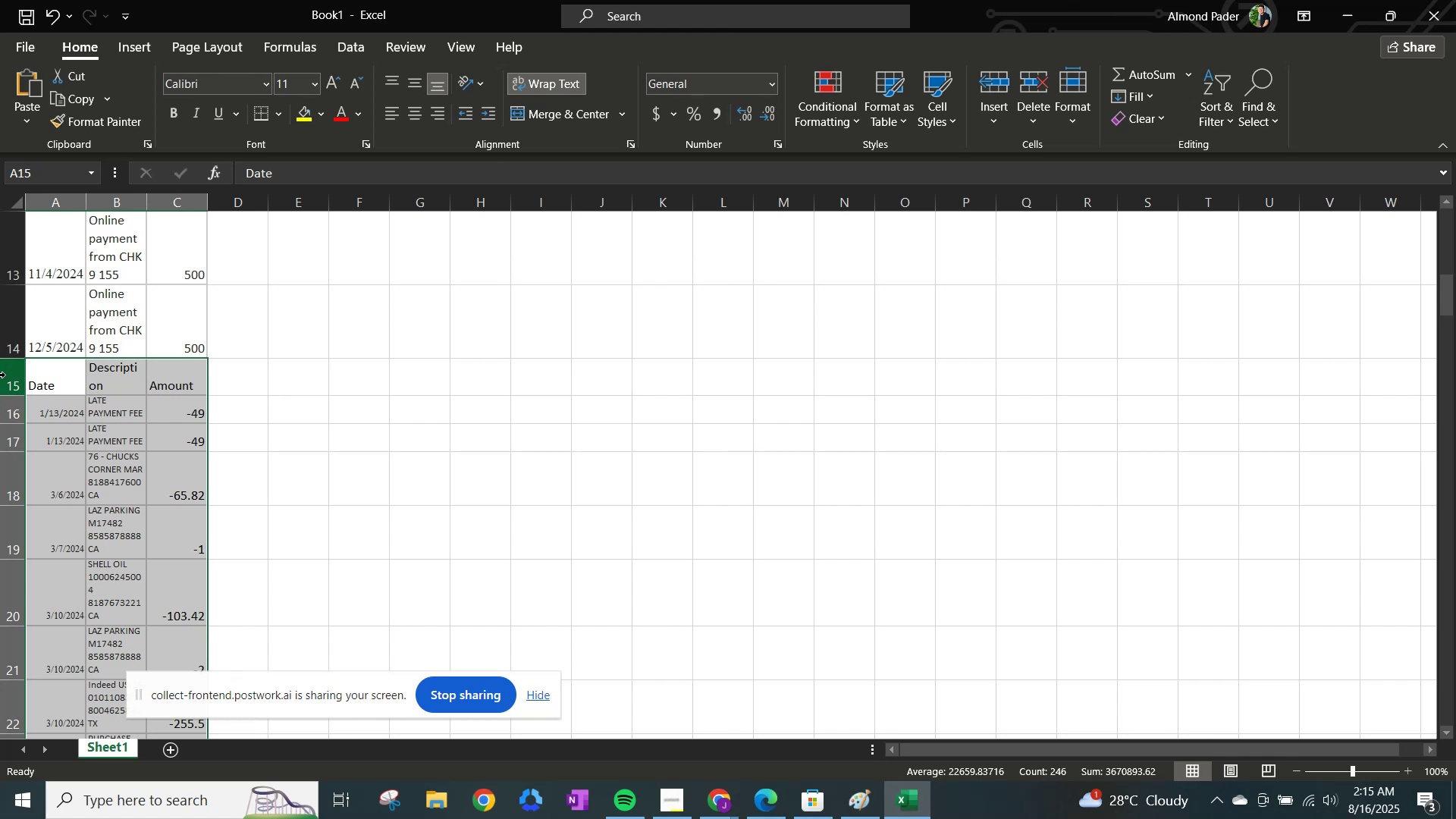 
left_click([5, 375])
 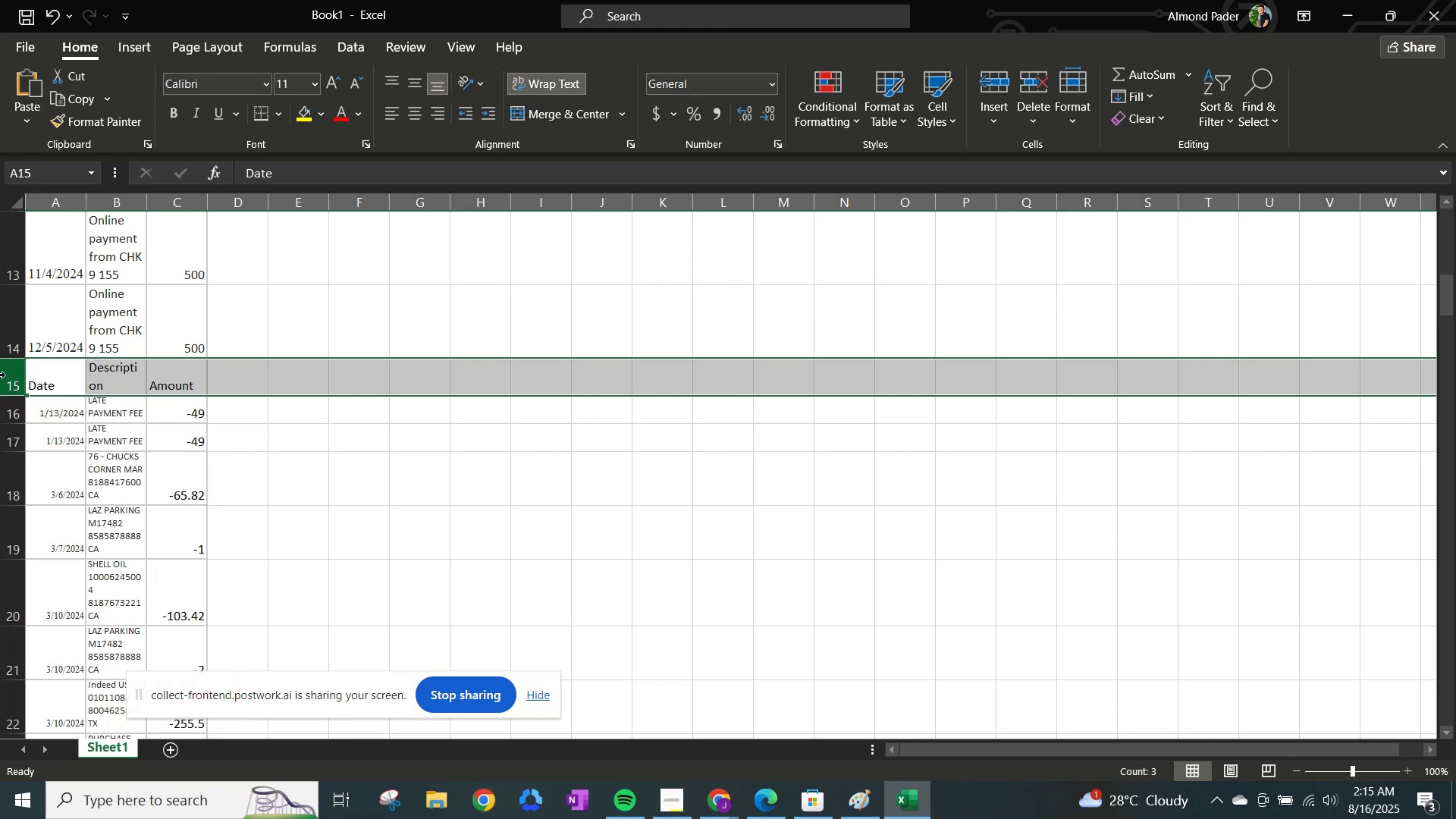 
right_click([5, 375])
 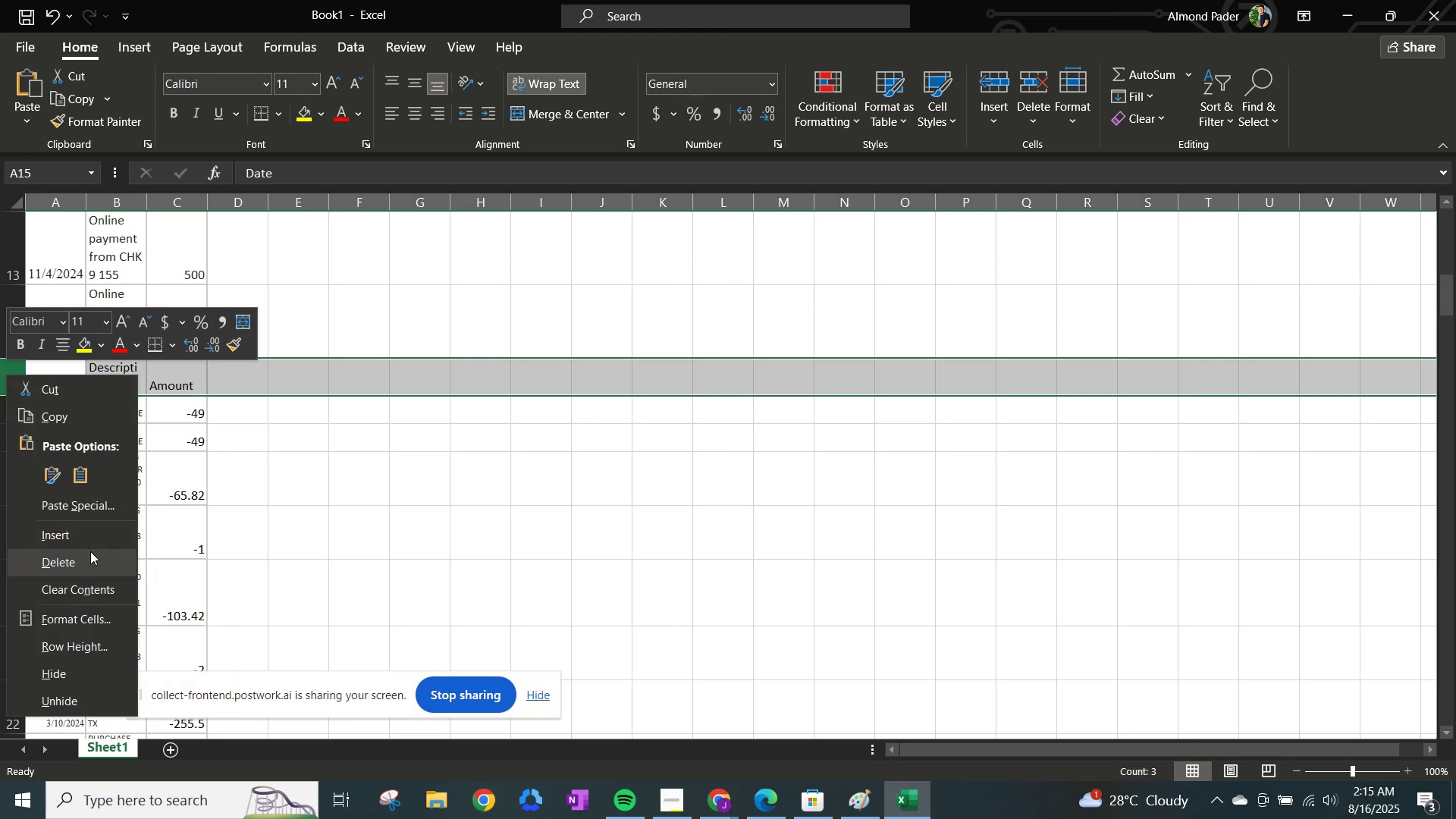 
left_click([89, 557])
 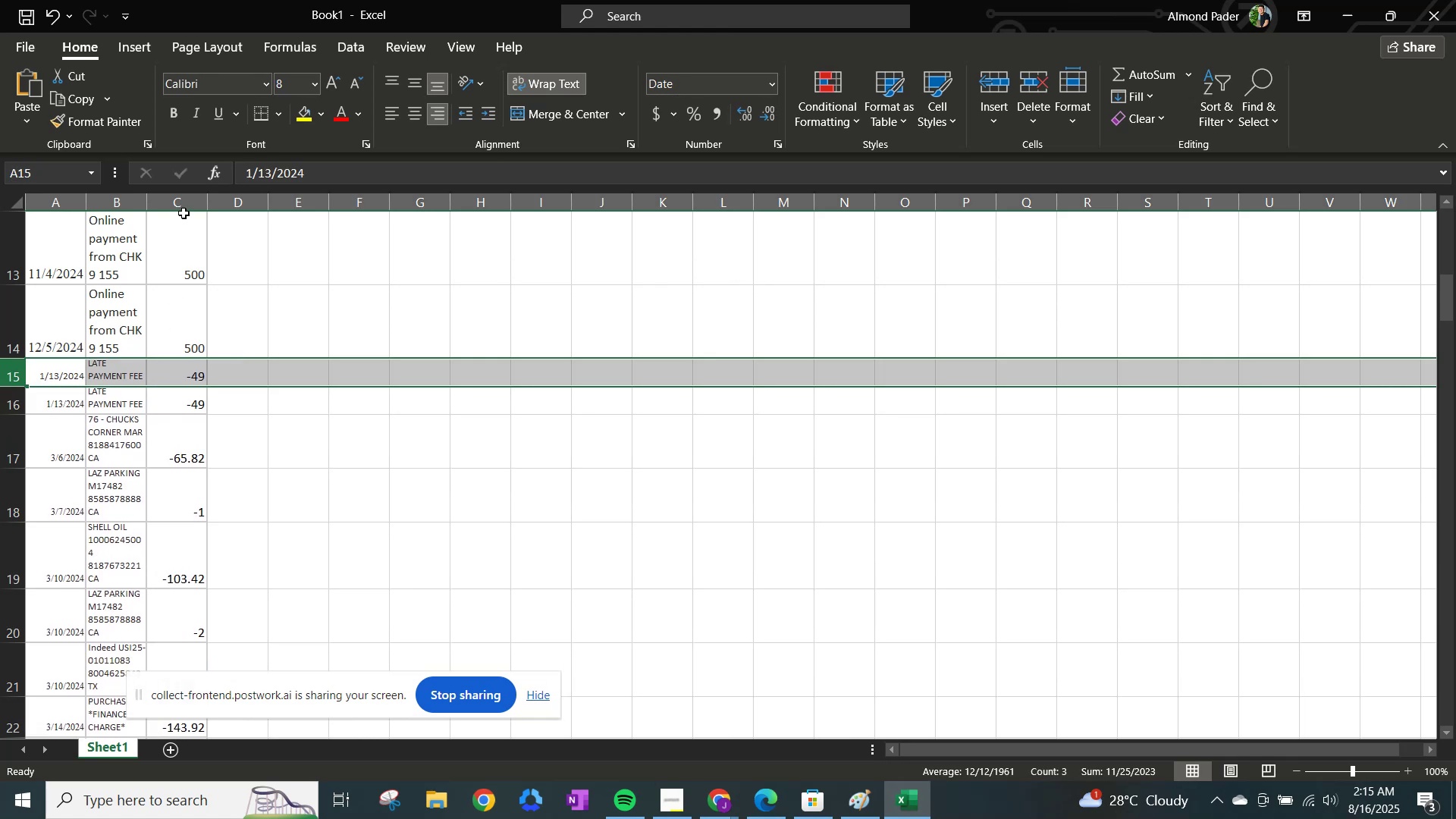 
left_click([183, 208])
 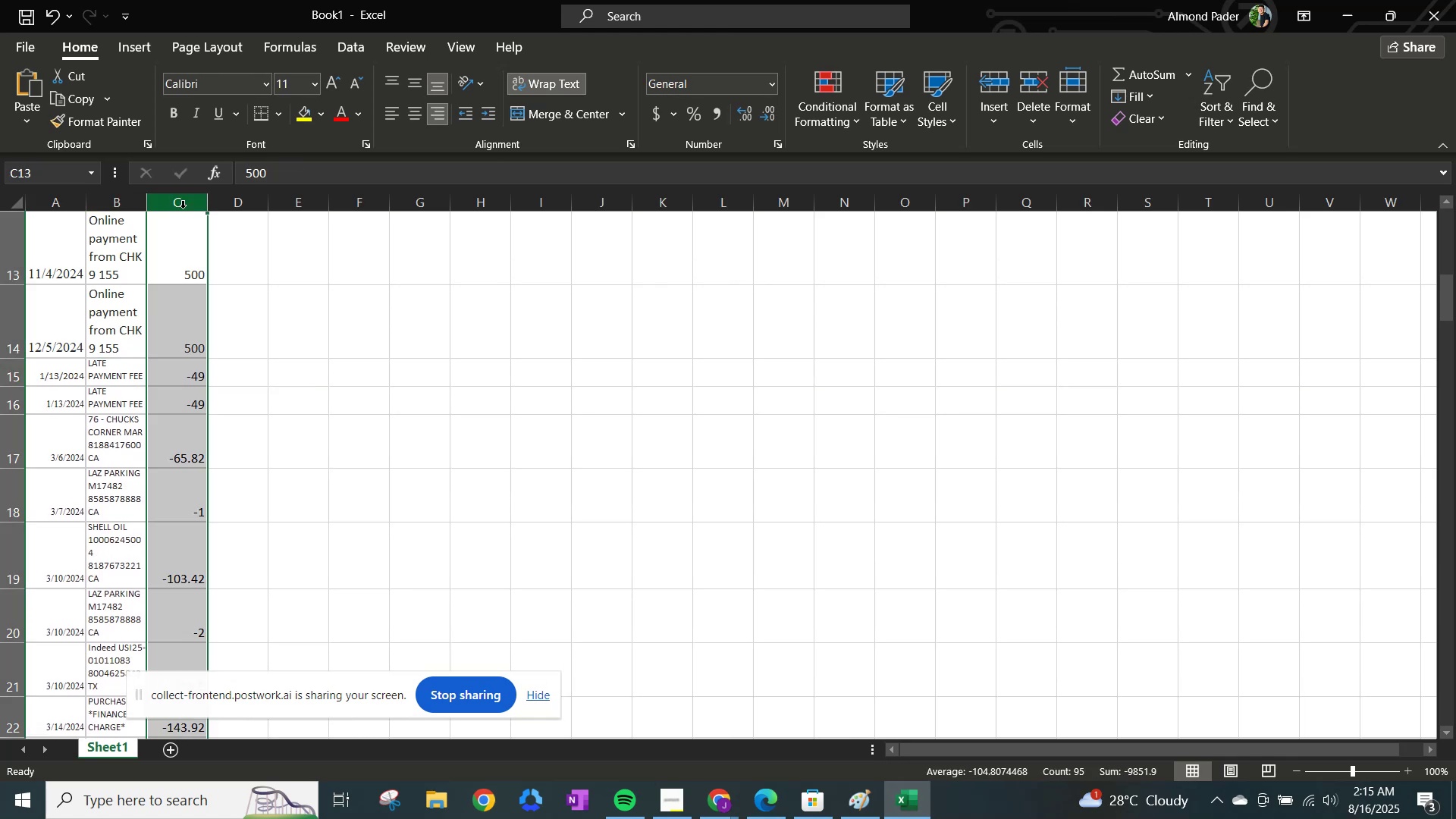 
wait(7.25)
 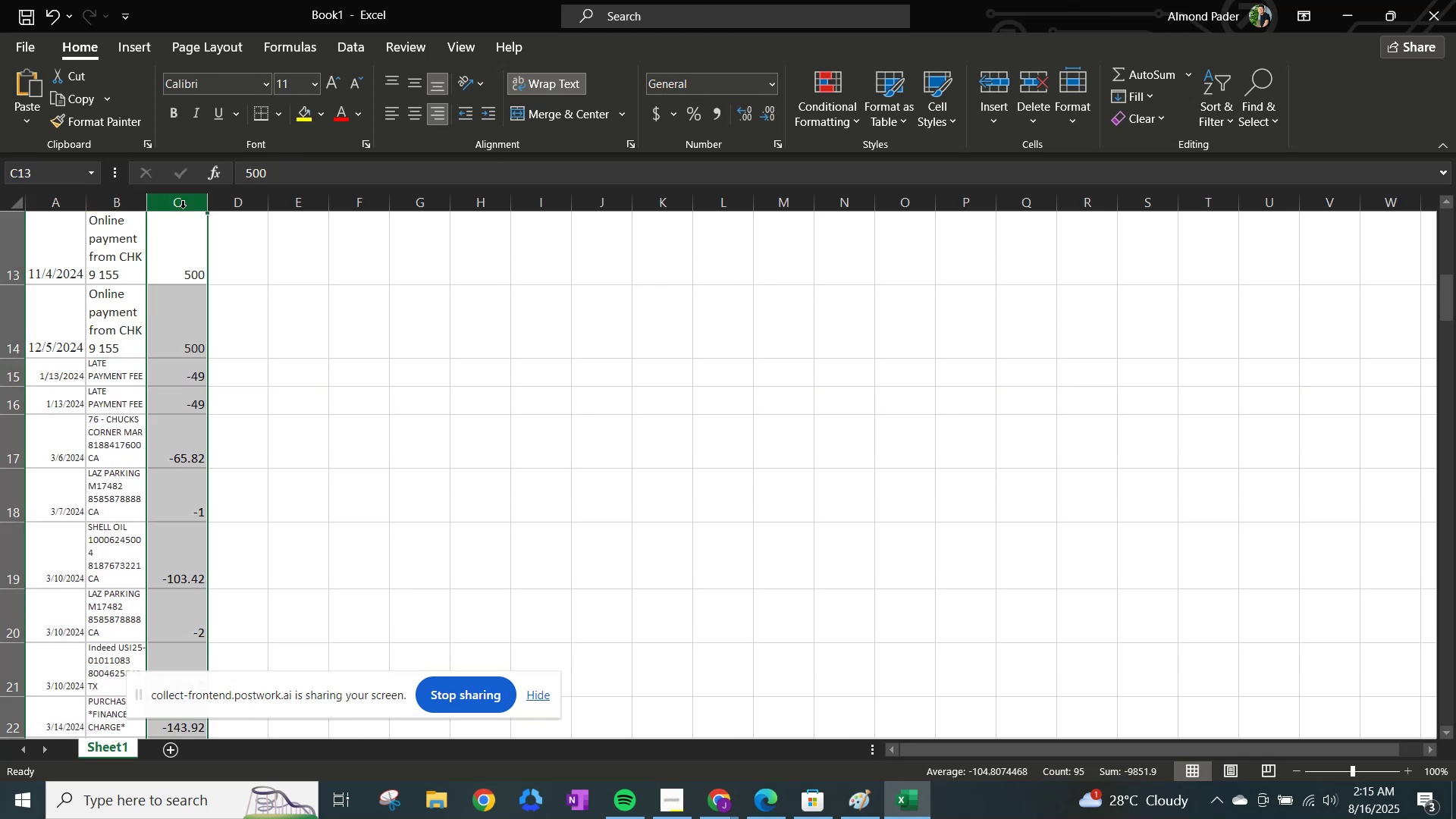 
left_click([912, 804])
 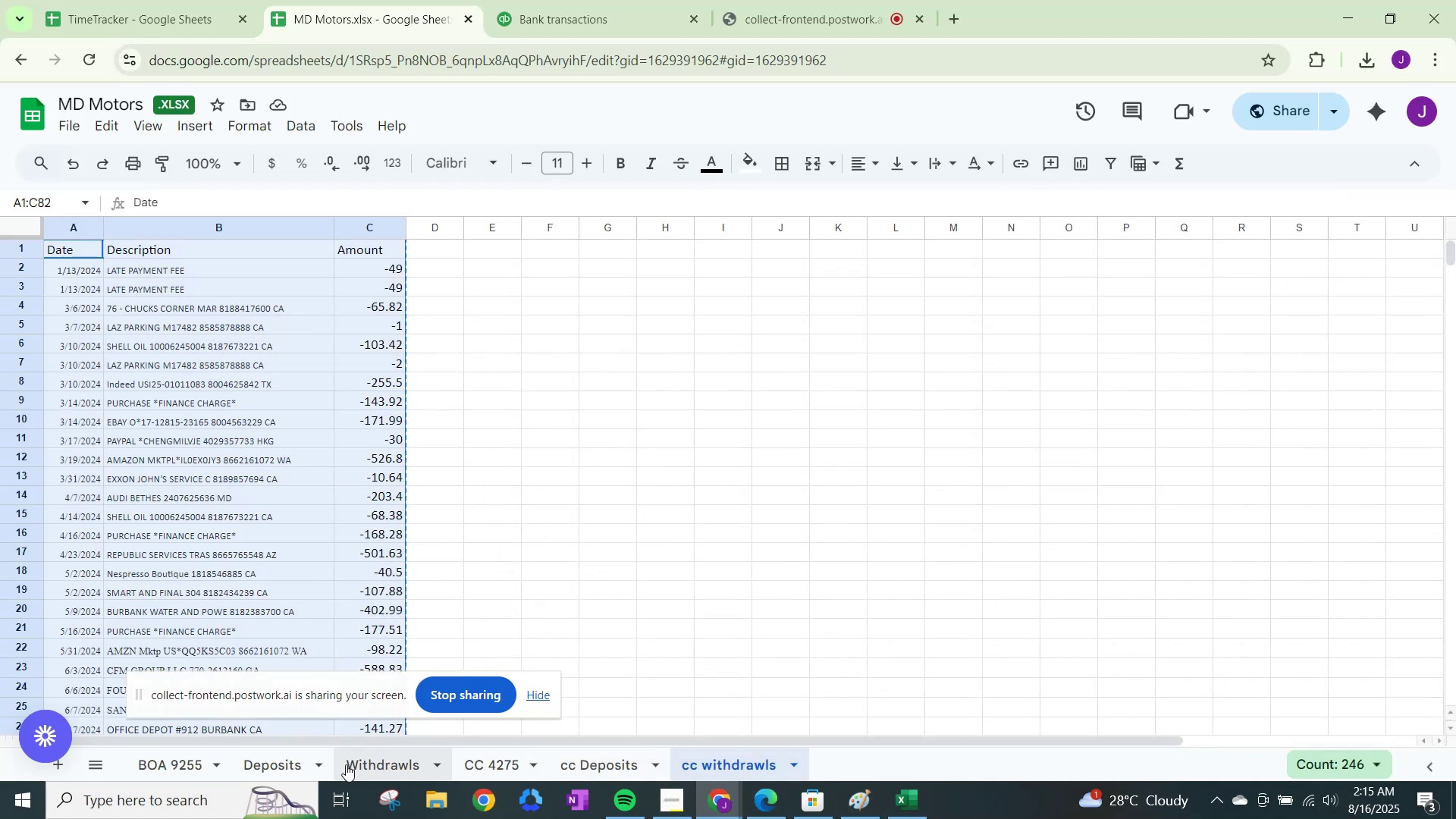 
left_click([504, 763])
 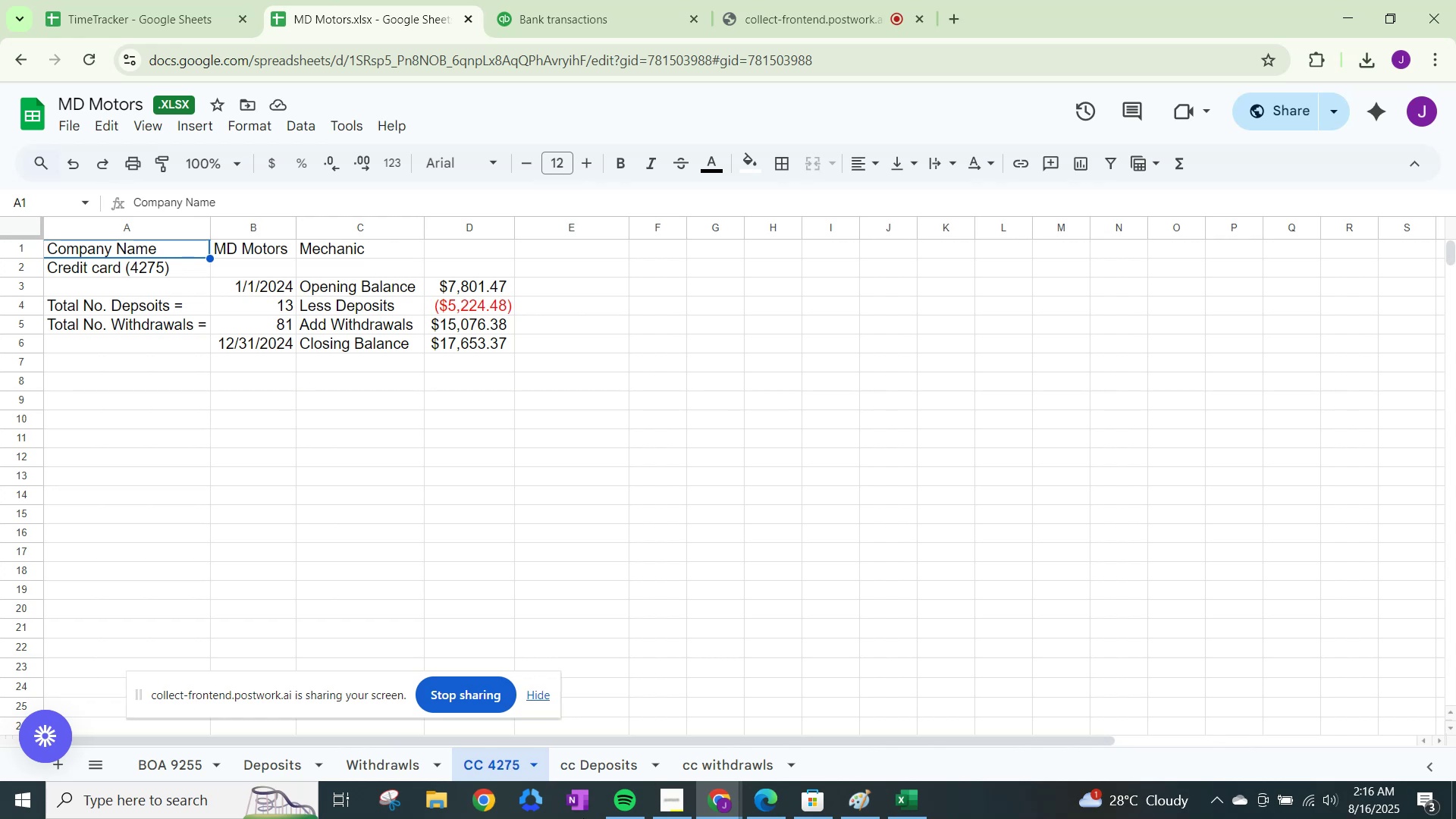 
wait(23.67)
 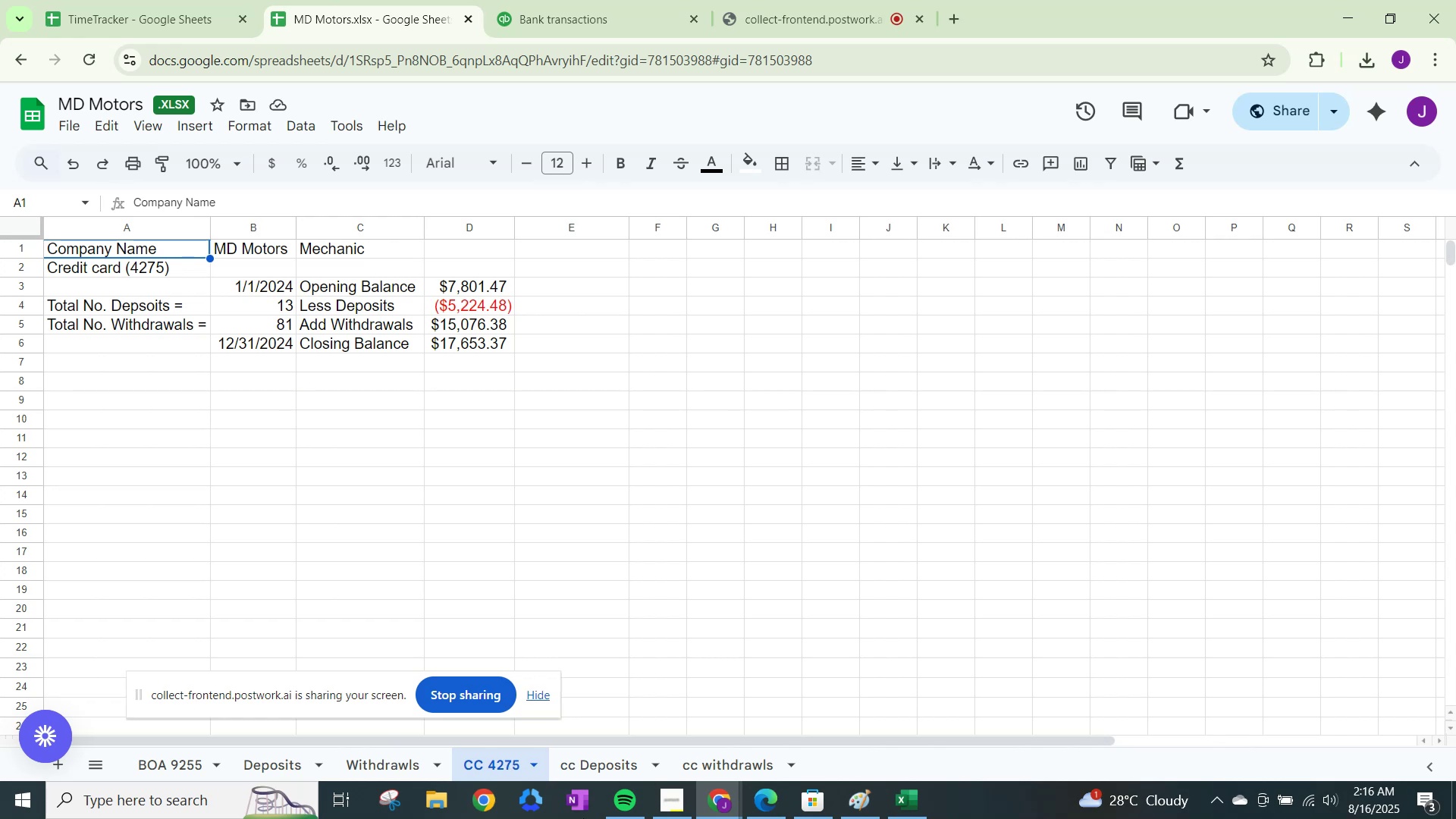 
left_click([906, 800])
 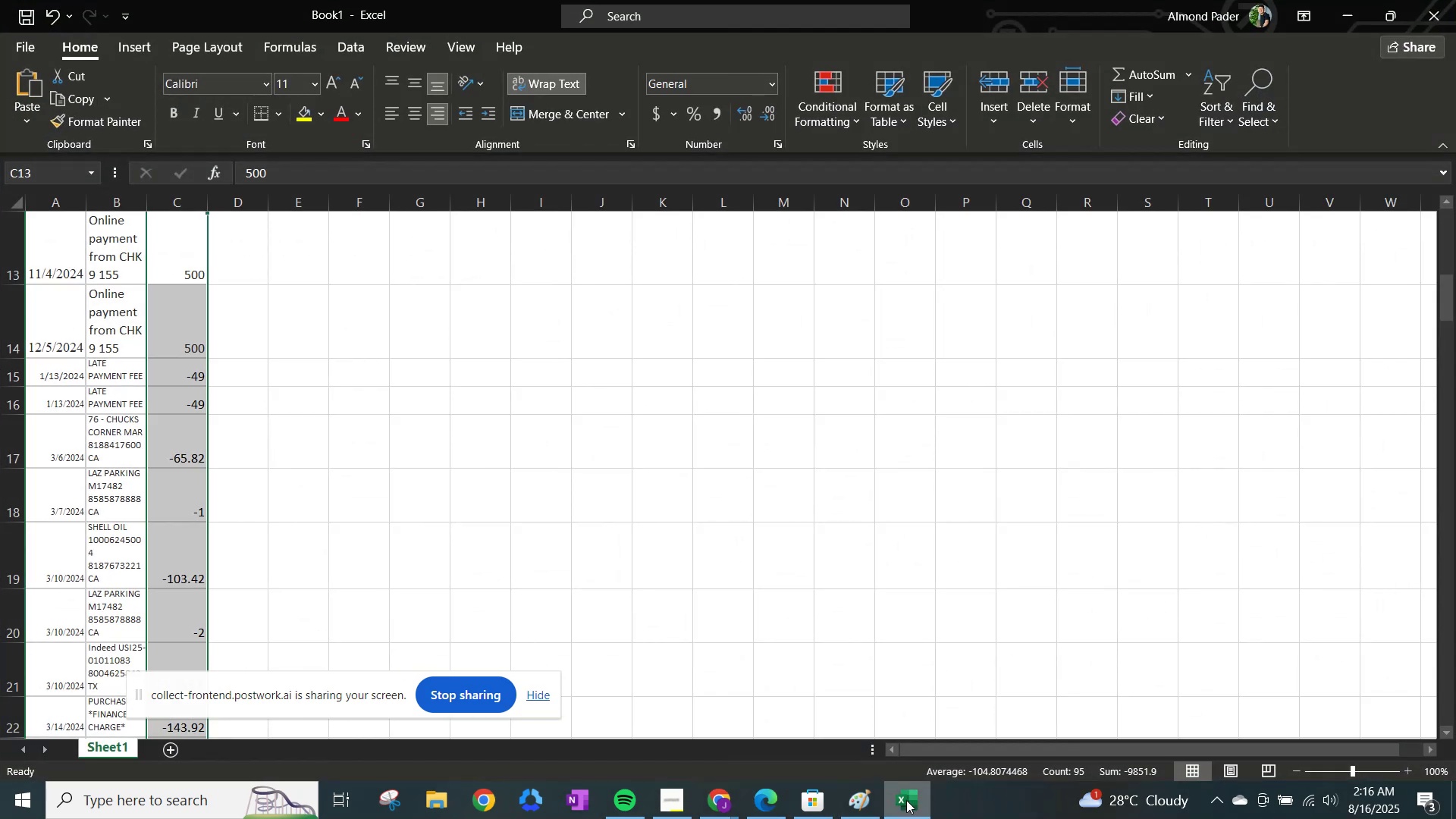 
left_click([906, 800])
 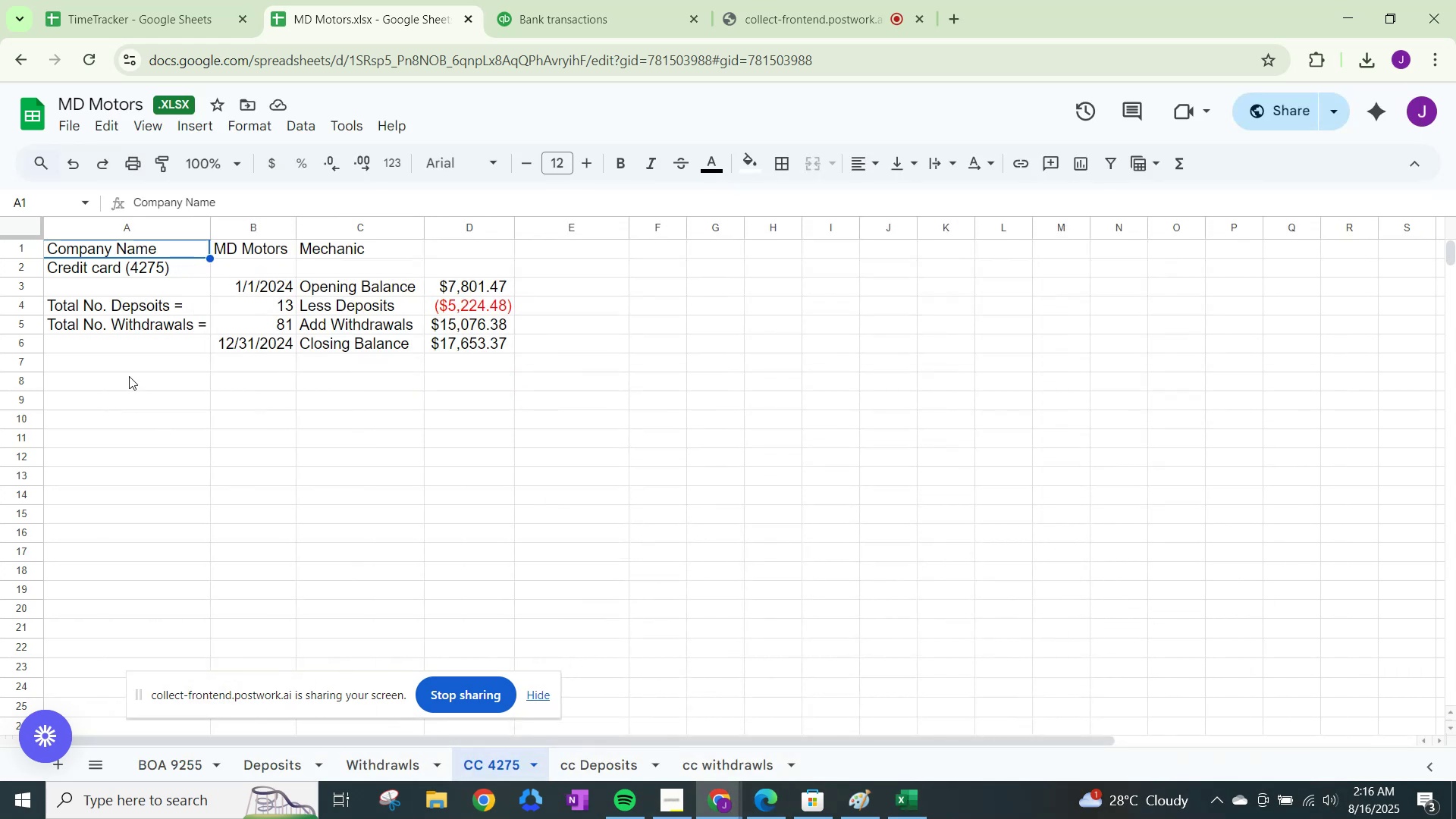 
left_click([116, 265])
 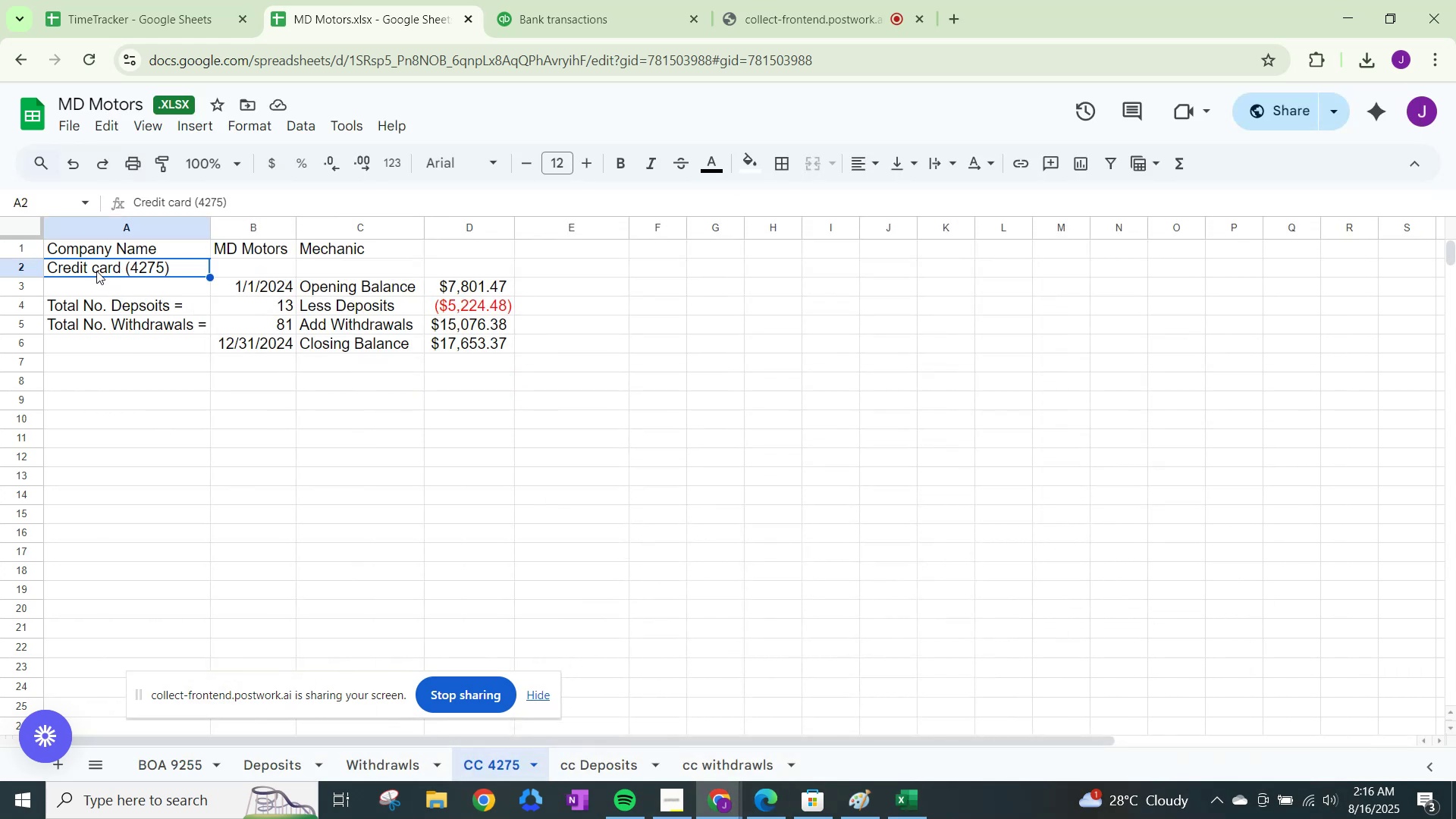 
key(Control+C)
 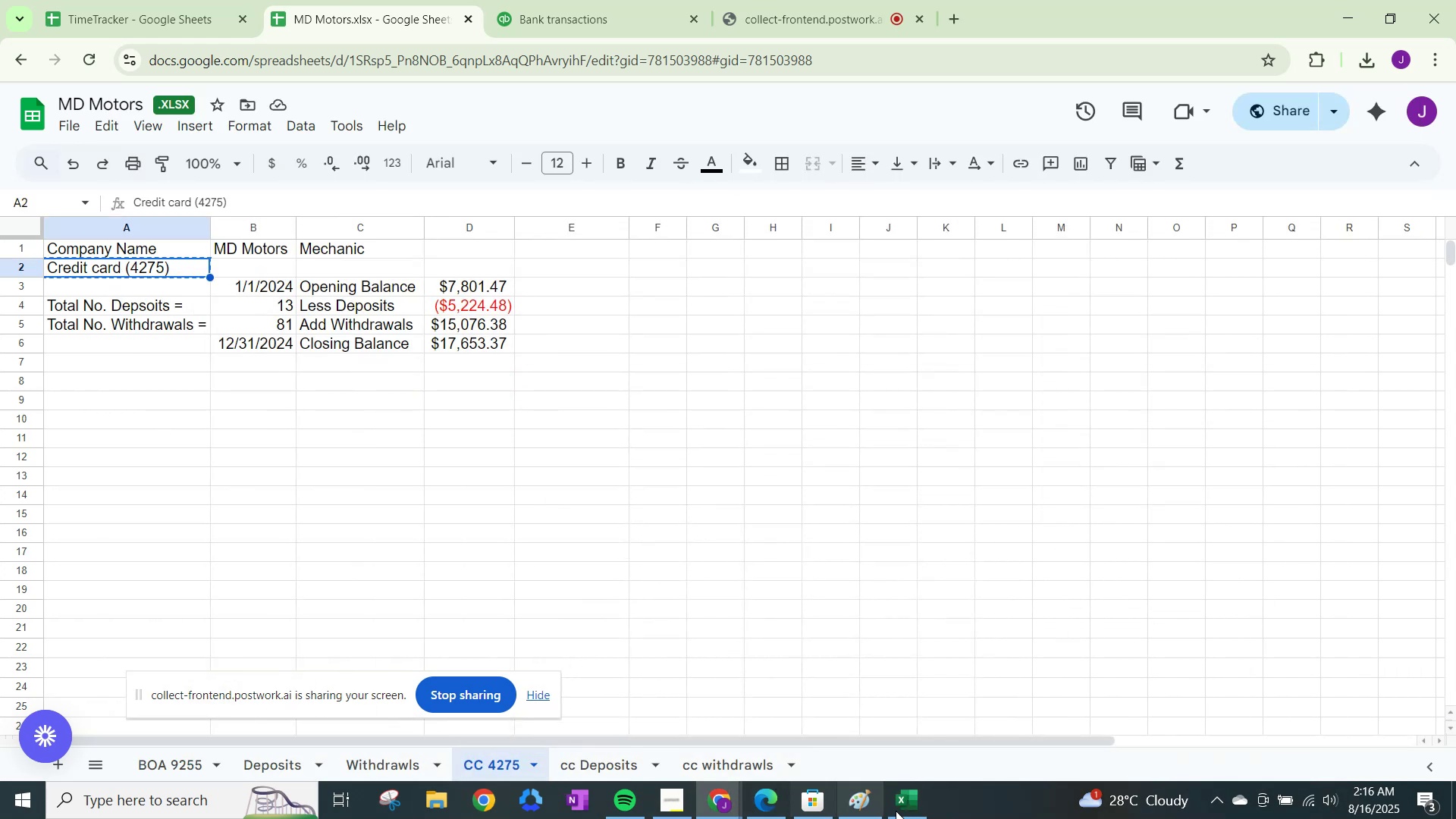 
left_click([901, 810])
 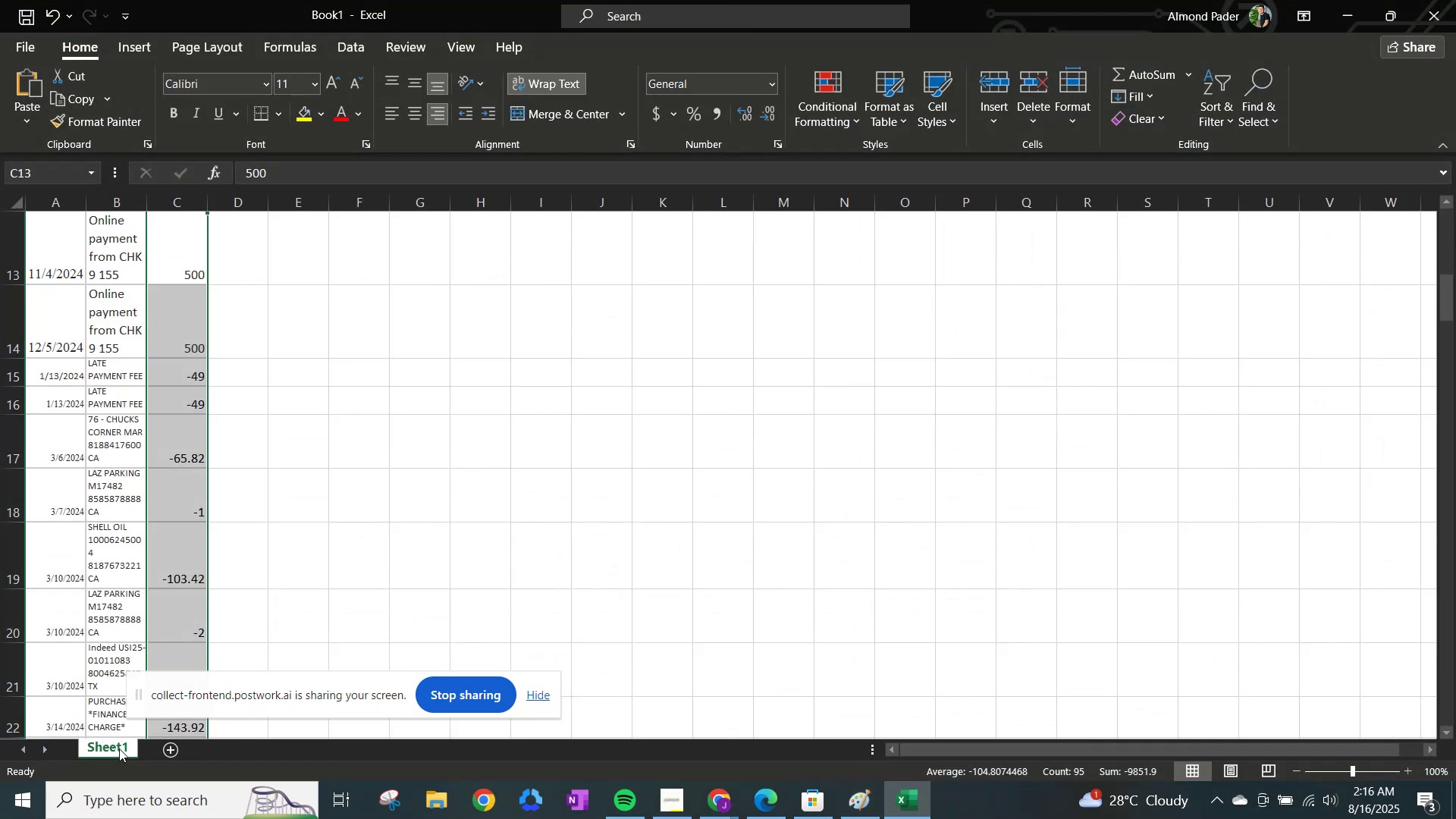 
right_click([119, 748])
 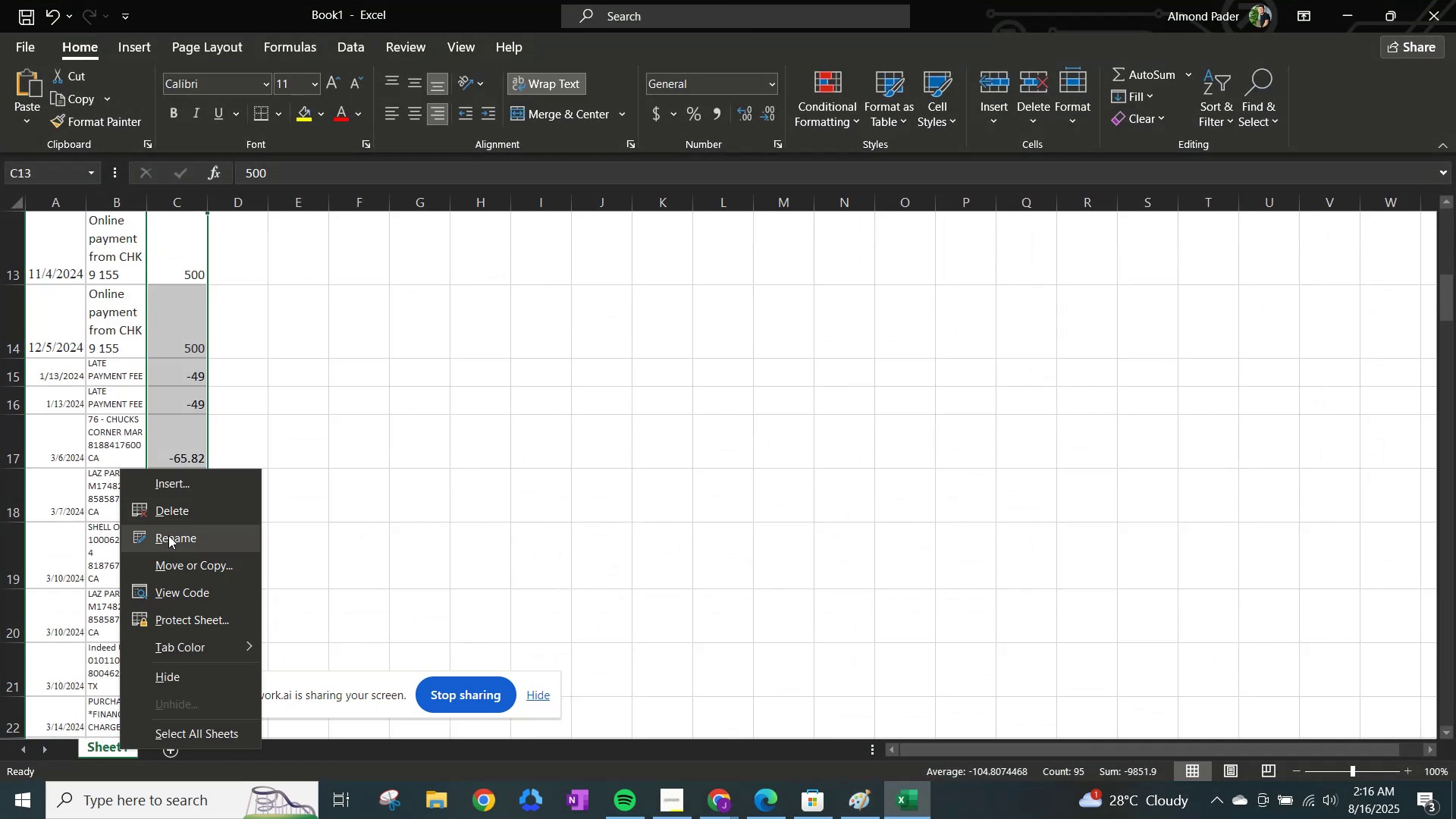 
left_click([168, 535])
 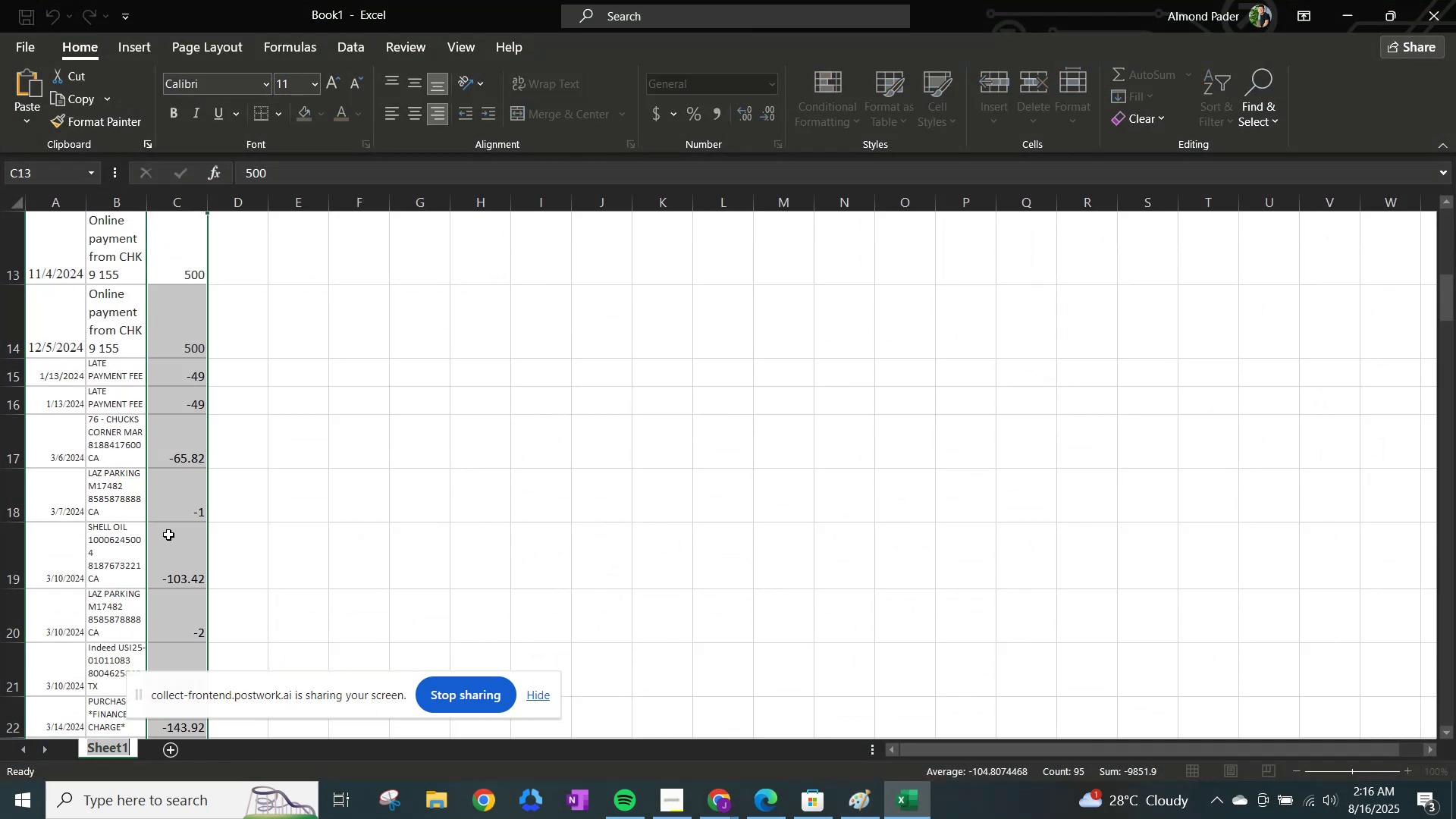 
key(Control+V)
 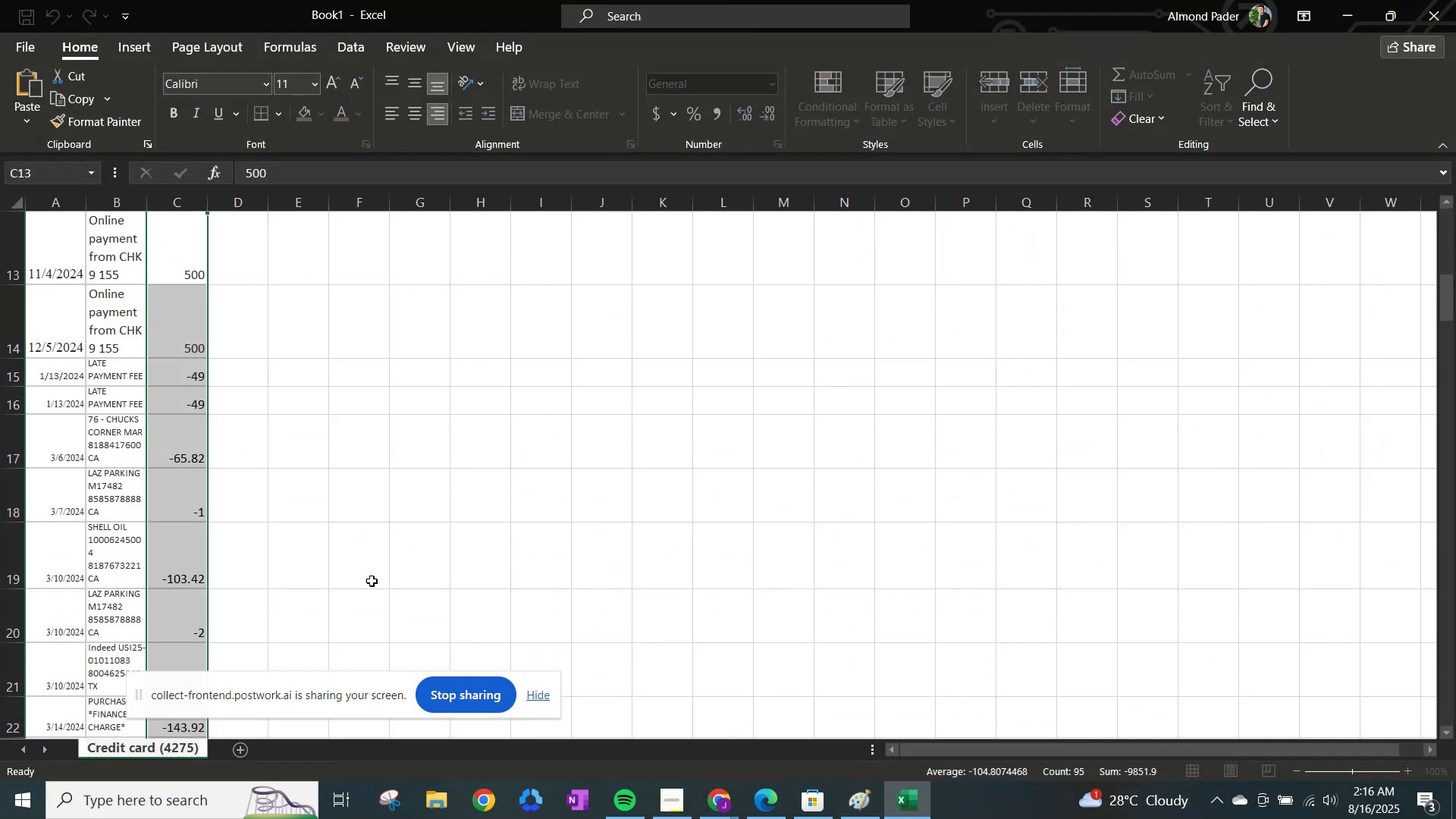 
left_click([414, 545])
 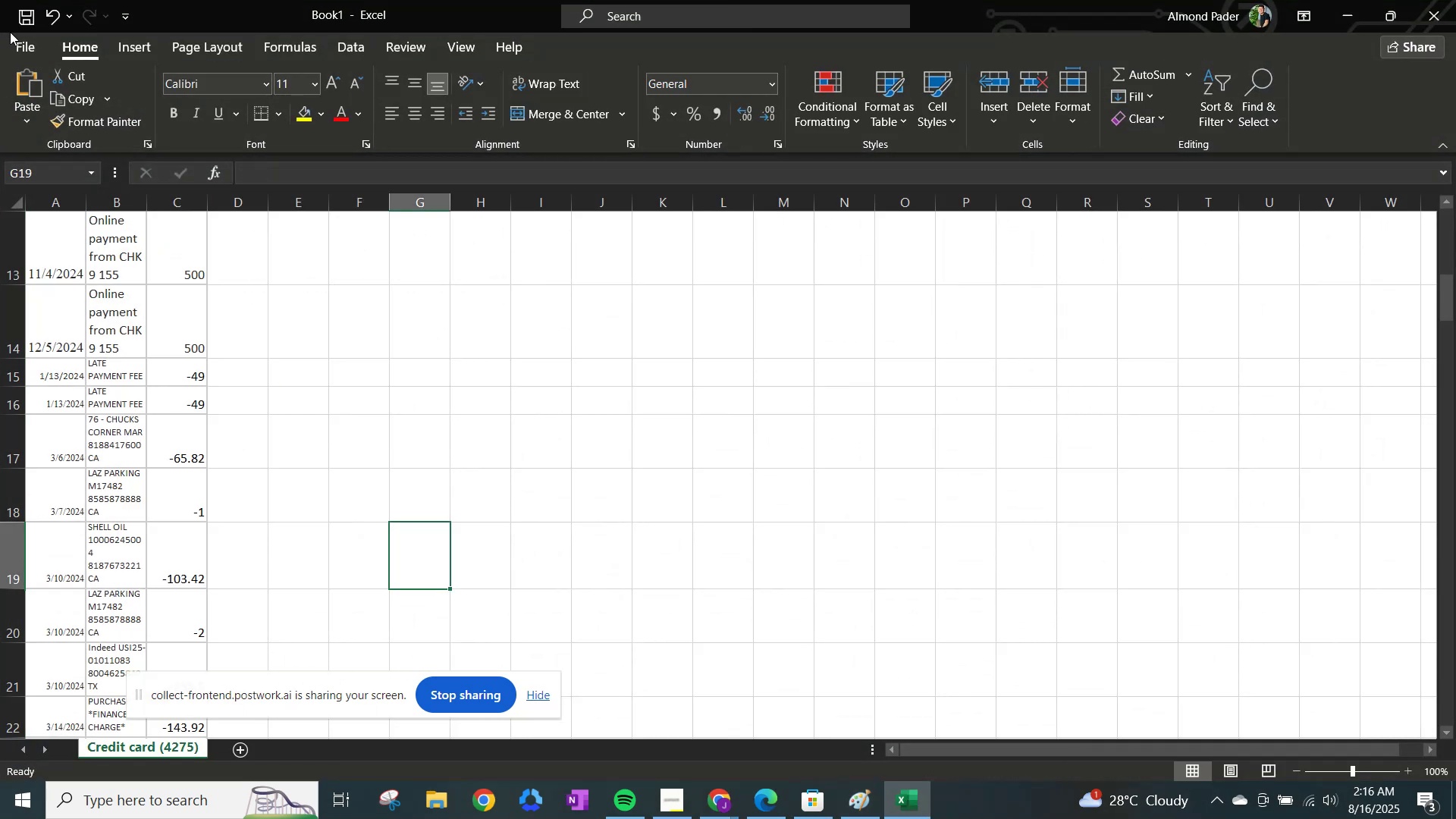 
left_click([11, 33])
 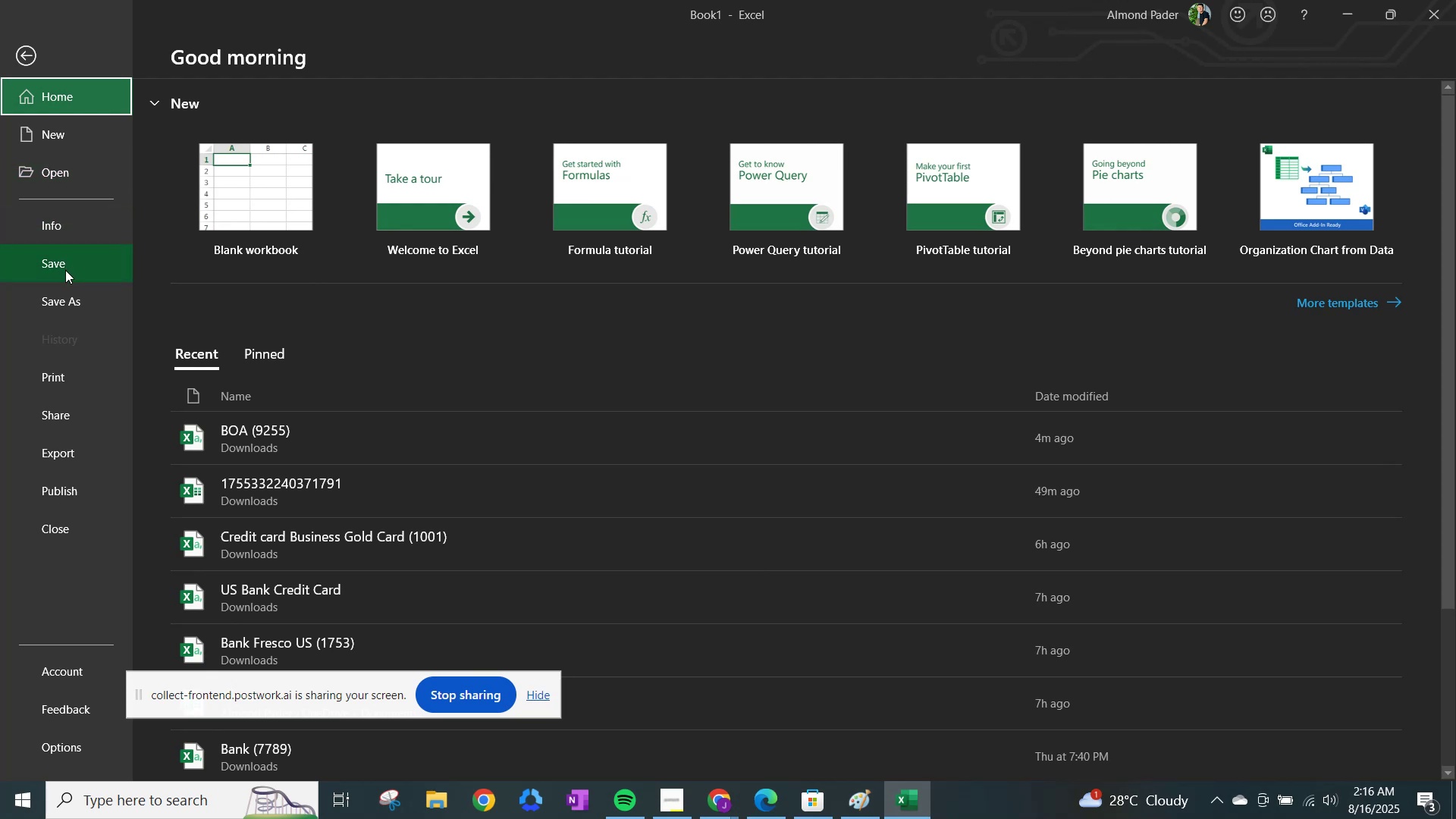 
left_click([66, 300])
 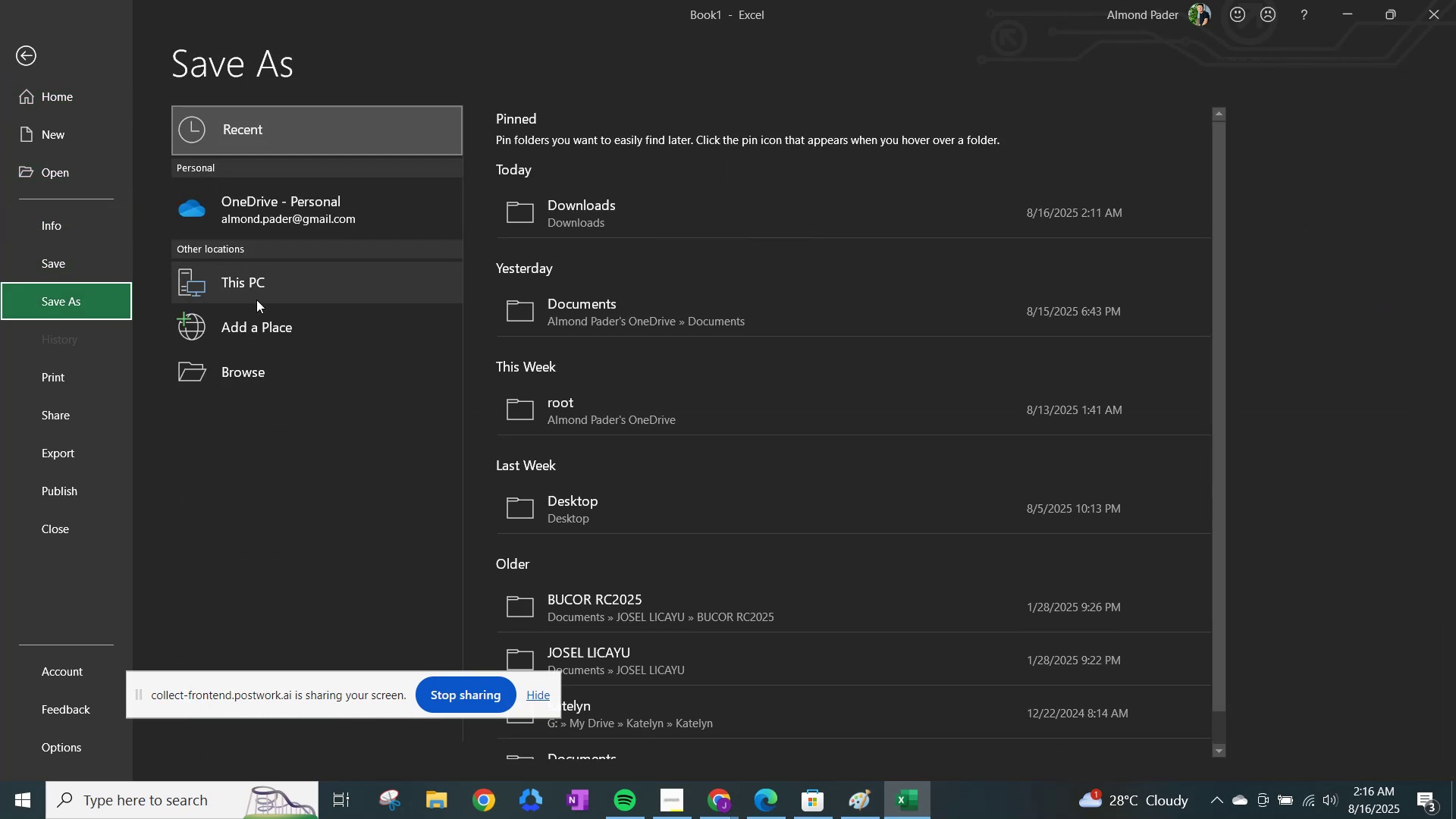 
left_click([257, 300])
 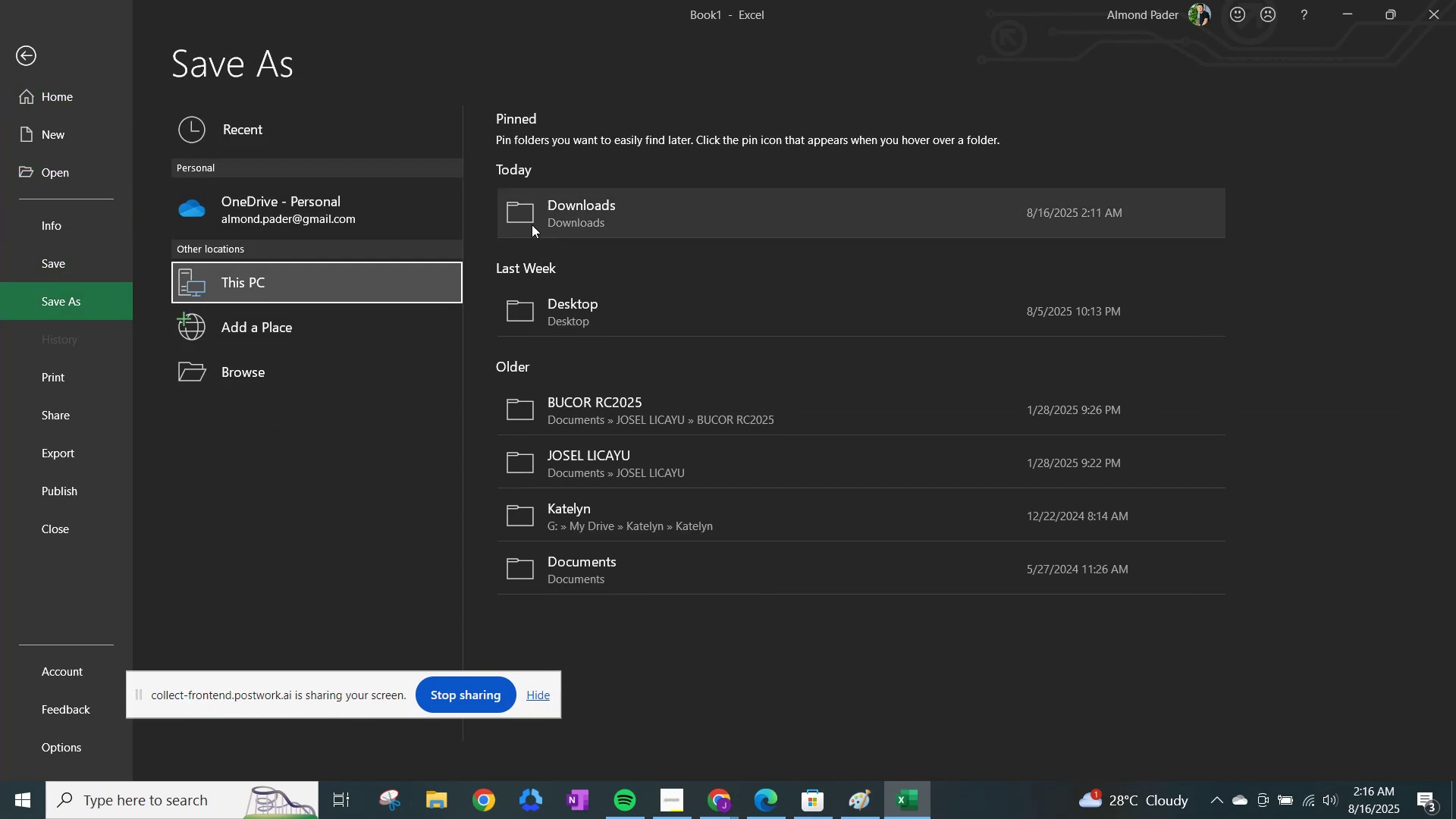 
left_click([592, 231])
 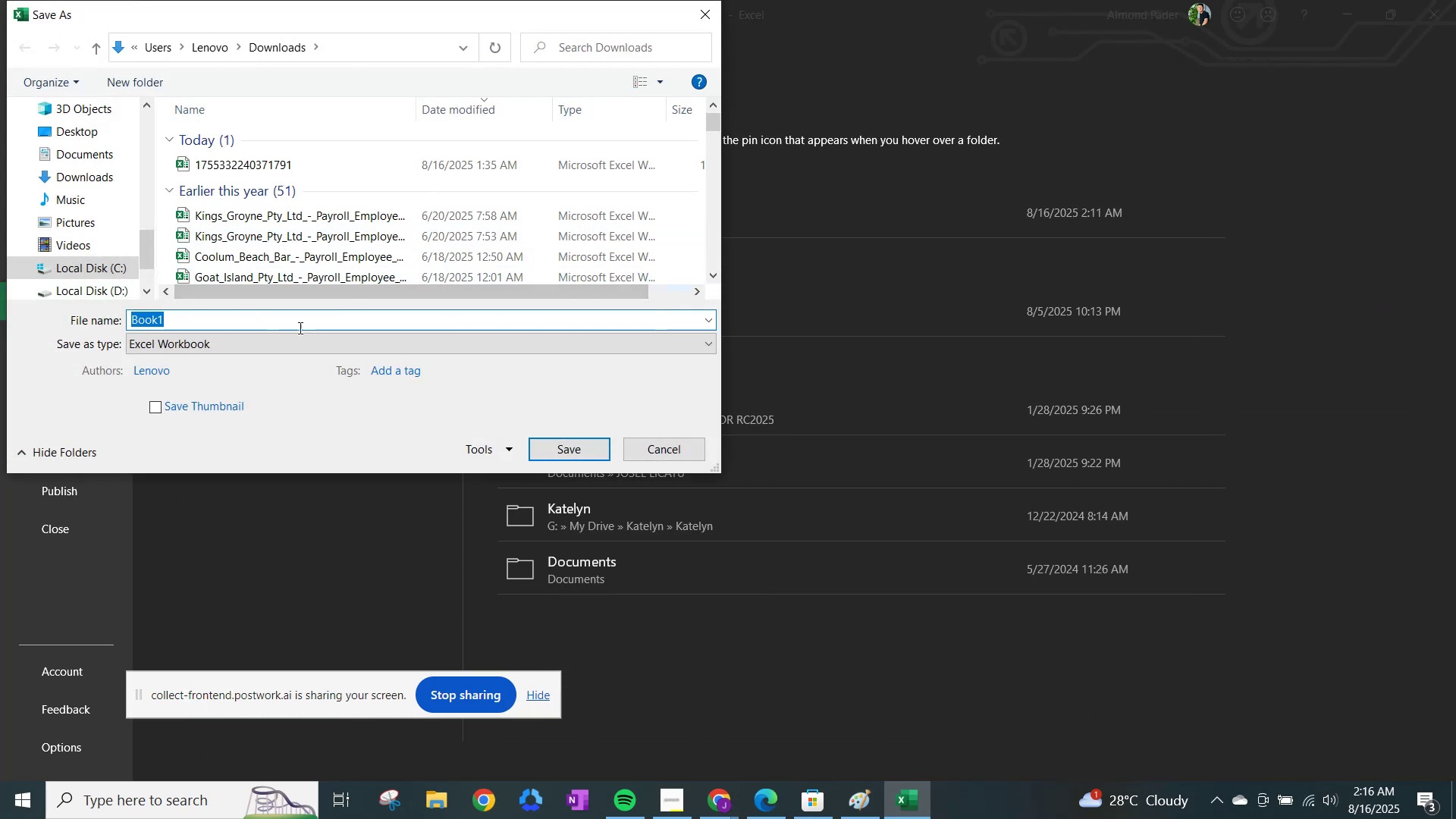 
key(Control+V)
 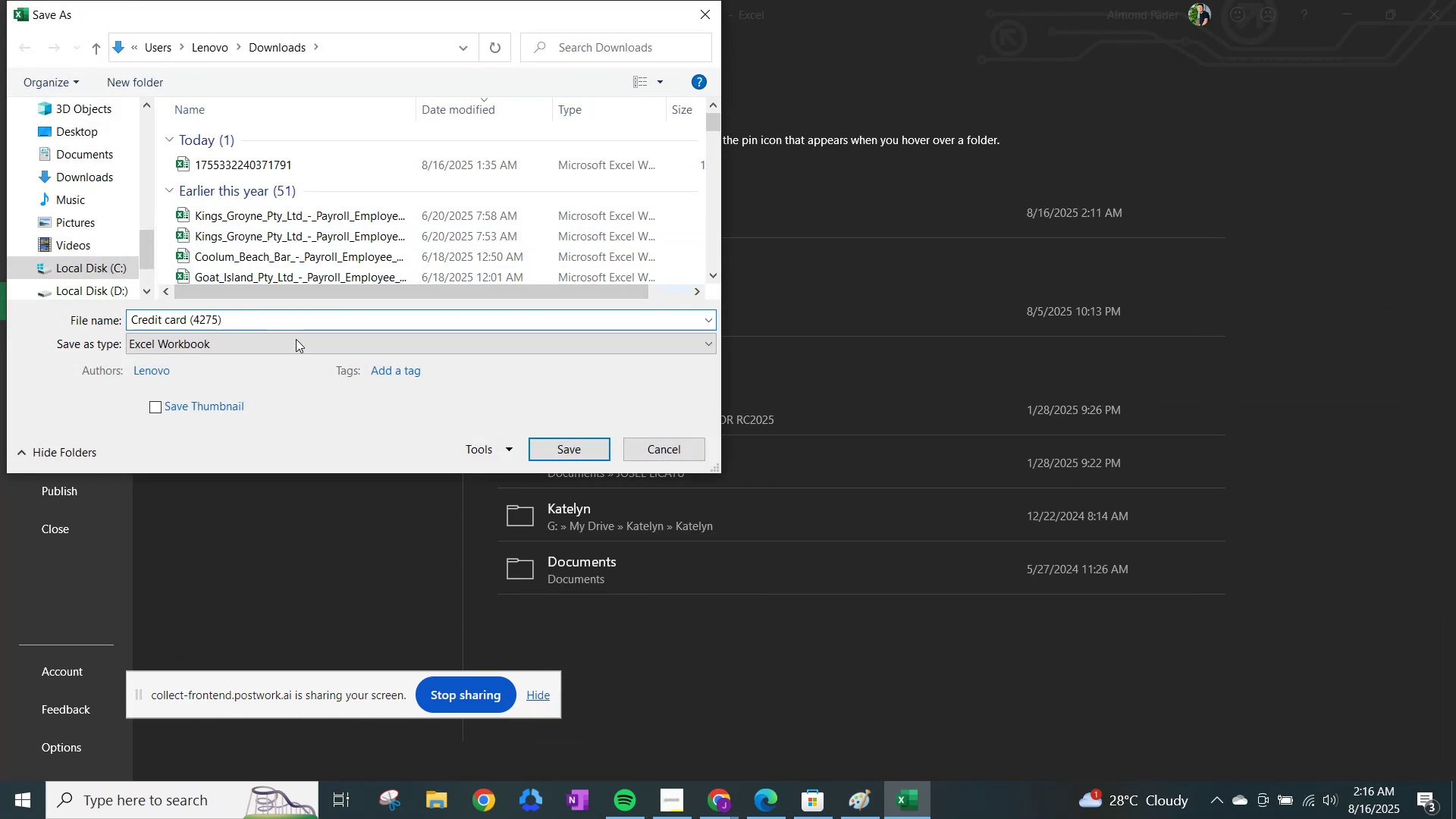 
left_click([296, 339])
 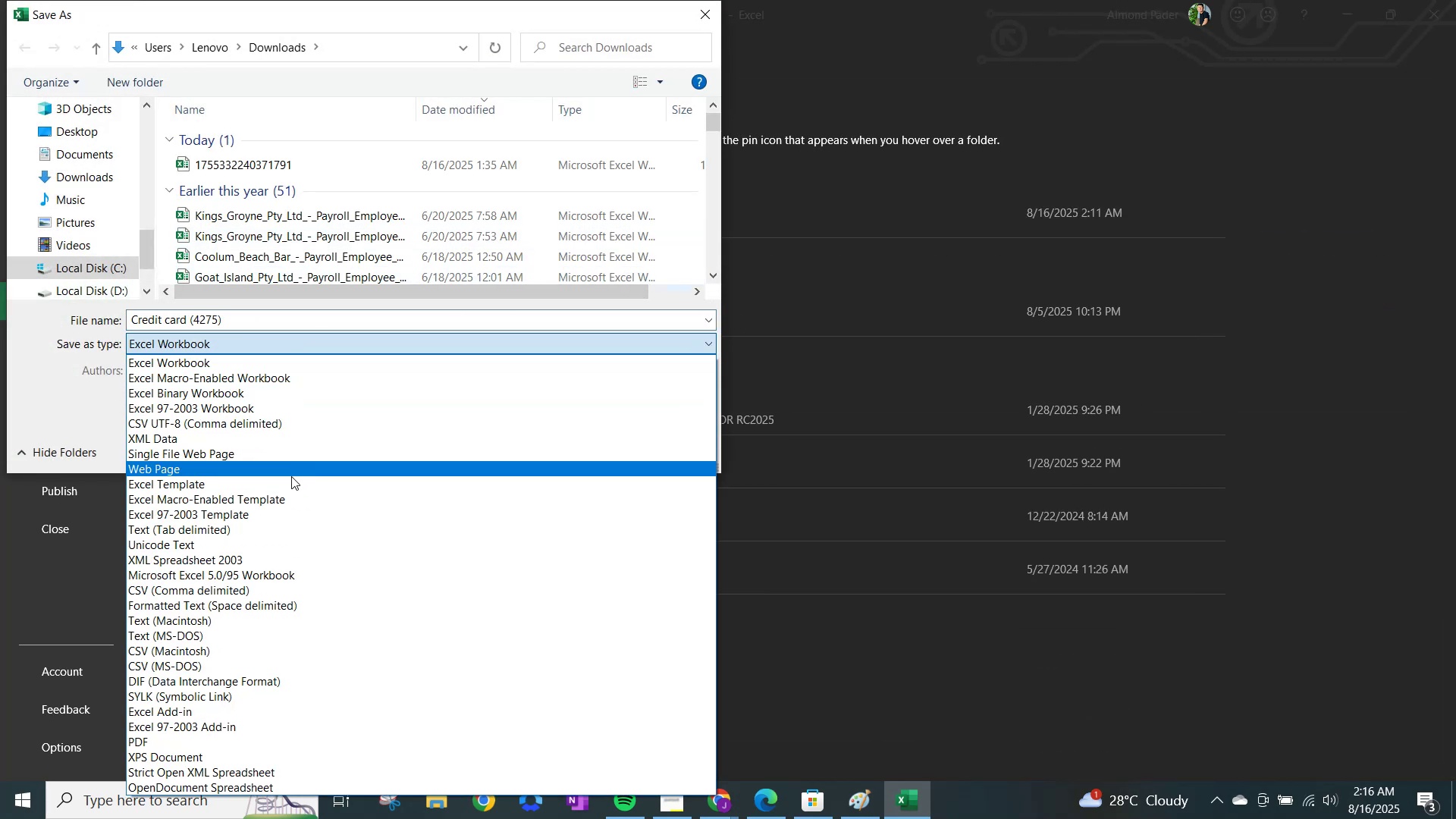 
left_click([231, 592])
 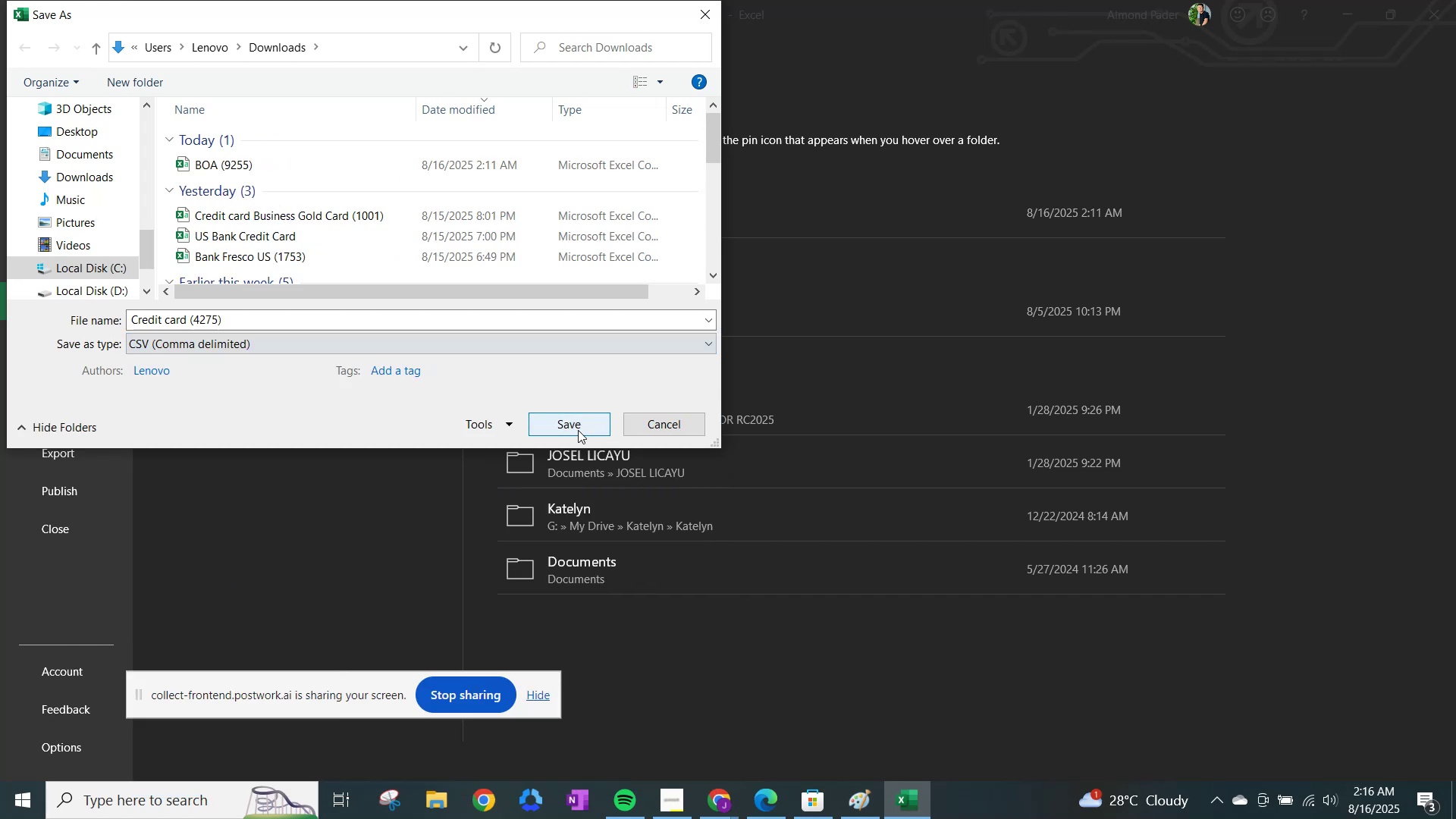 
left_click([578, 429])
 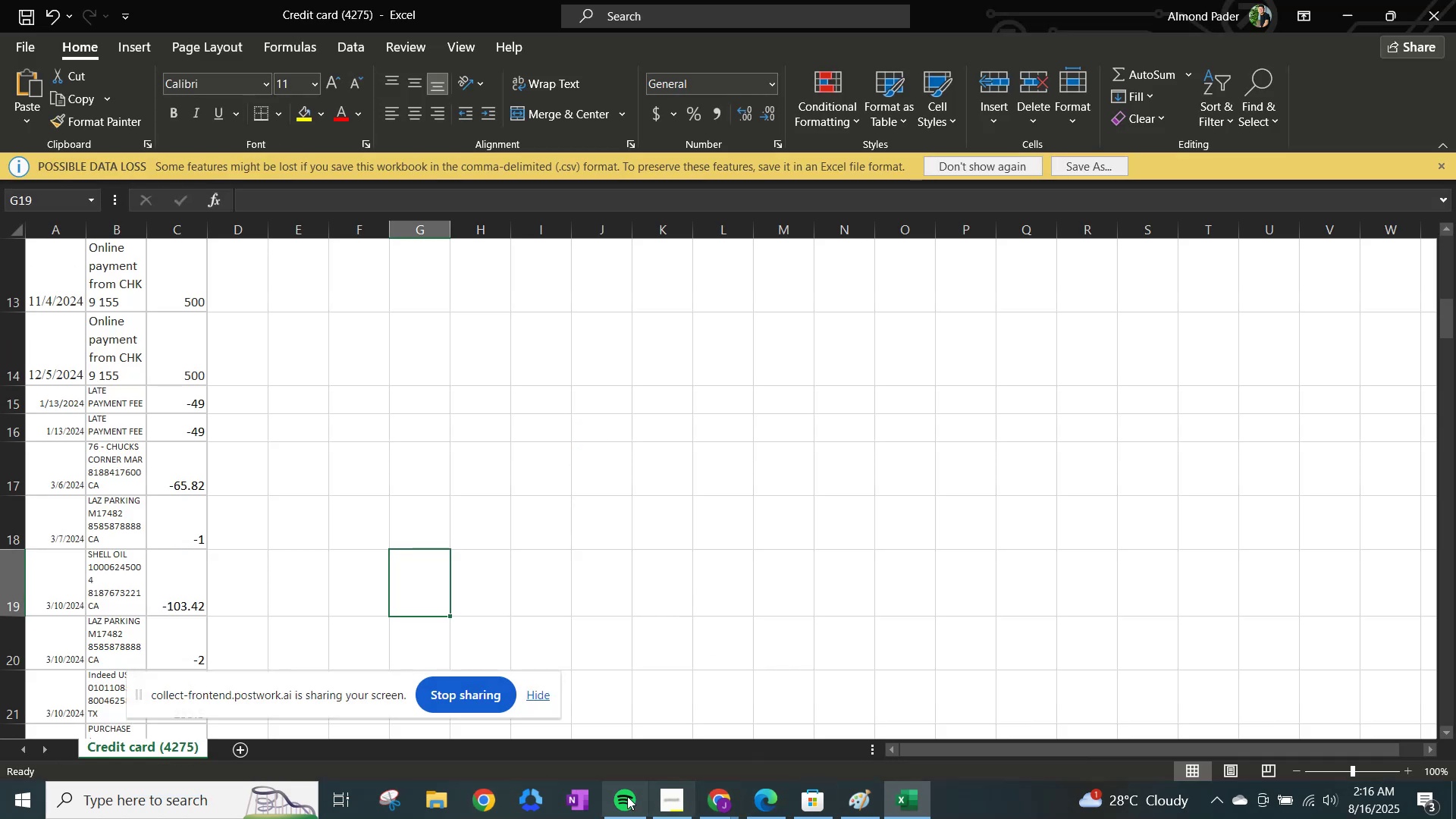 
wait(5.19)
 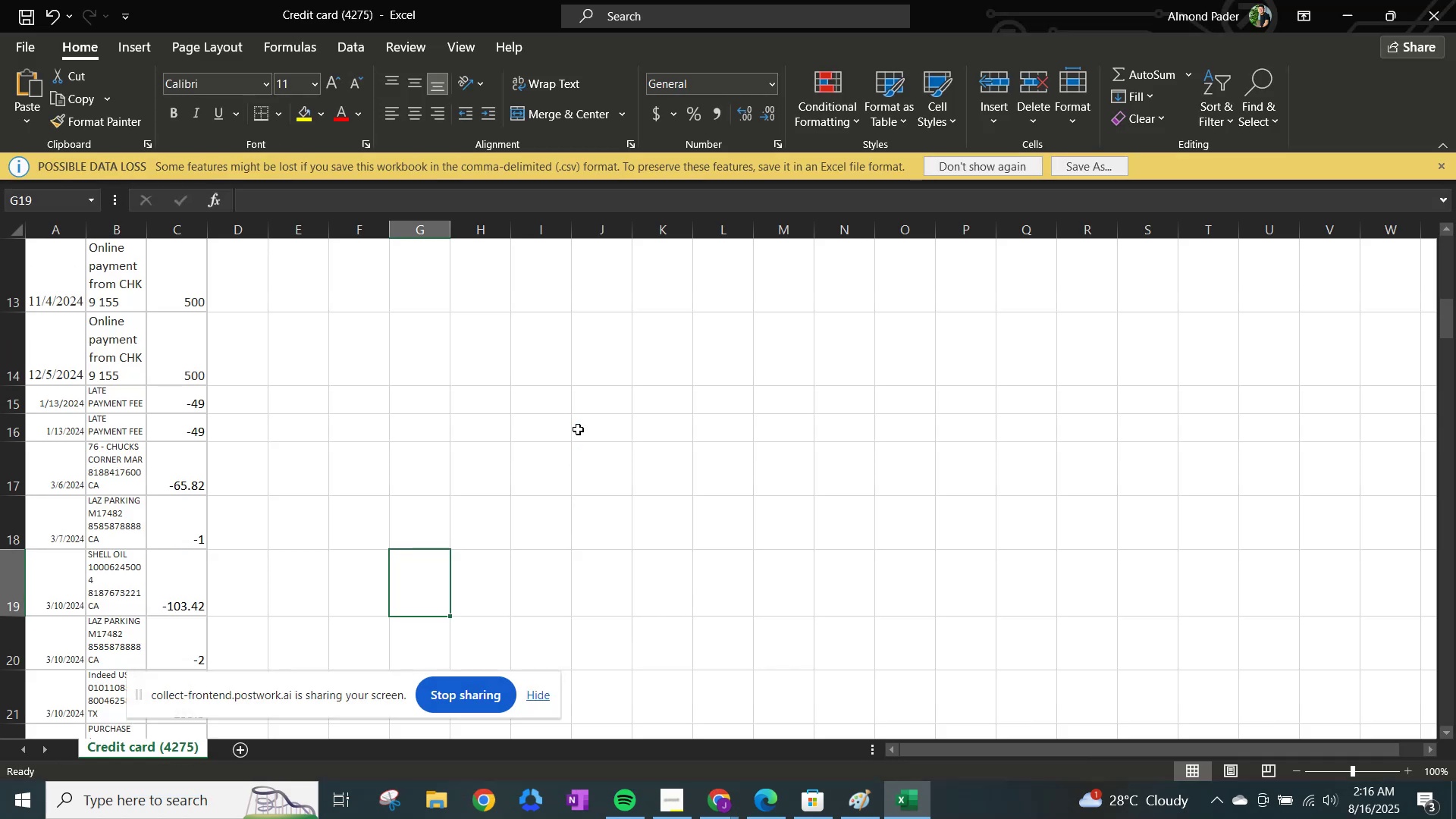 
left_click([914, 797])
 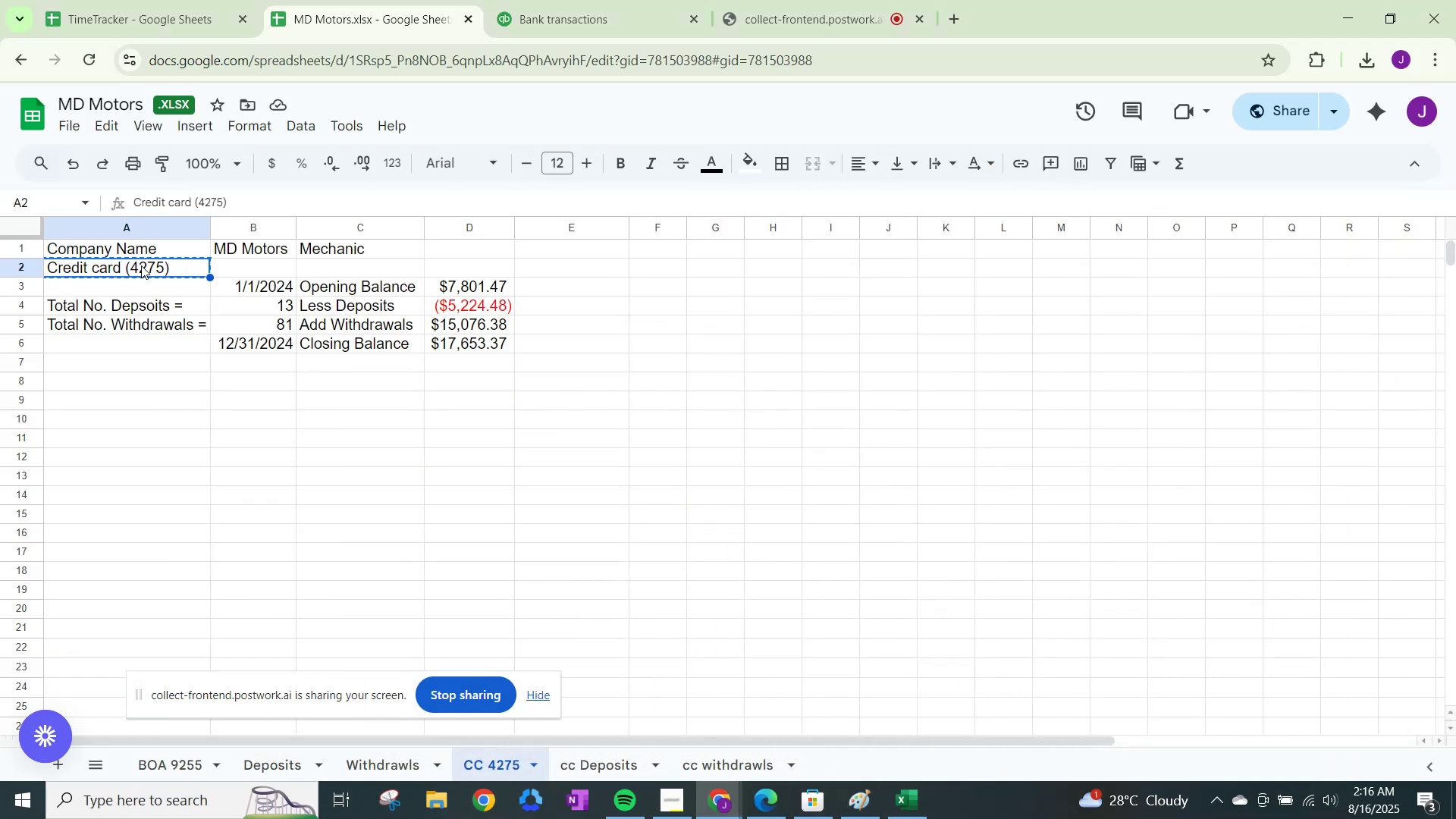 
key(Control+C)
 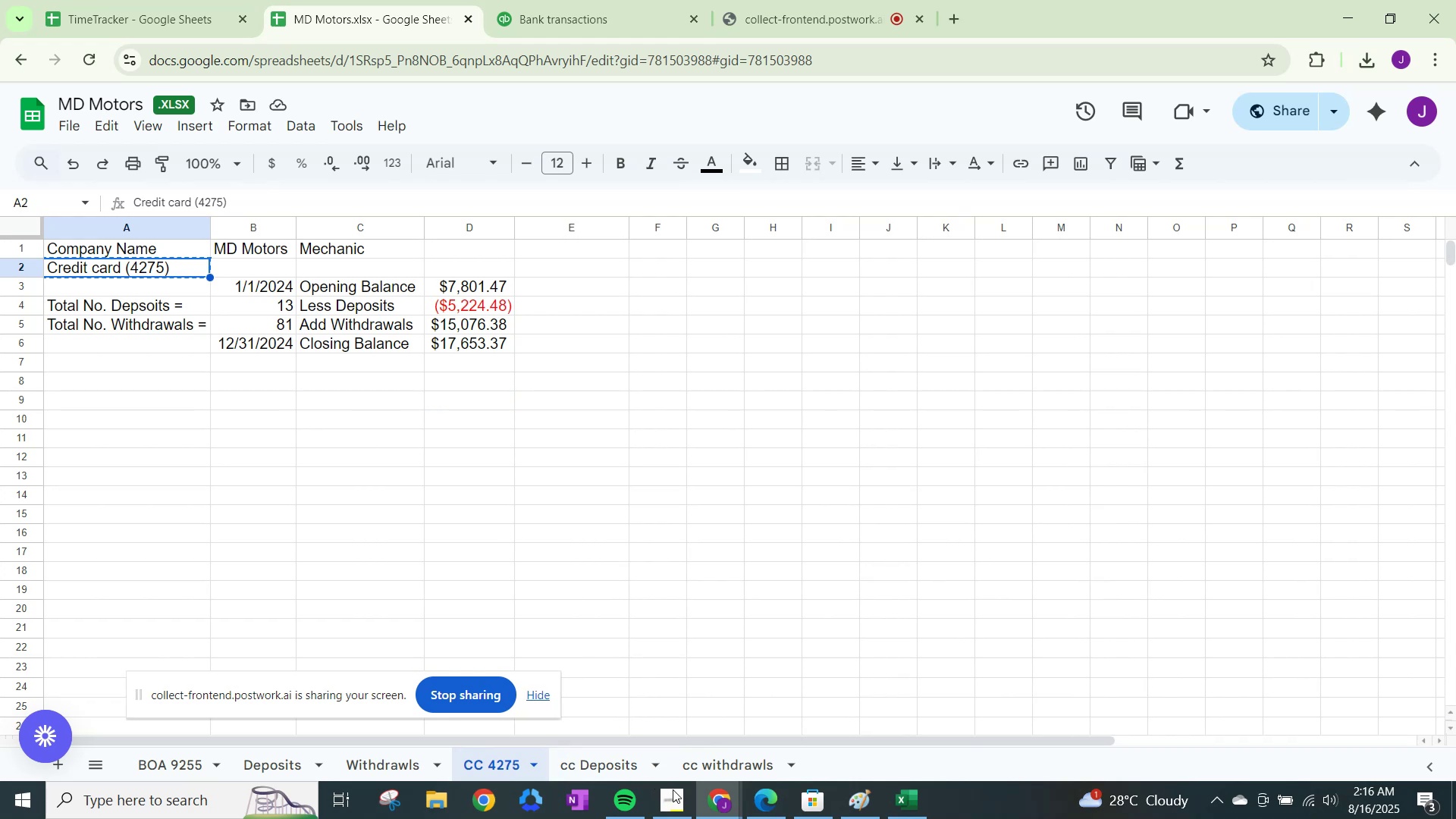 
left_click([704, 795])
 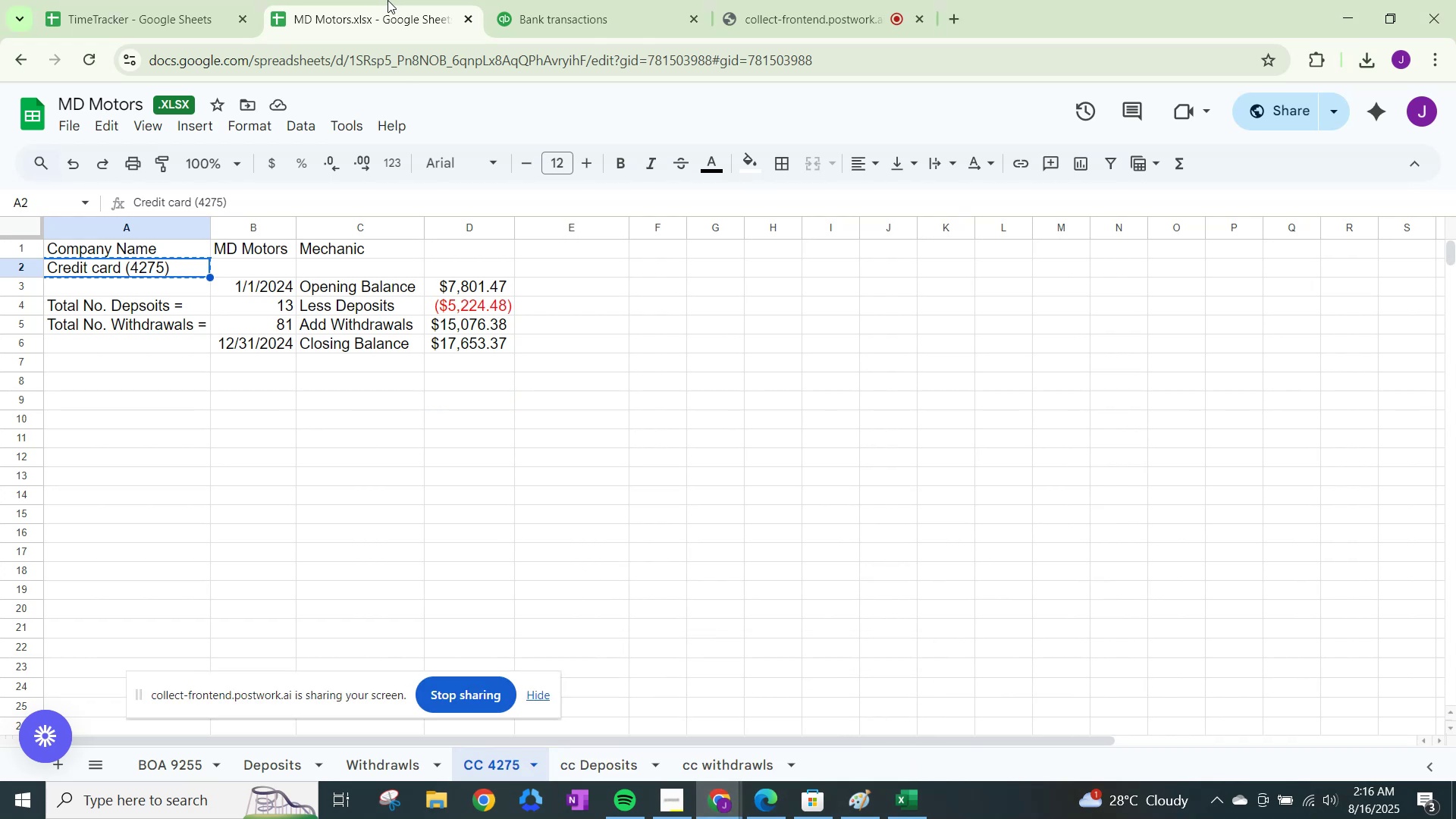 
left_click([562, 3])
 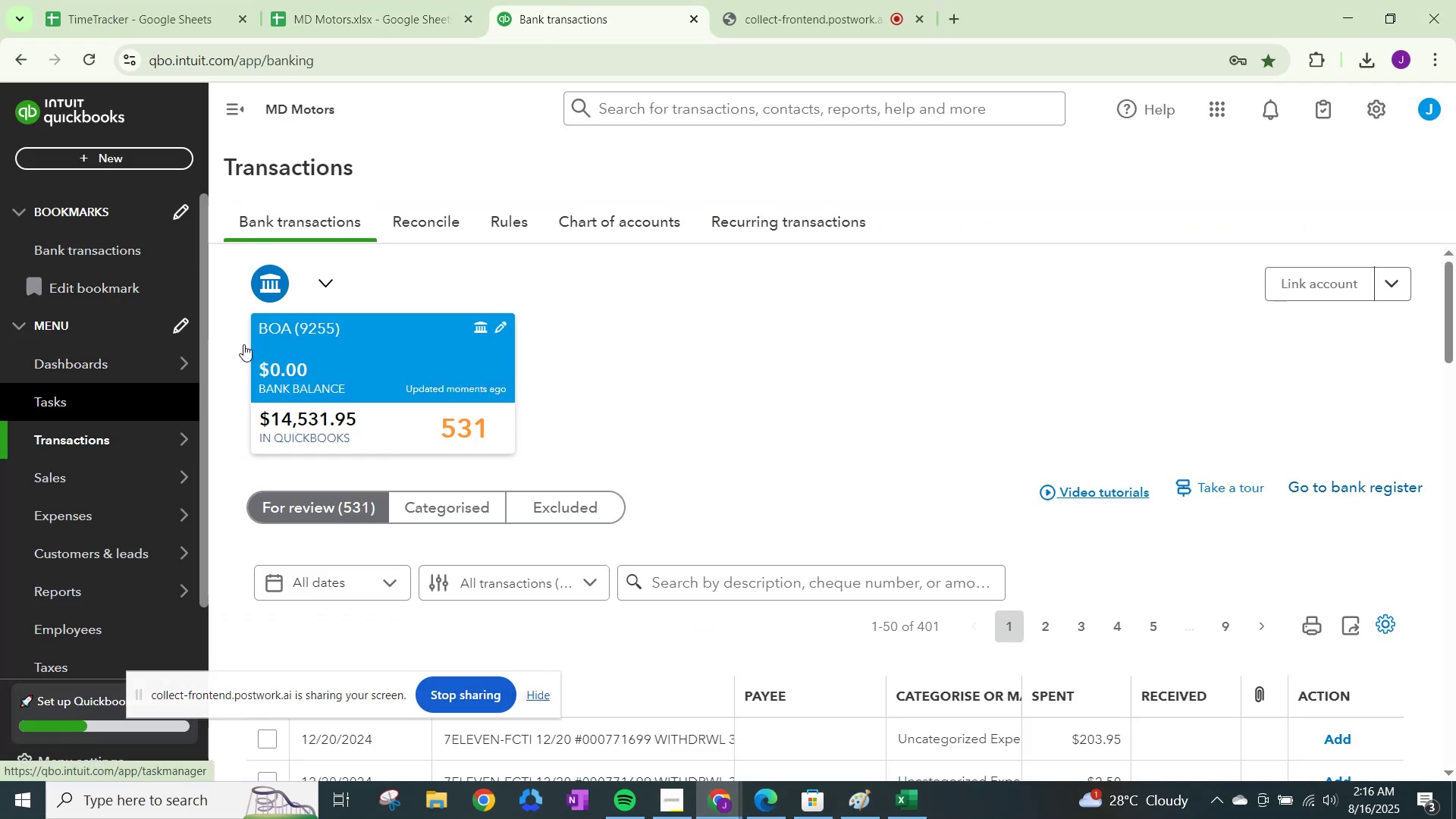 
left_click([603, 217])
 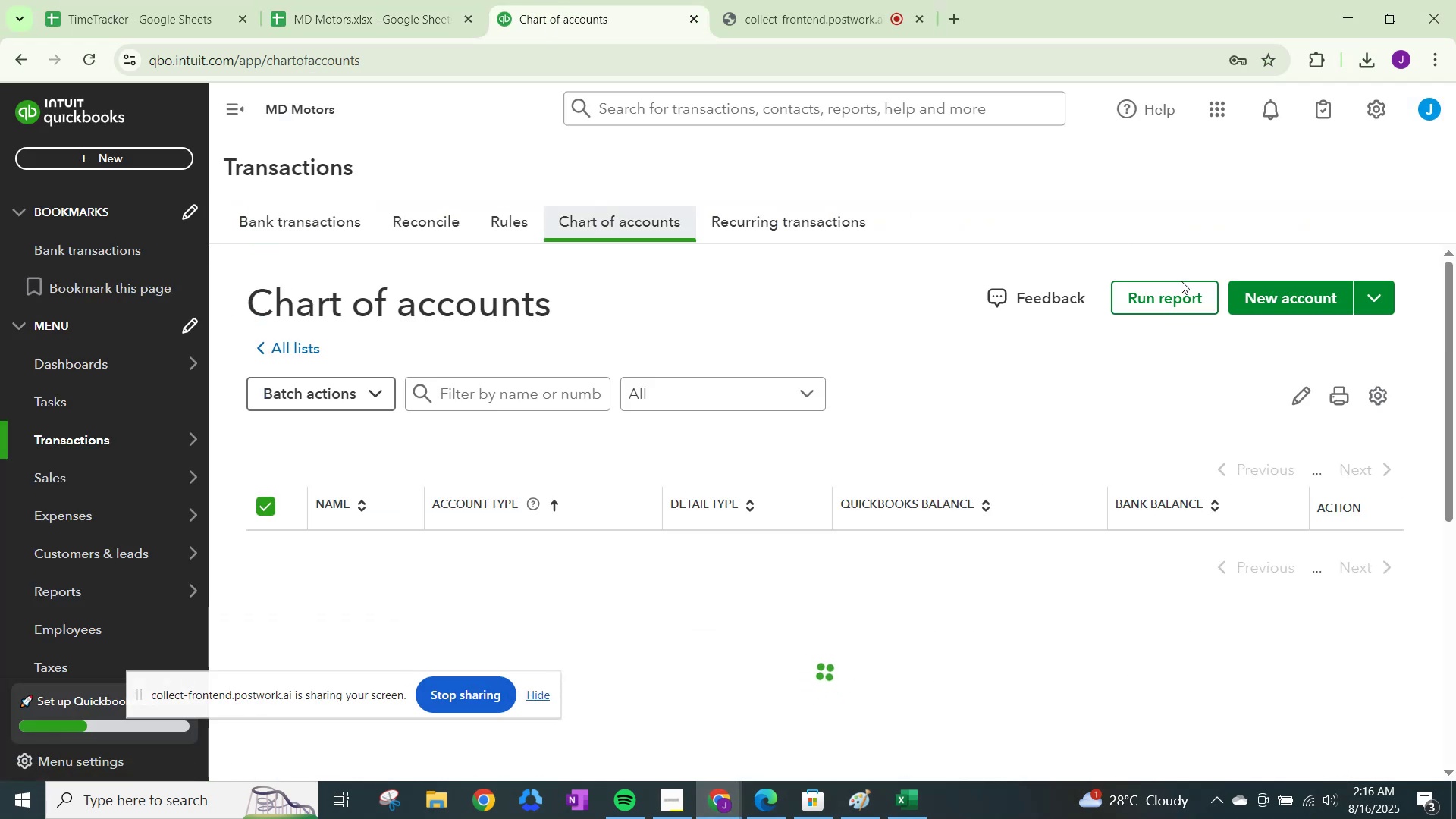 
left_click([1263, 293])
 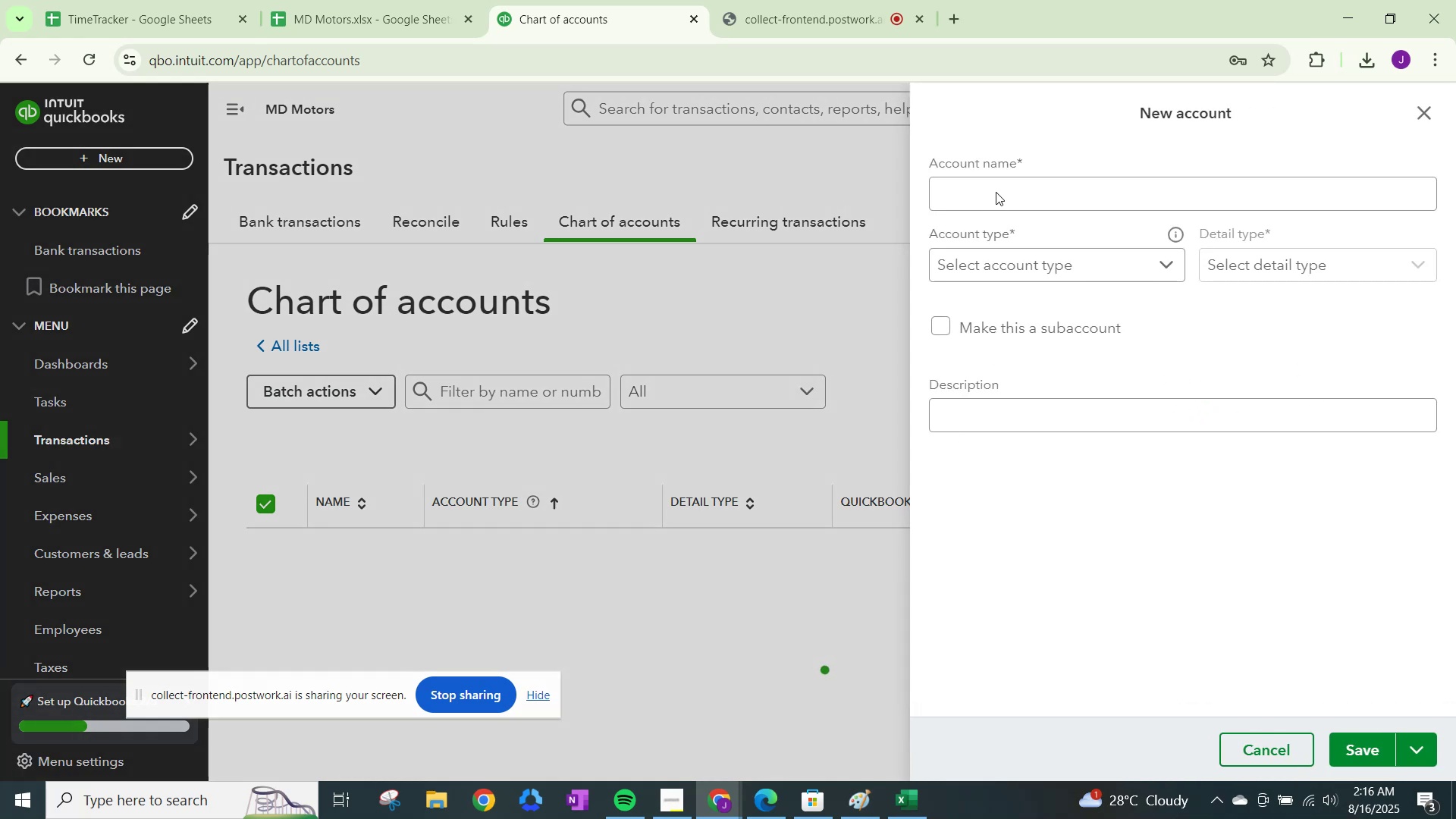 
key(Control+ControlLeft)
 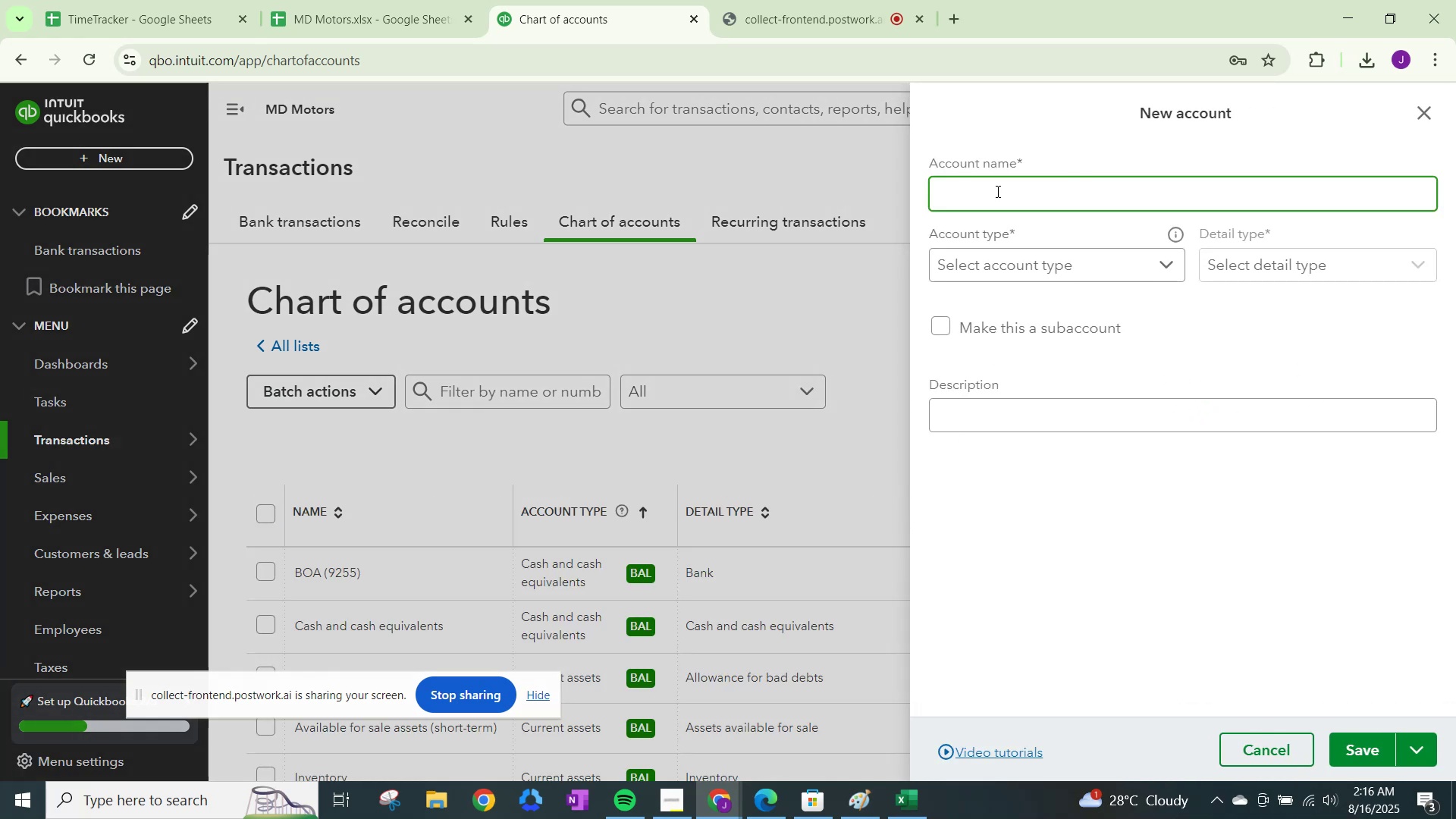 
key(Control+V)
 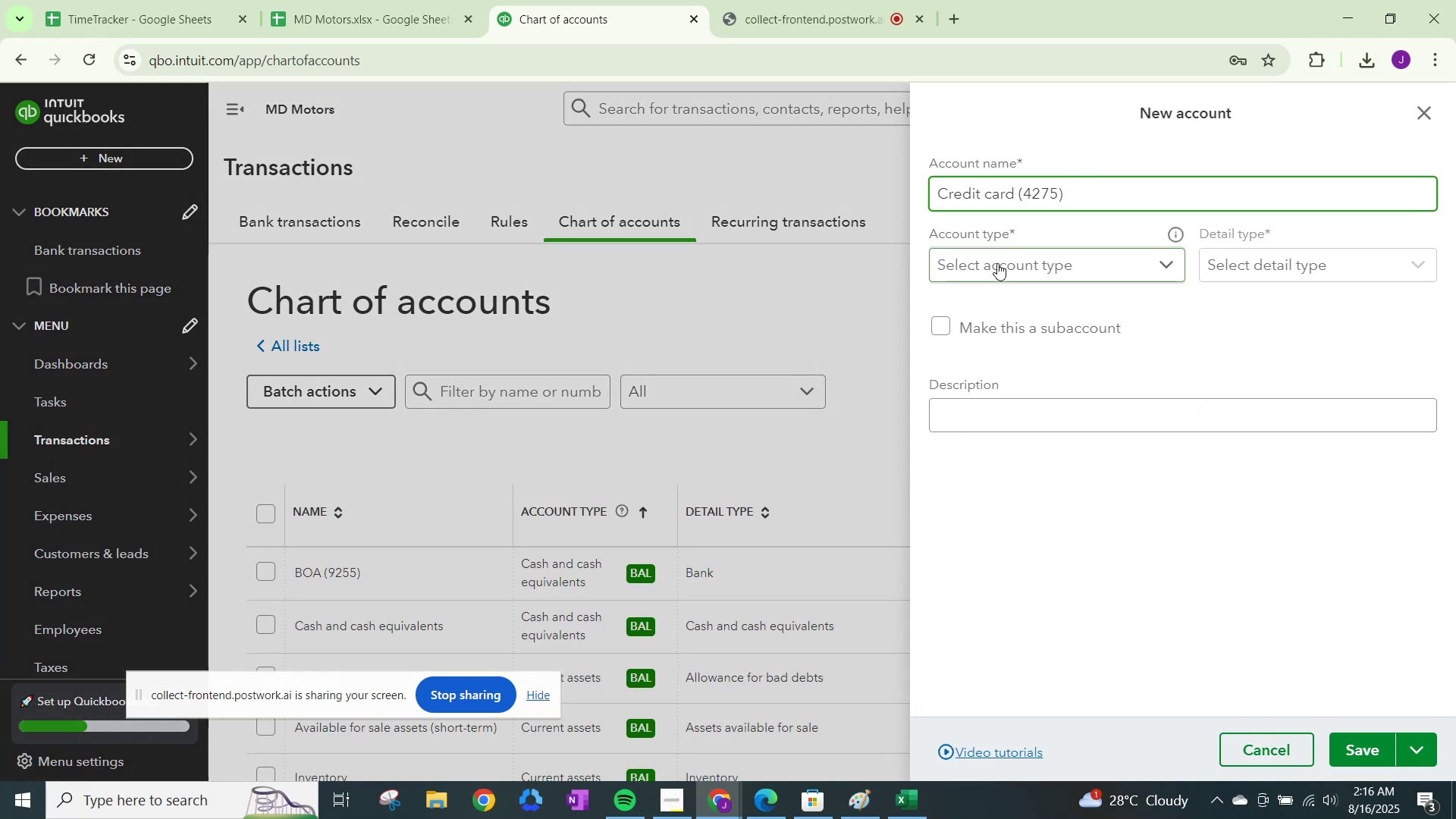 
left_click([997, 263])
 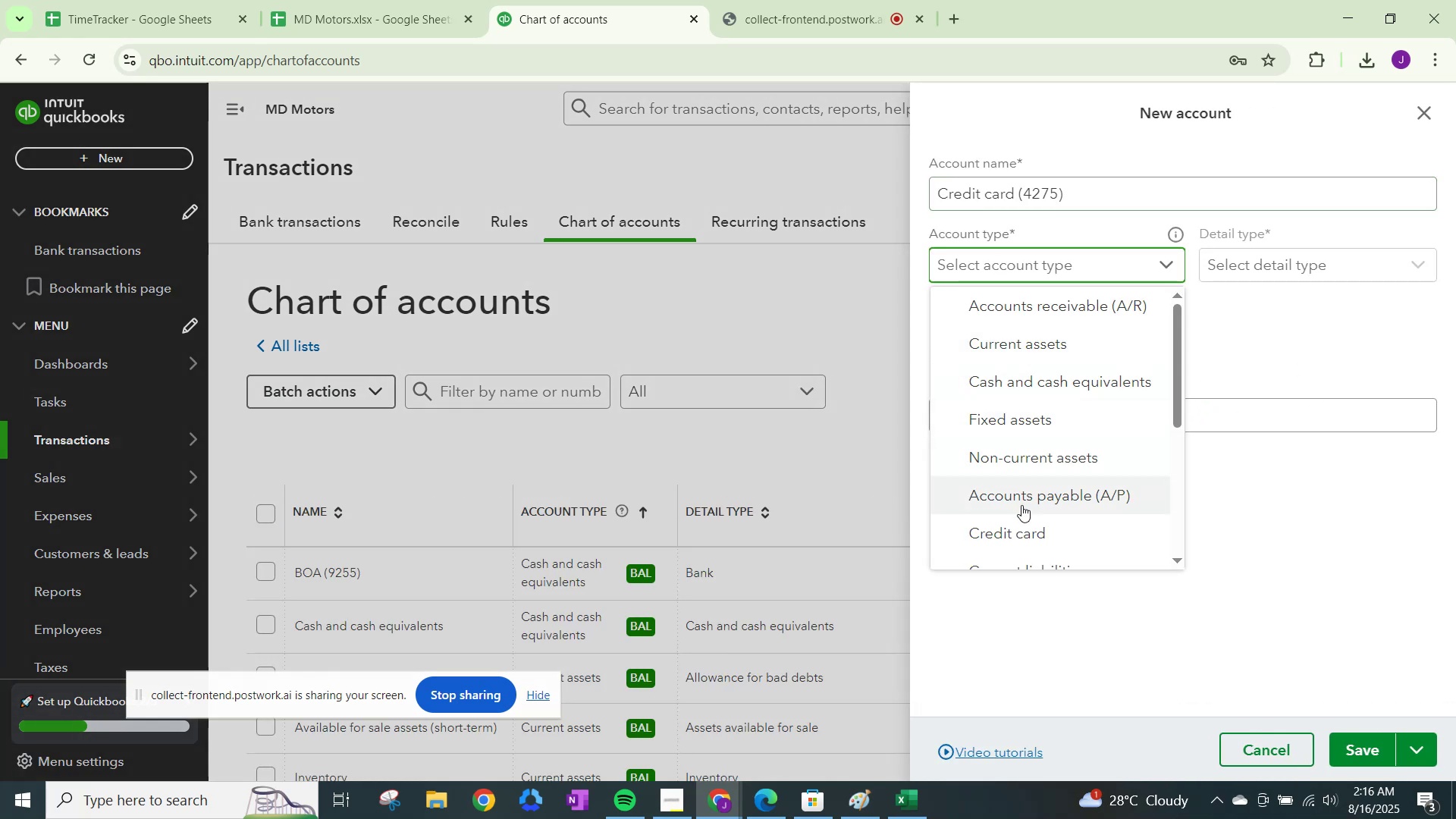 
left_click([1016, 529])
 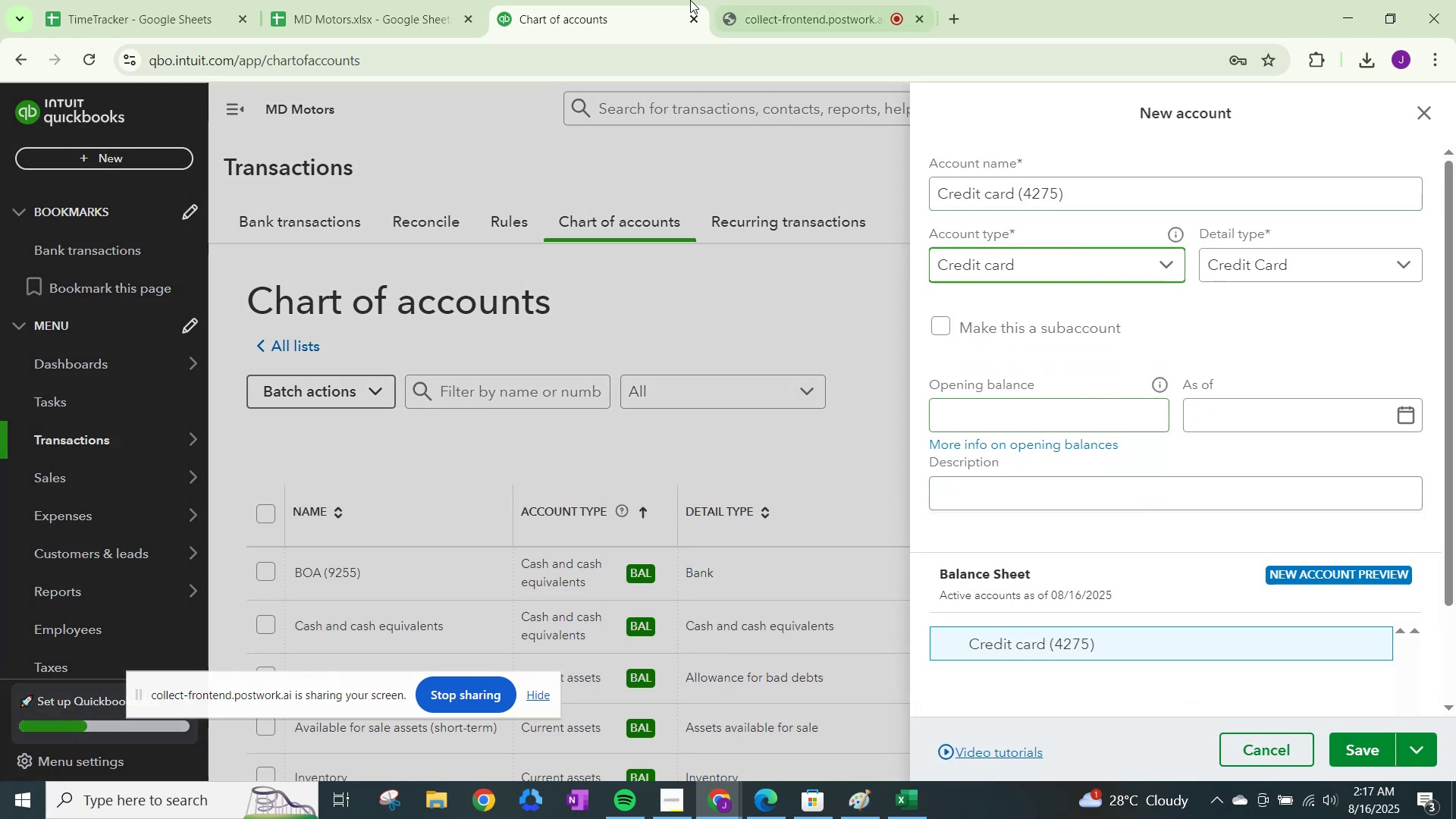 
left_click([370, 0])
 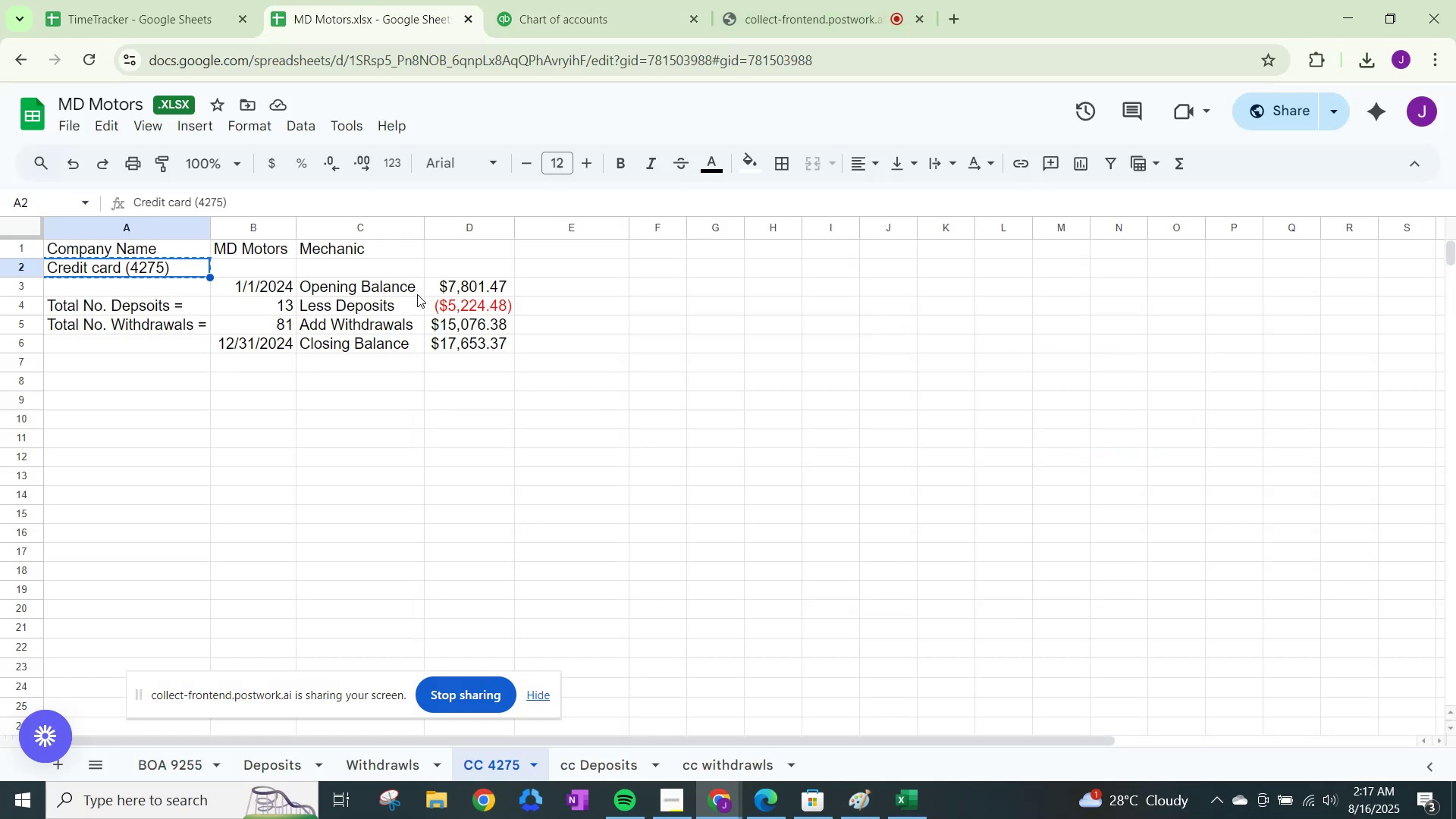 
left_click([456, 287])
 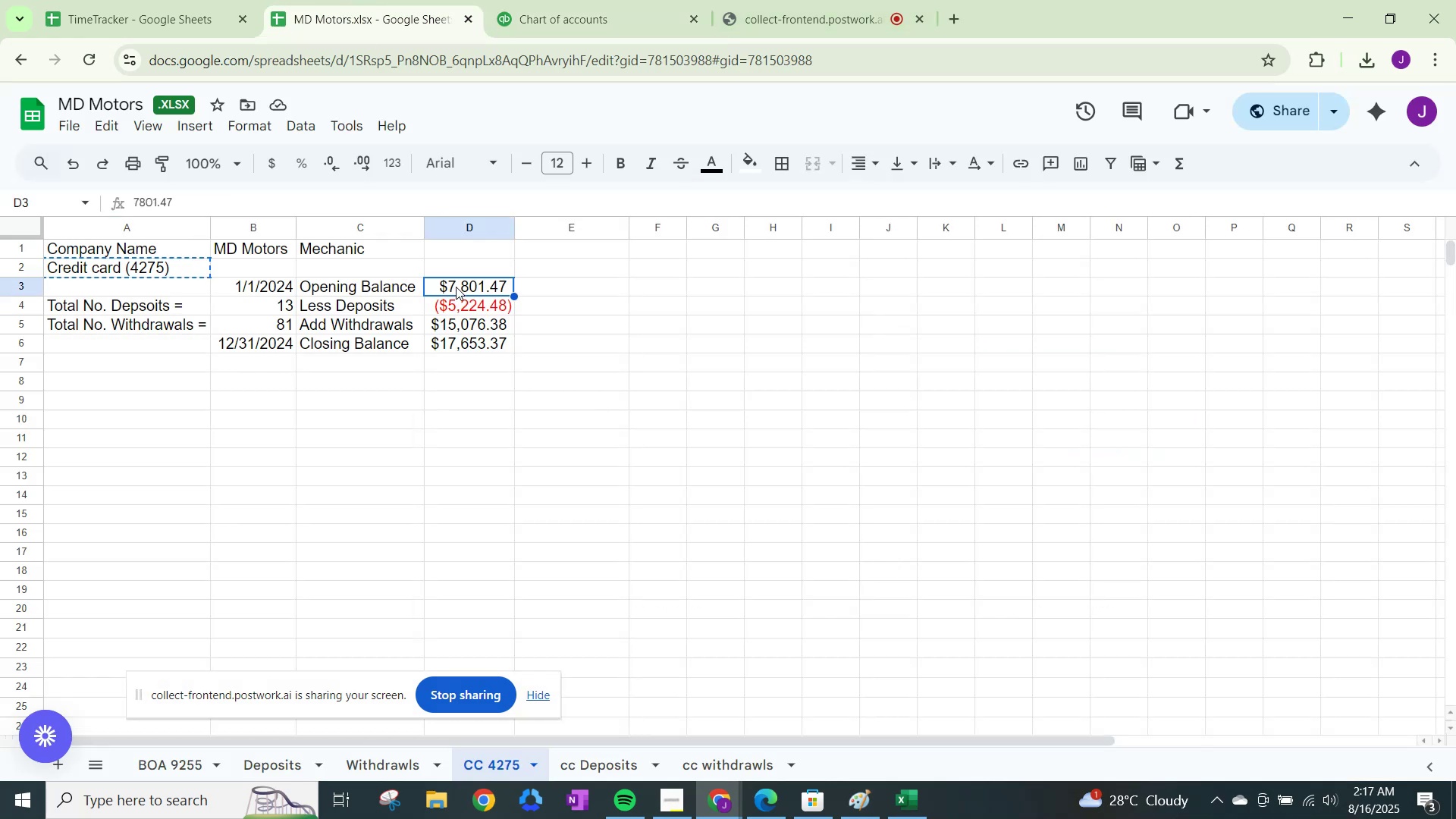 
key(Control+C)
 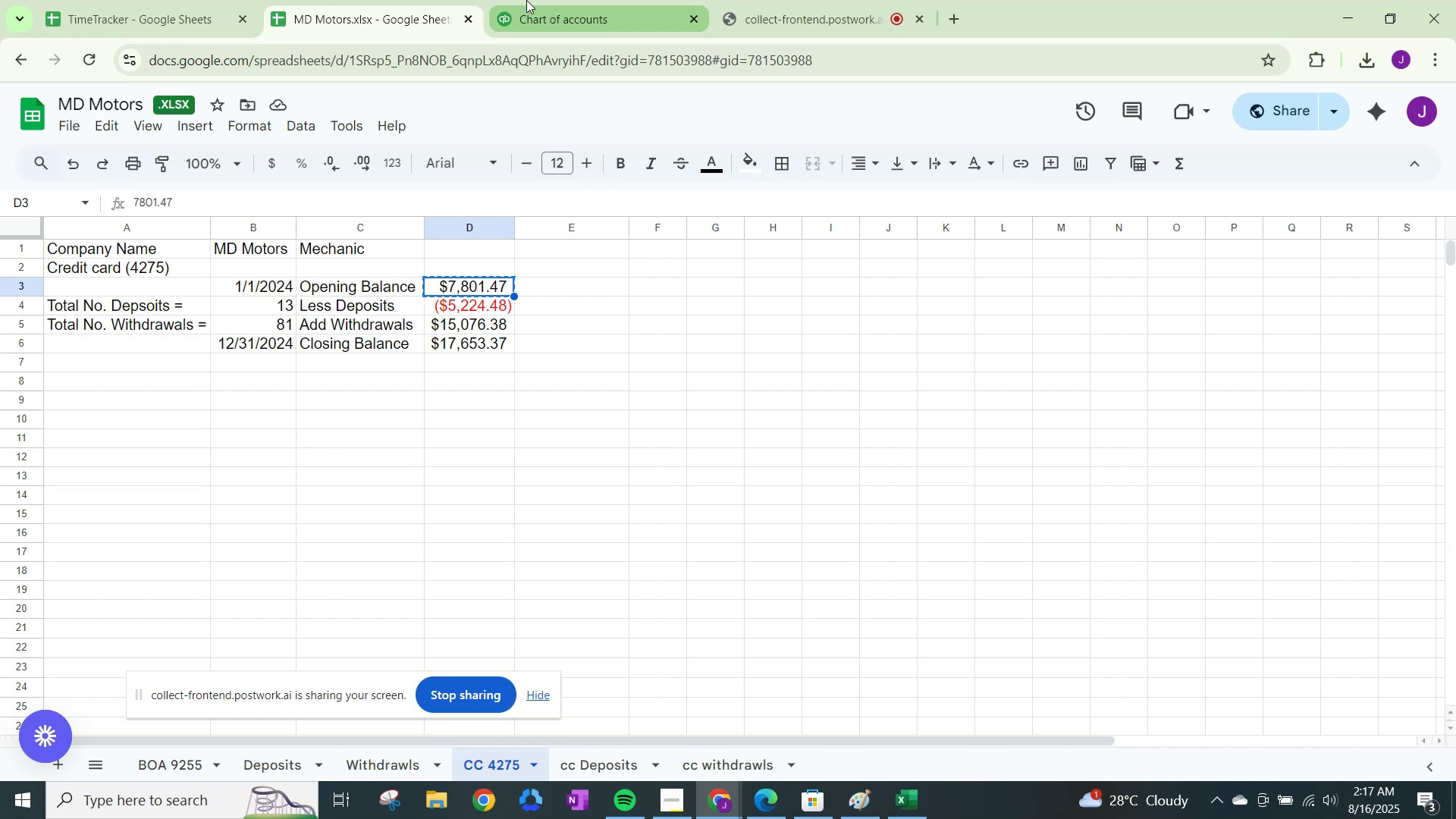 
left_click([526, 0])
 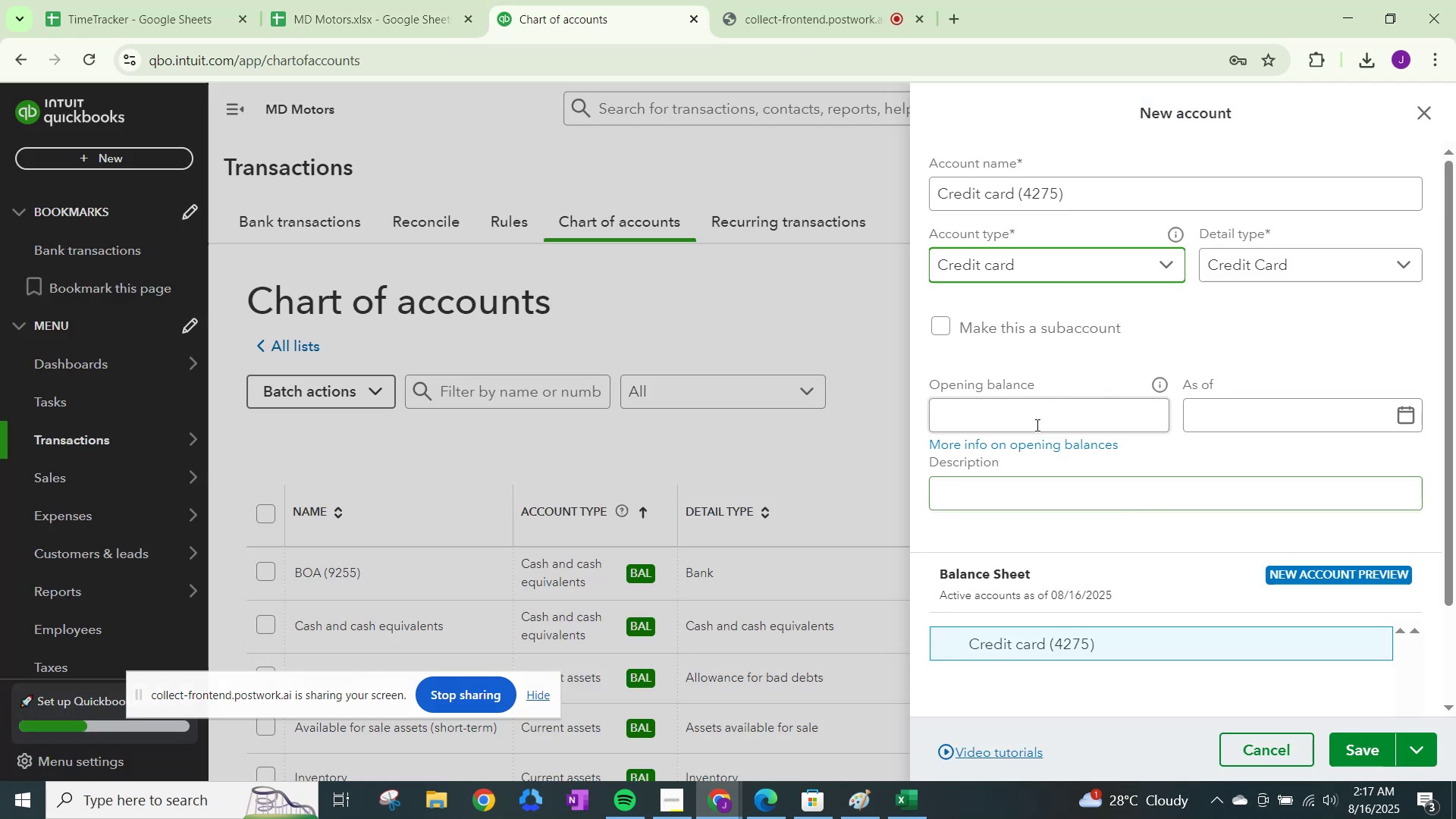 
left_click([1028, 417])
 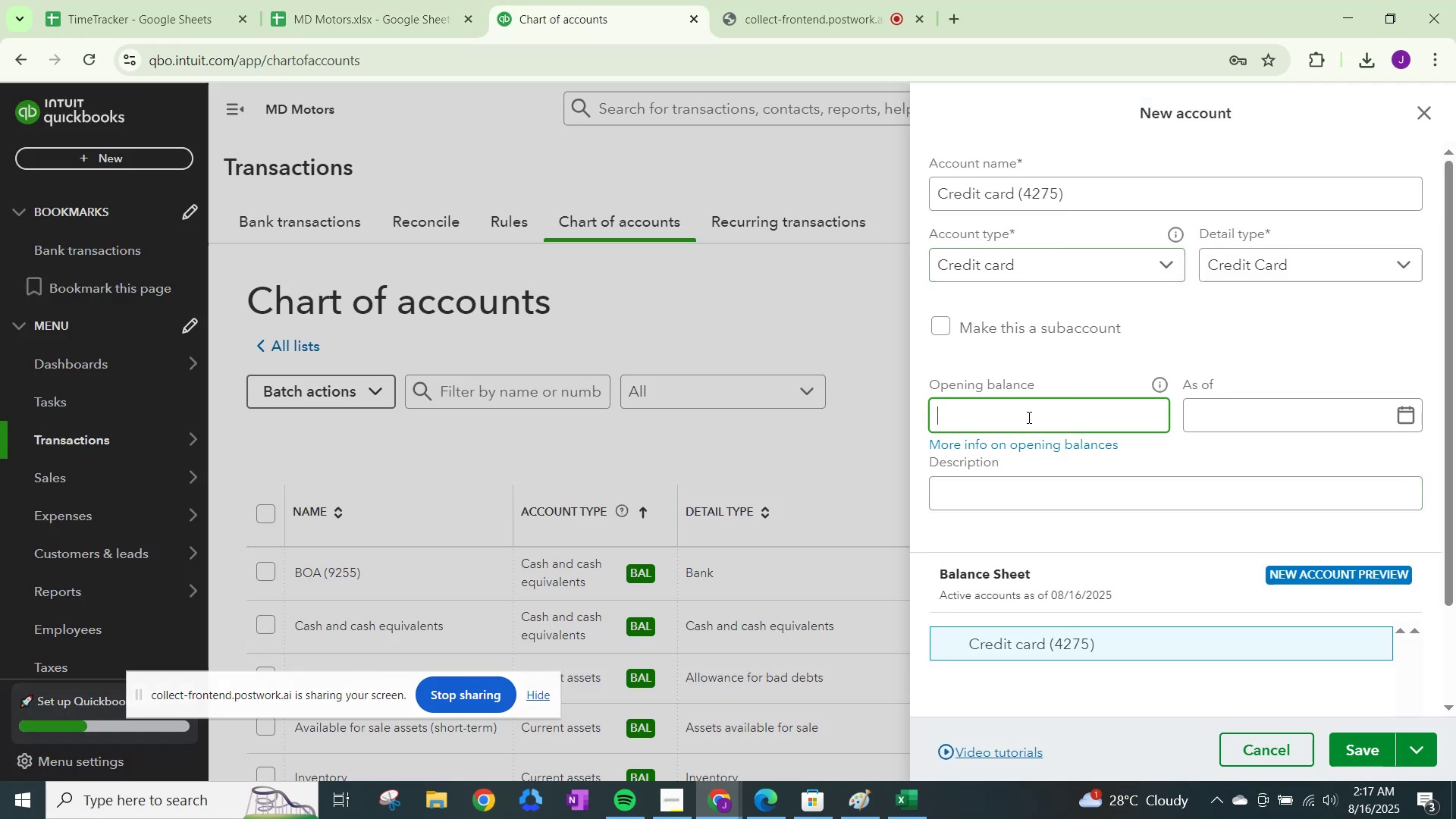 
key(Control+V)
 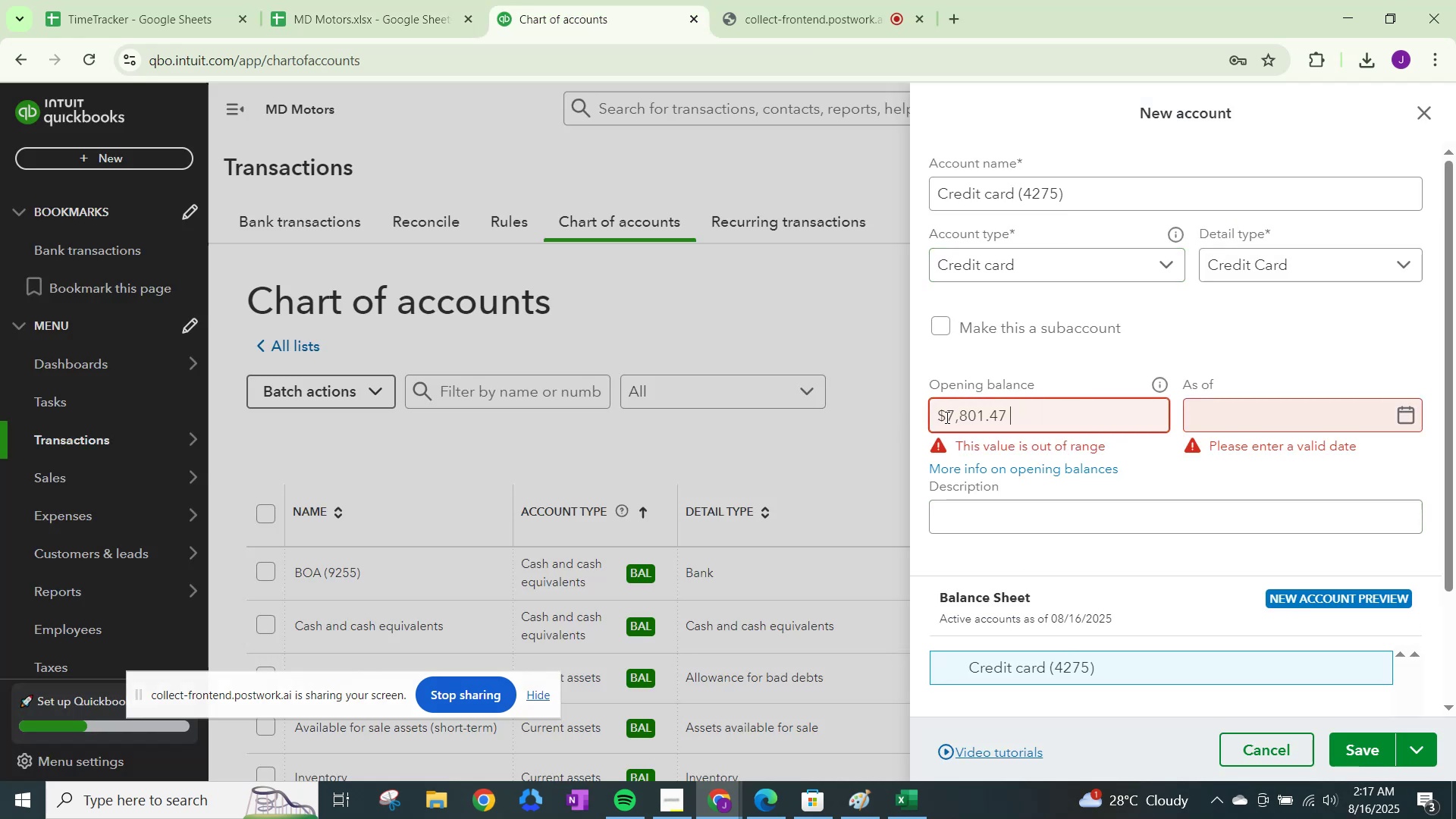 
left_click([944, 417])
 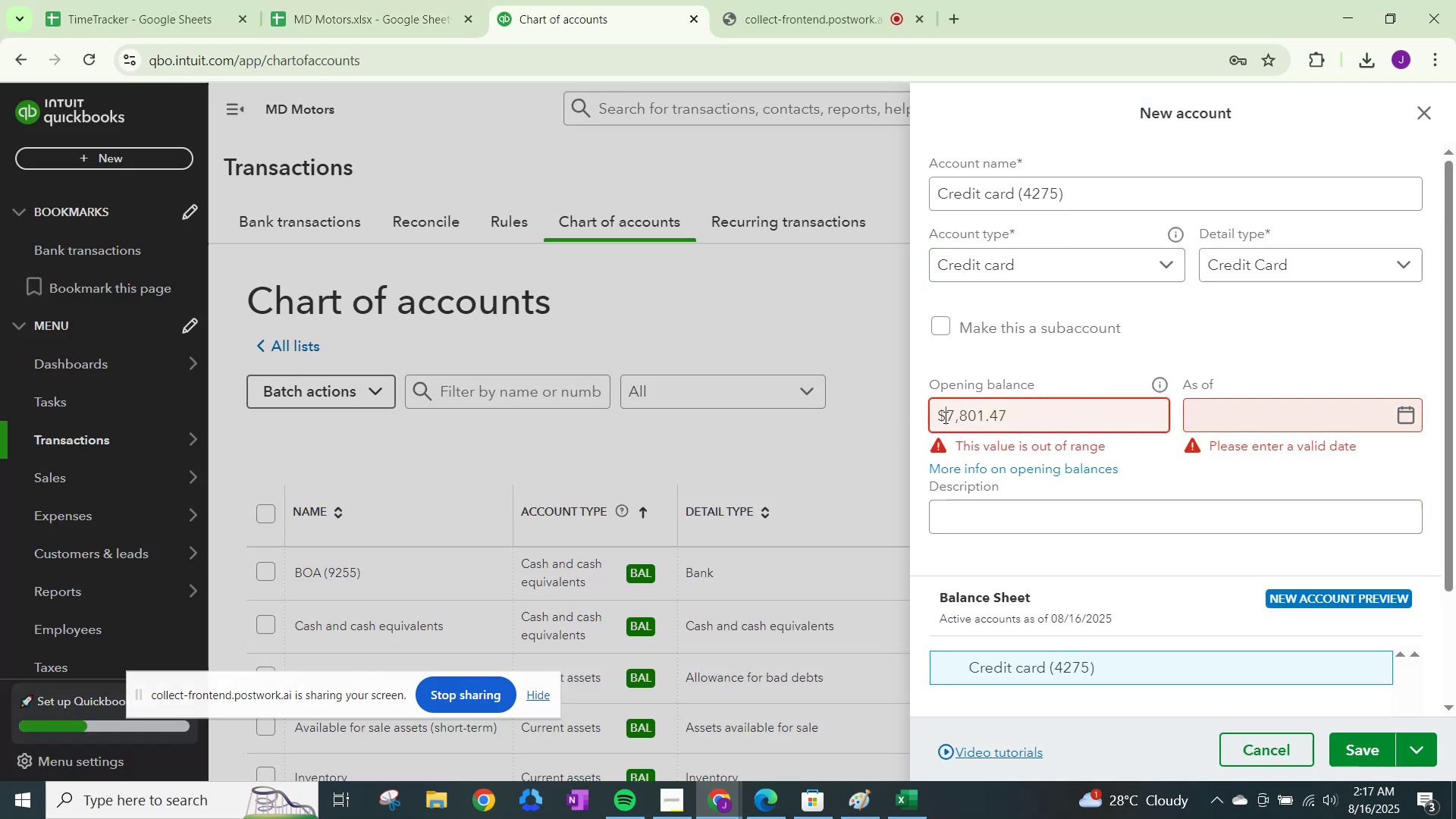 
key(Backspace)
 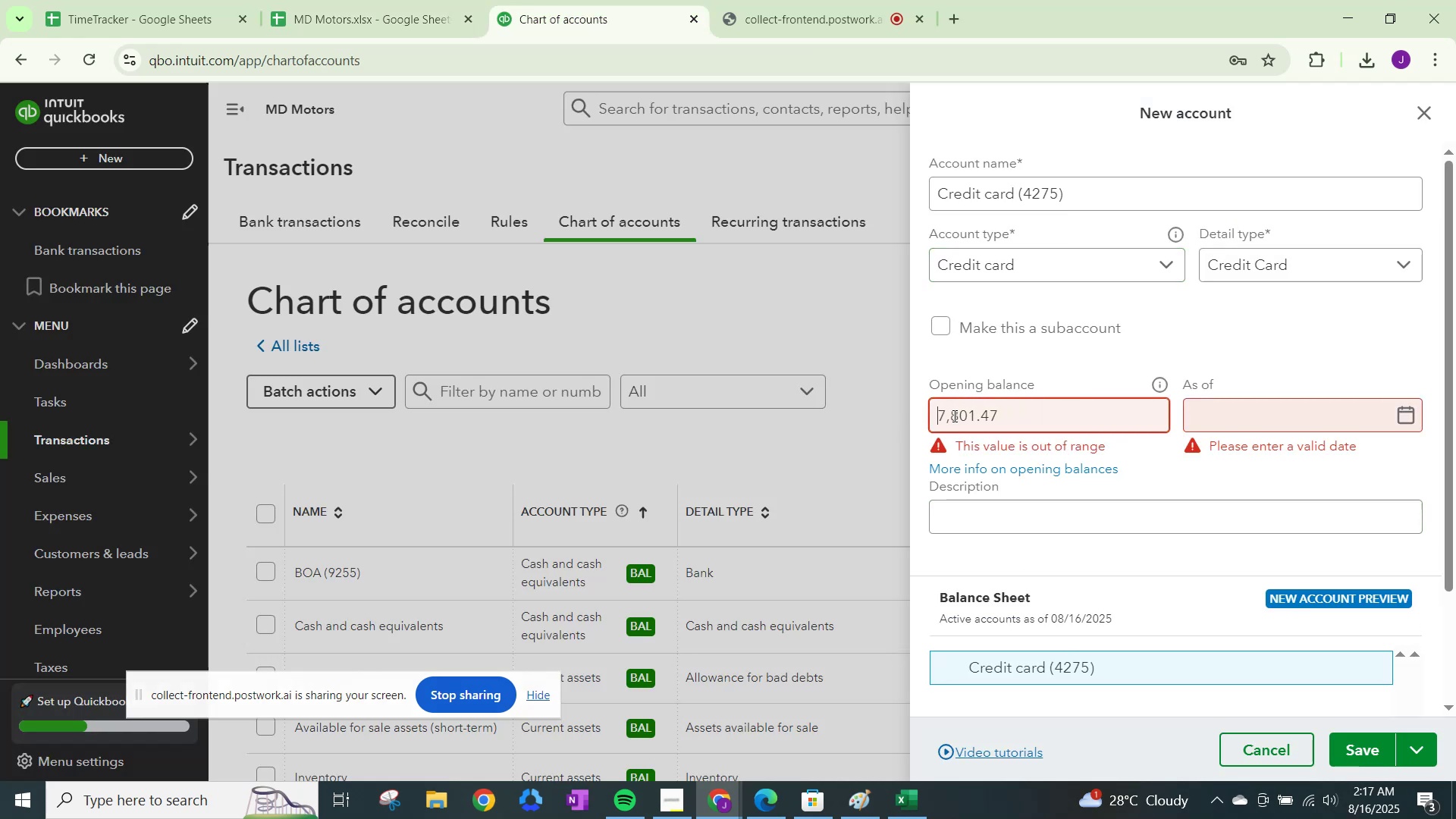 
left_click([954, 416])
 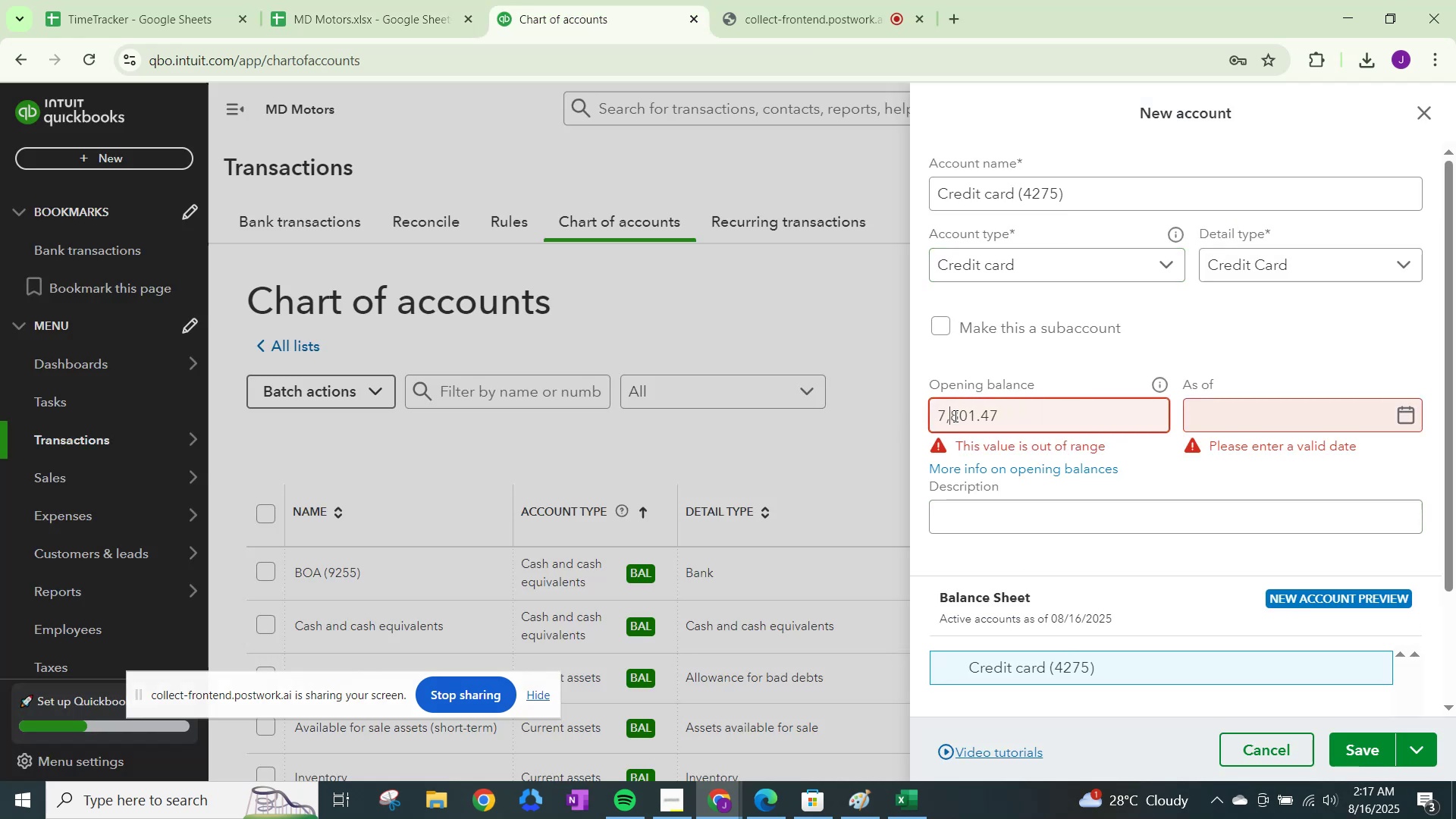 
key(Backspace)
 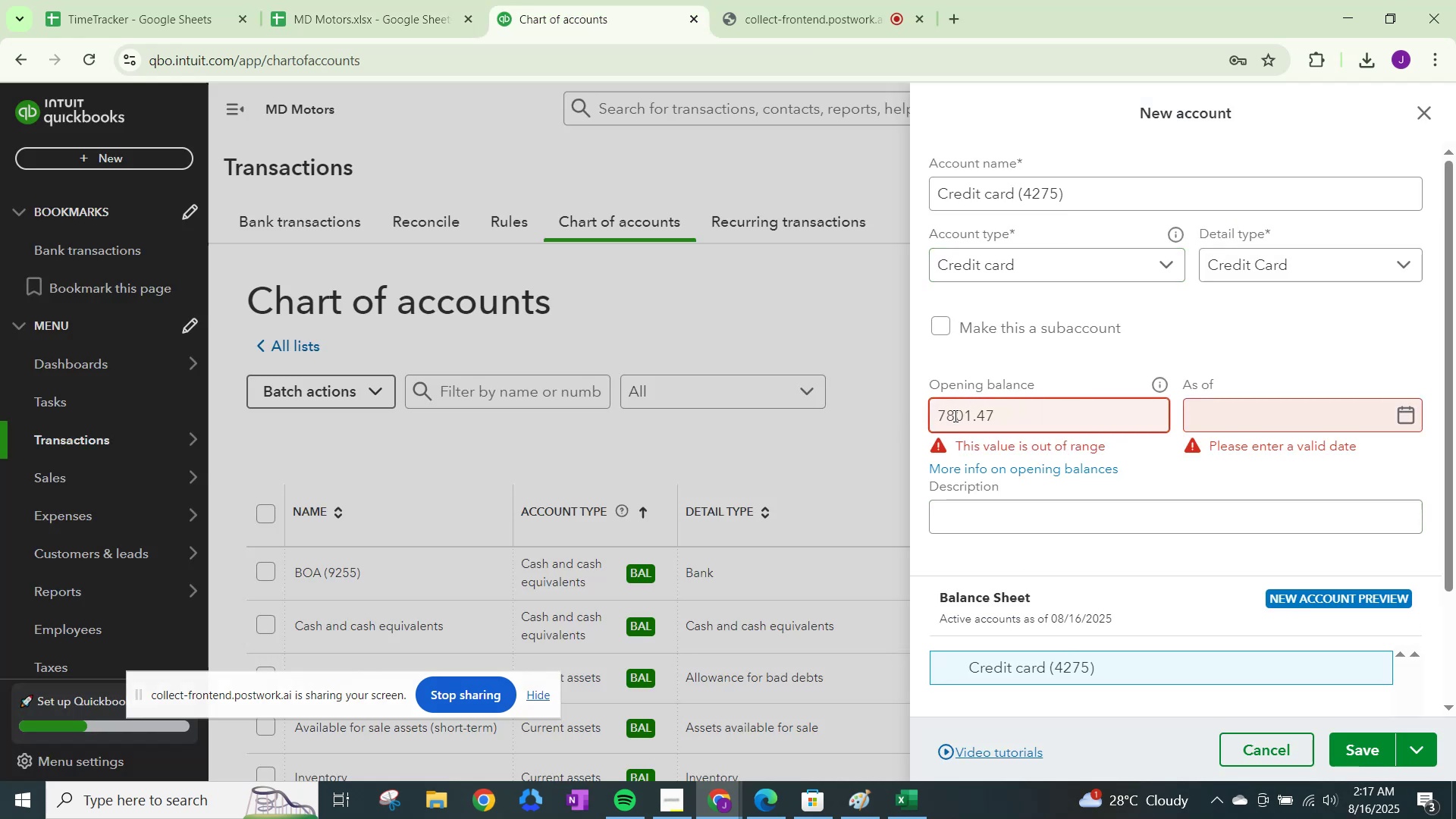 
key(Enter)
 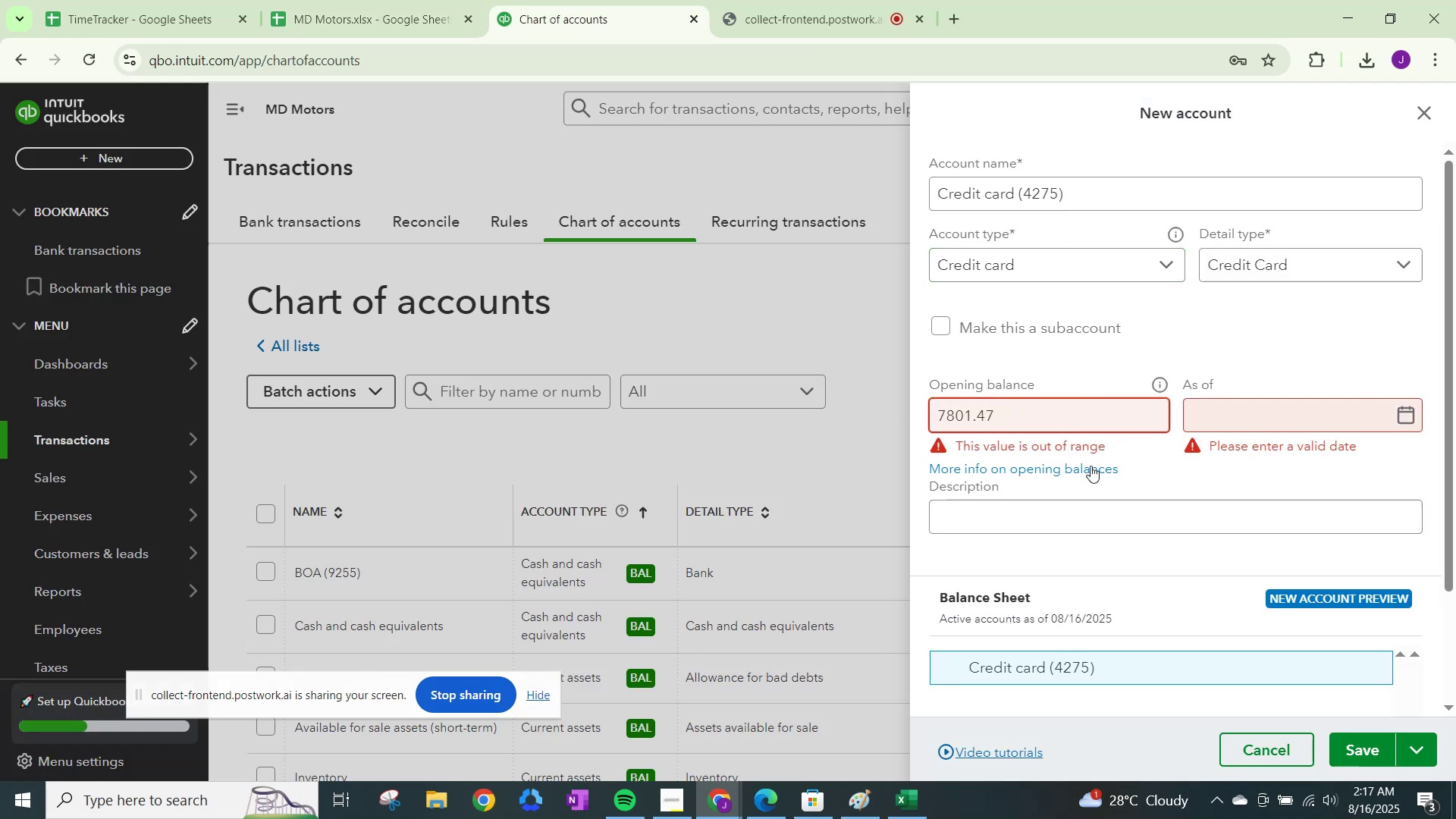 
left_click([1113, 479])
 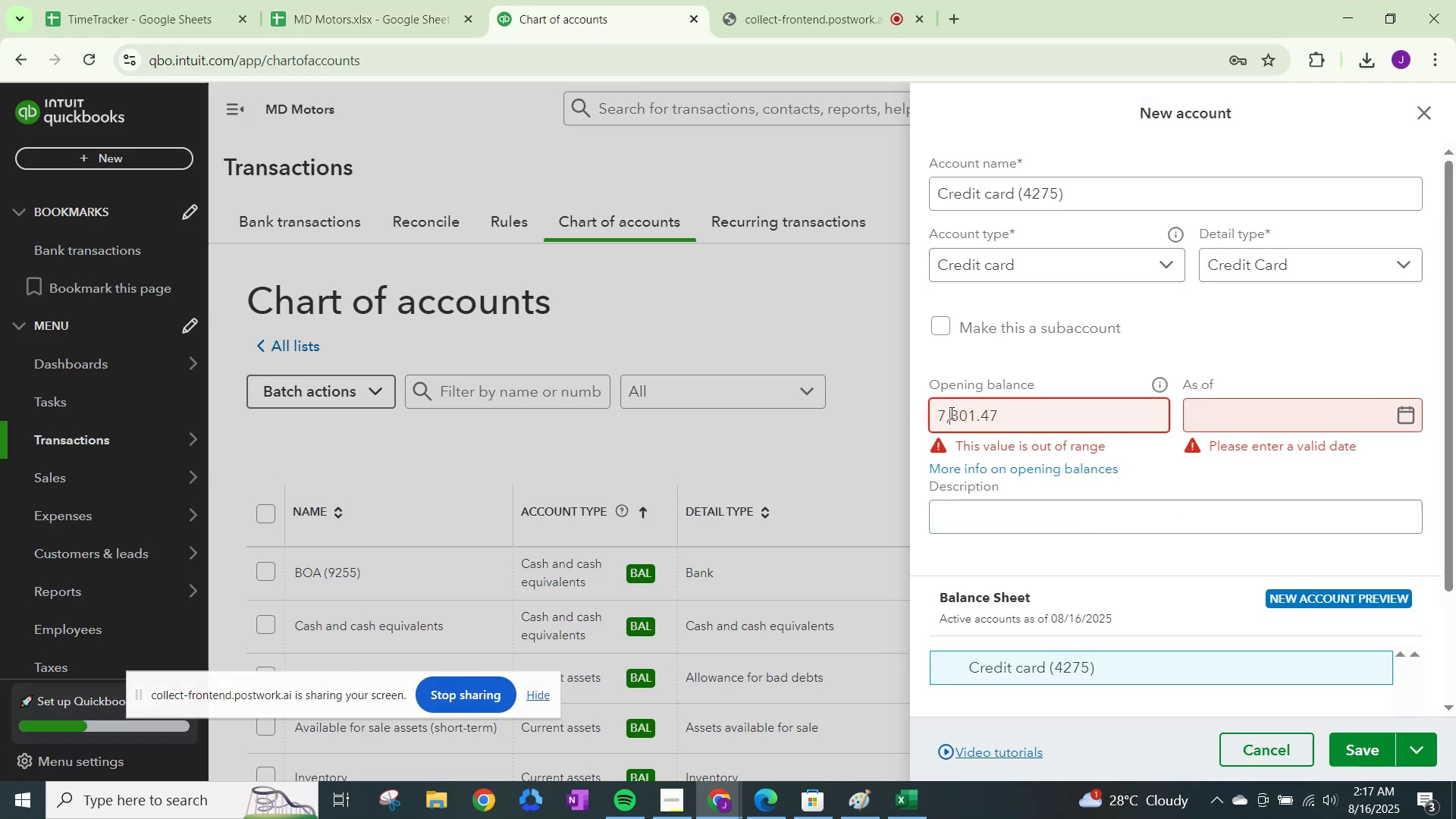 
key(Backspace)
 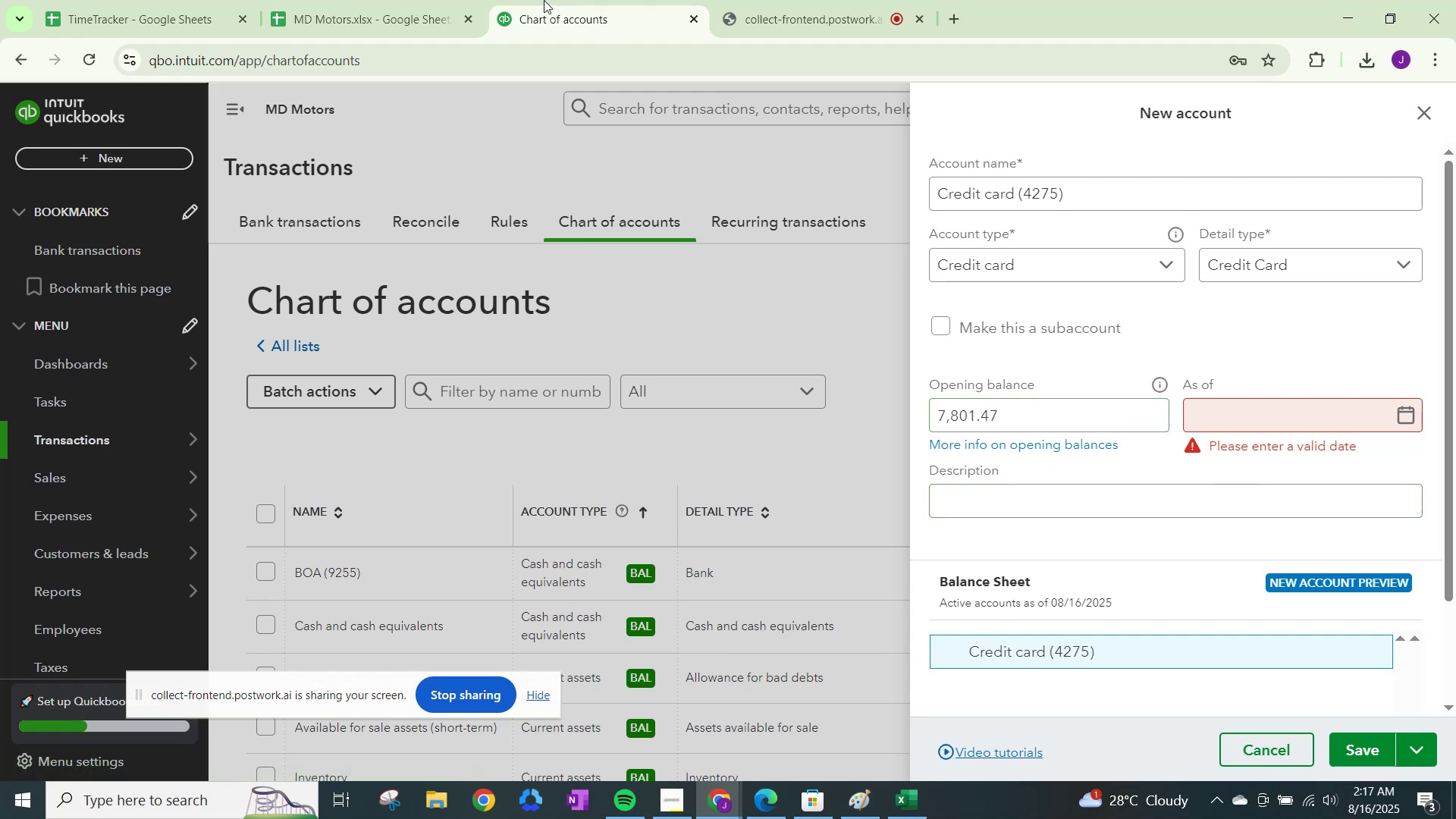 
left_click([403, 2])
 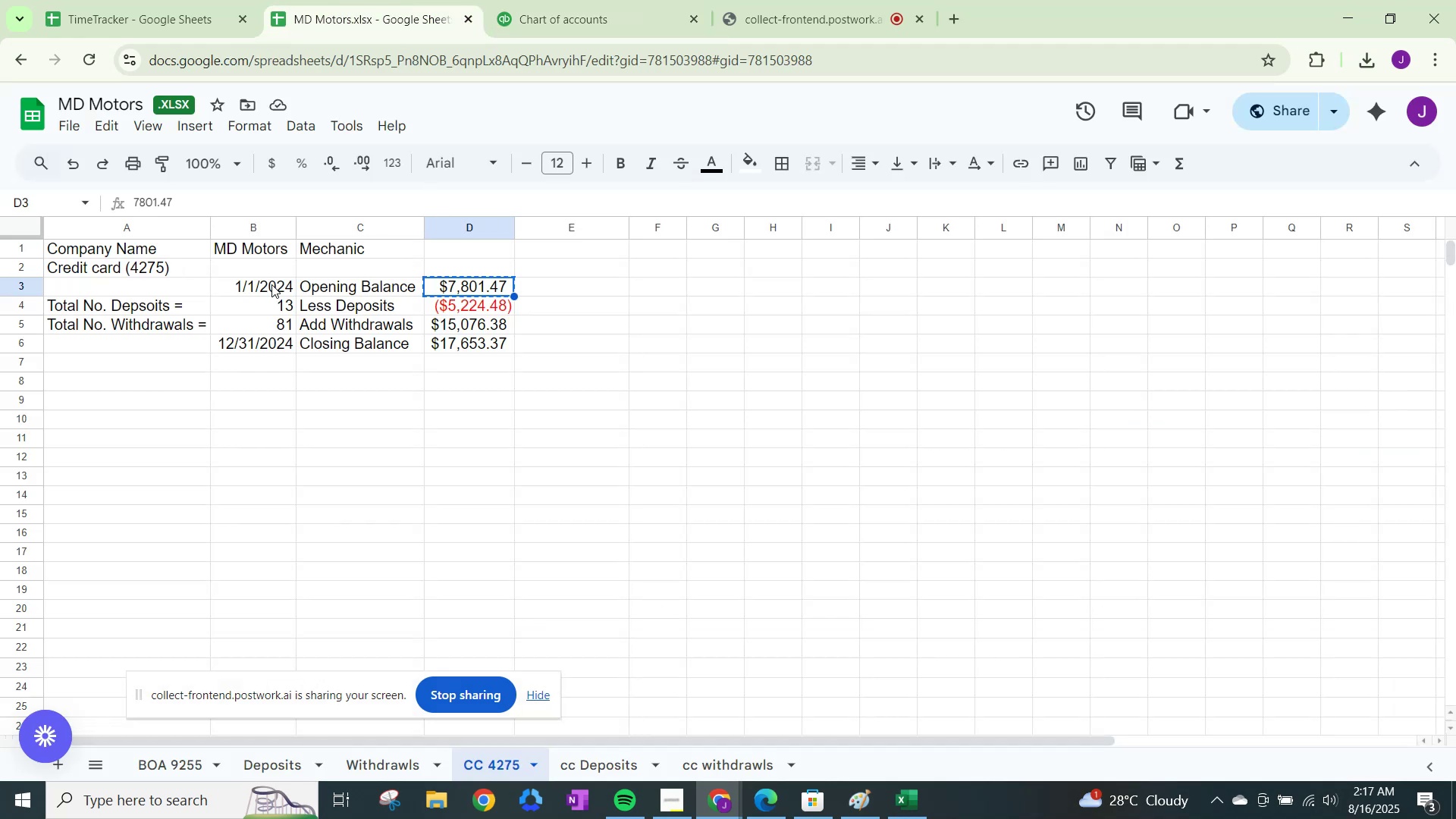 
left_click([253, 278])
 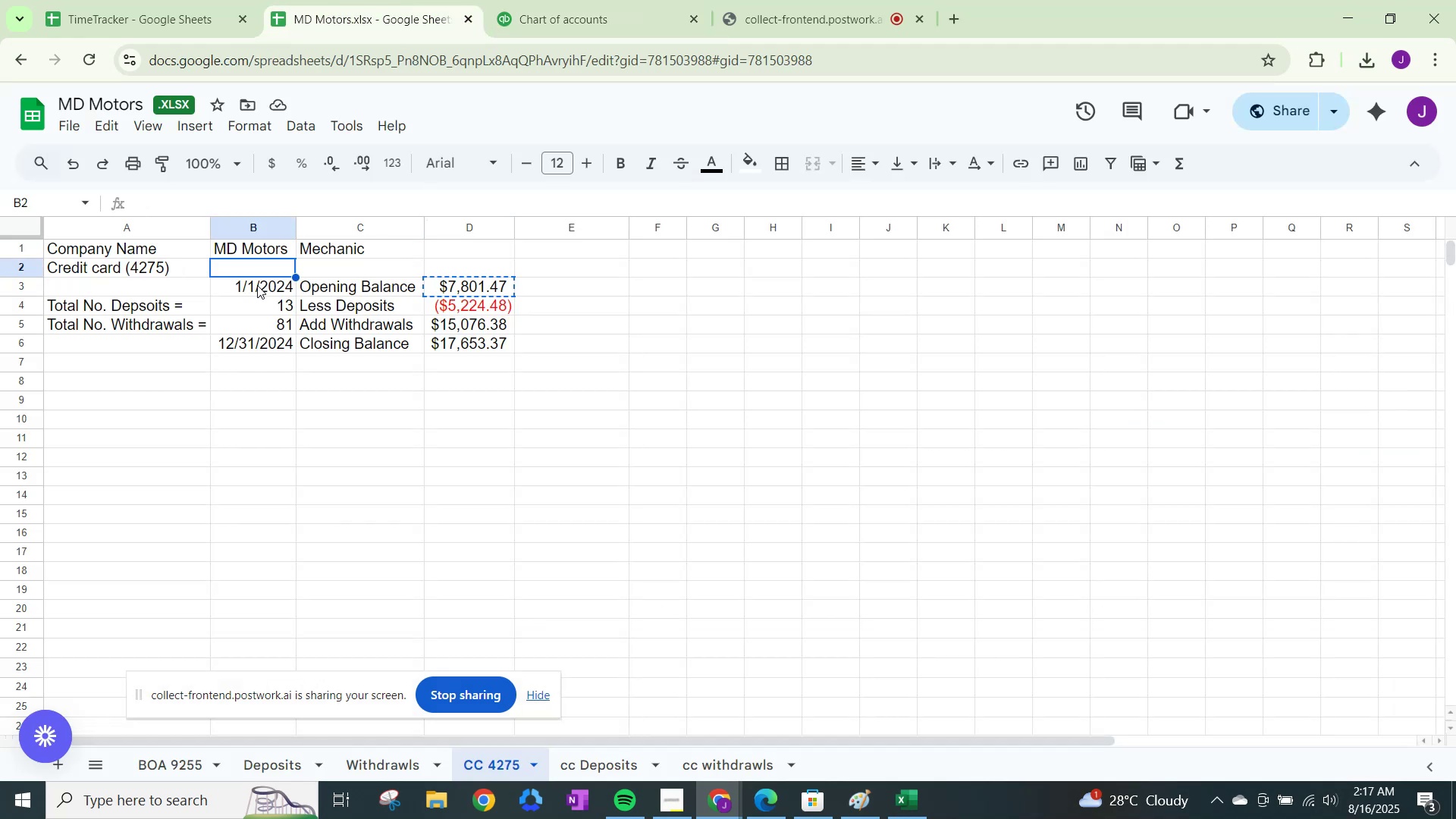 
left_click([257, 286])
 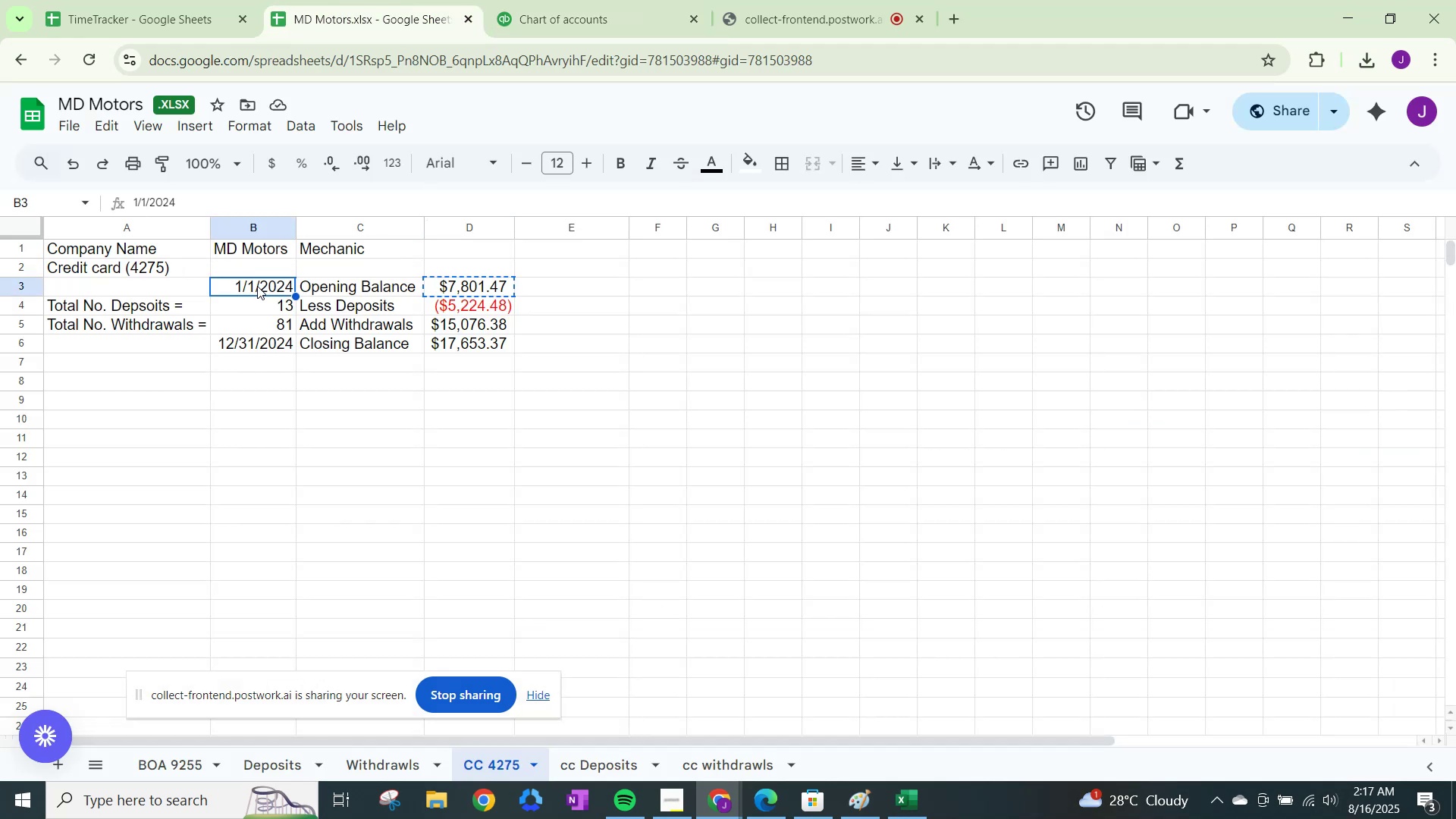 
key(Control+C)
 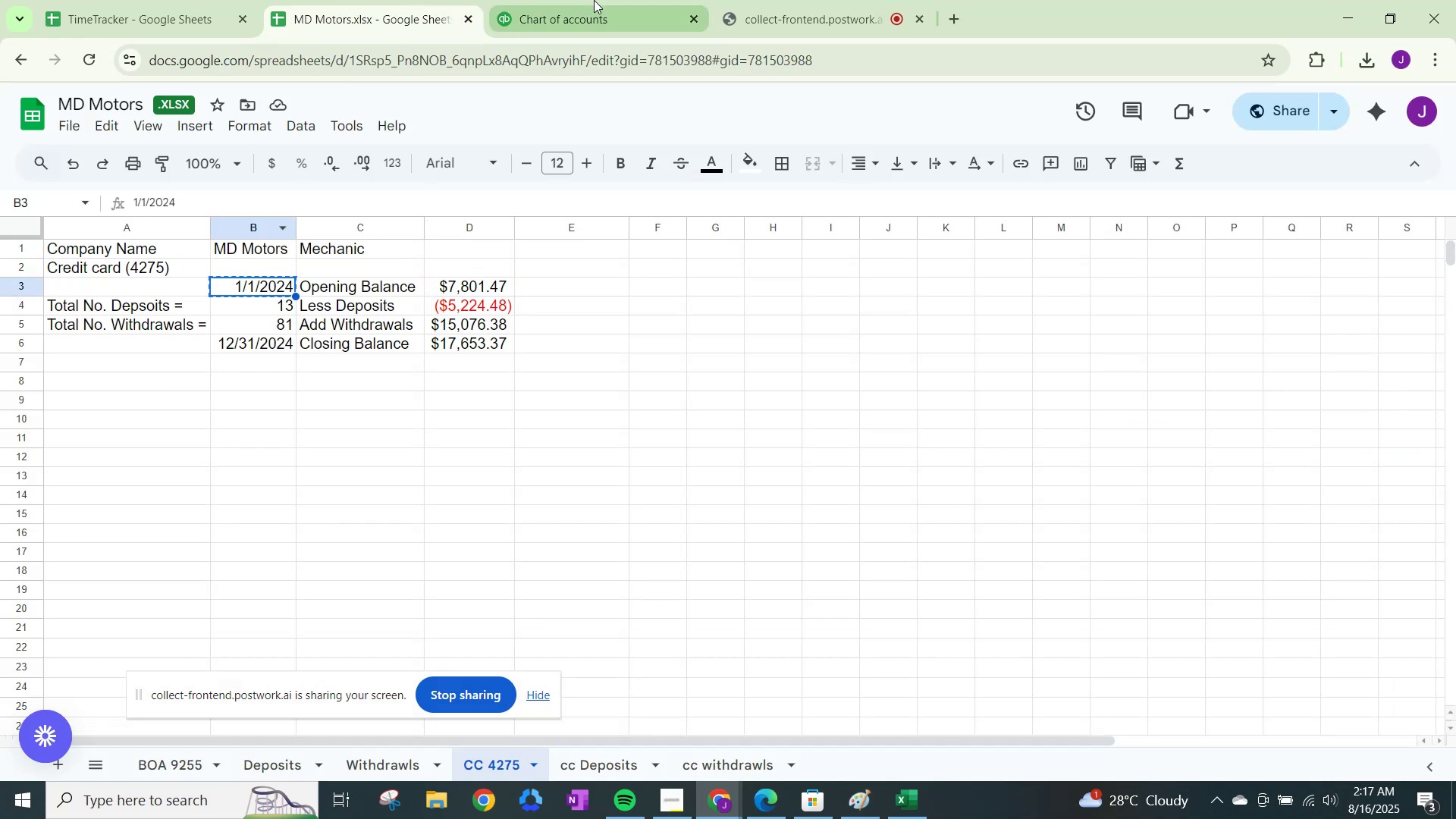 
left_click([594, 0])
 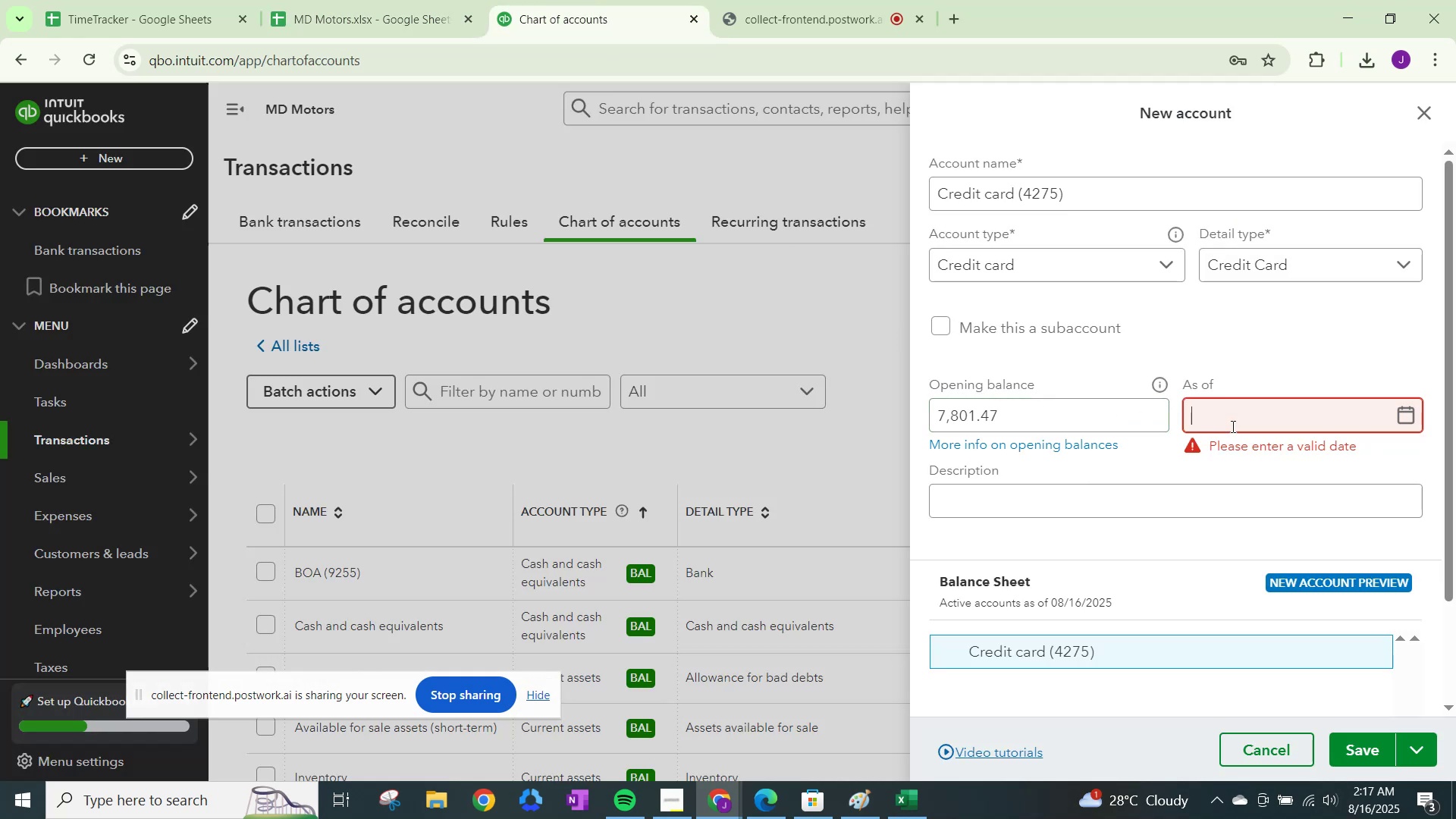 
key(Control+V)
 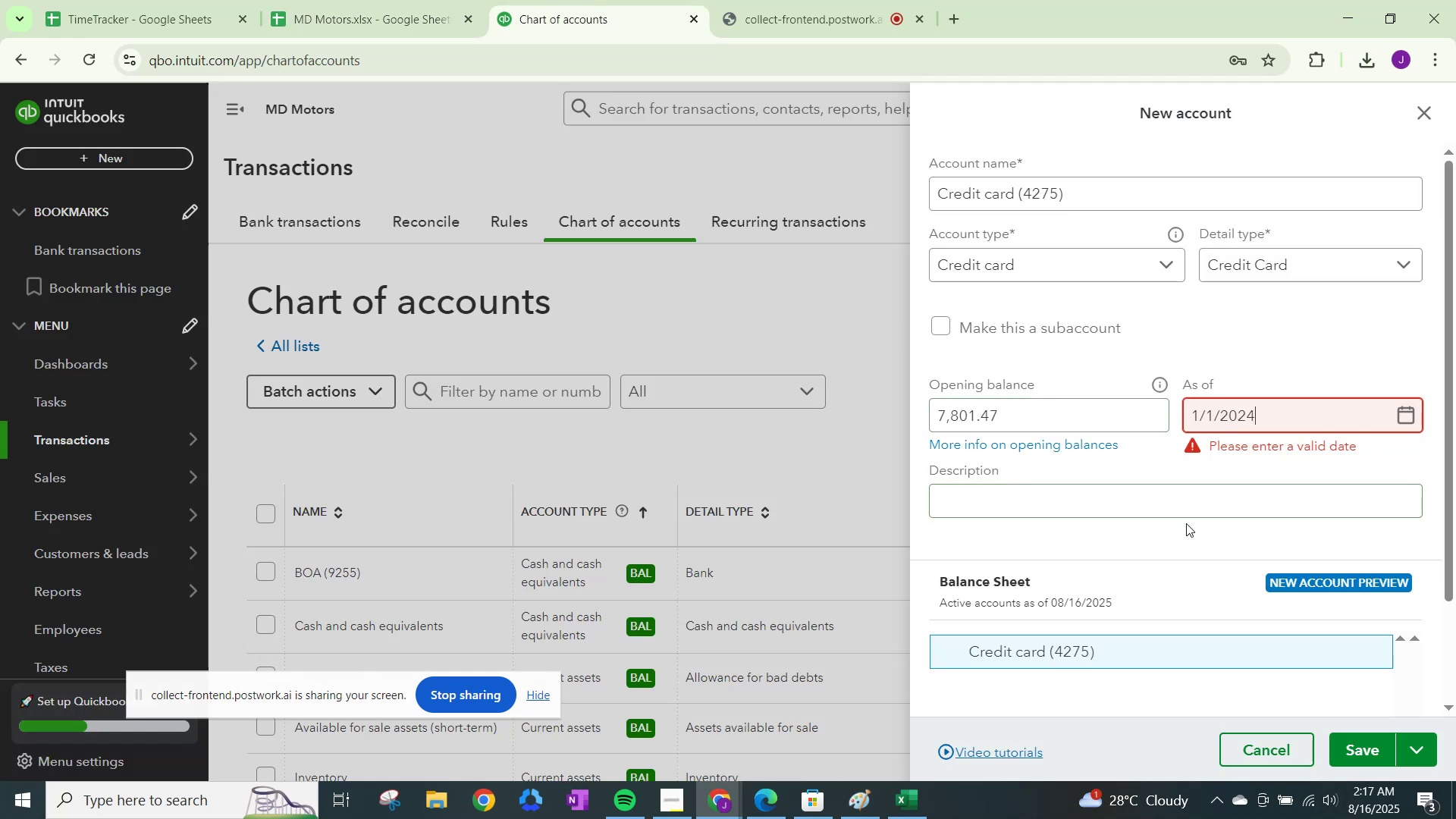 
left_click([1185, 526])
 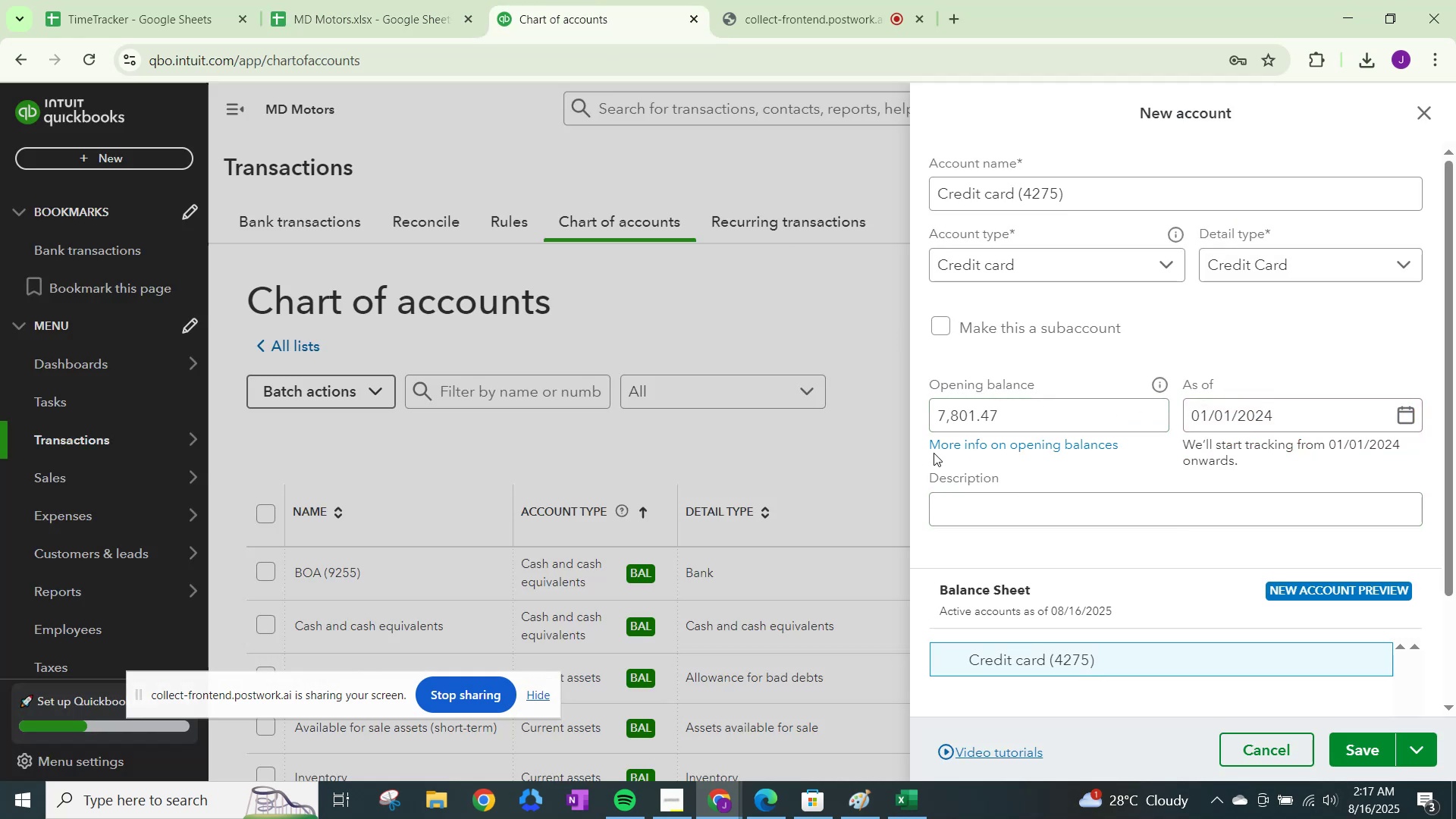 
scroll: coordinate [934, 452], scroll_direction: down, amount: 1.0
 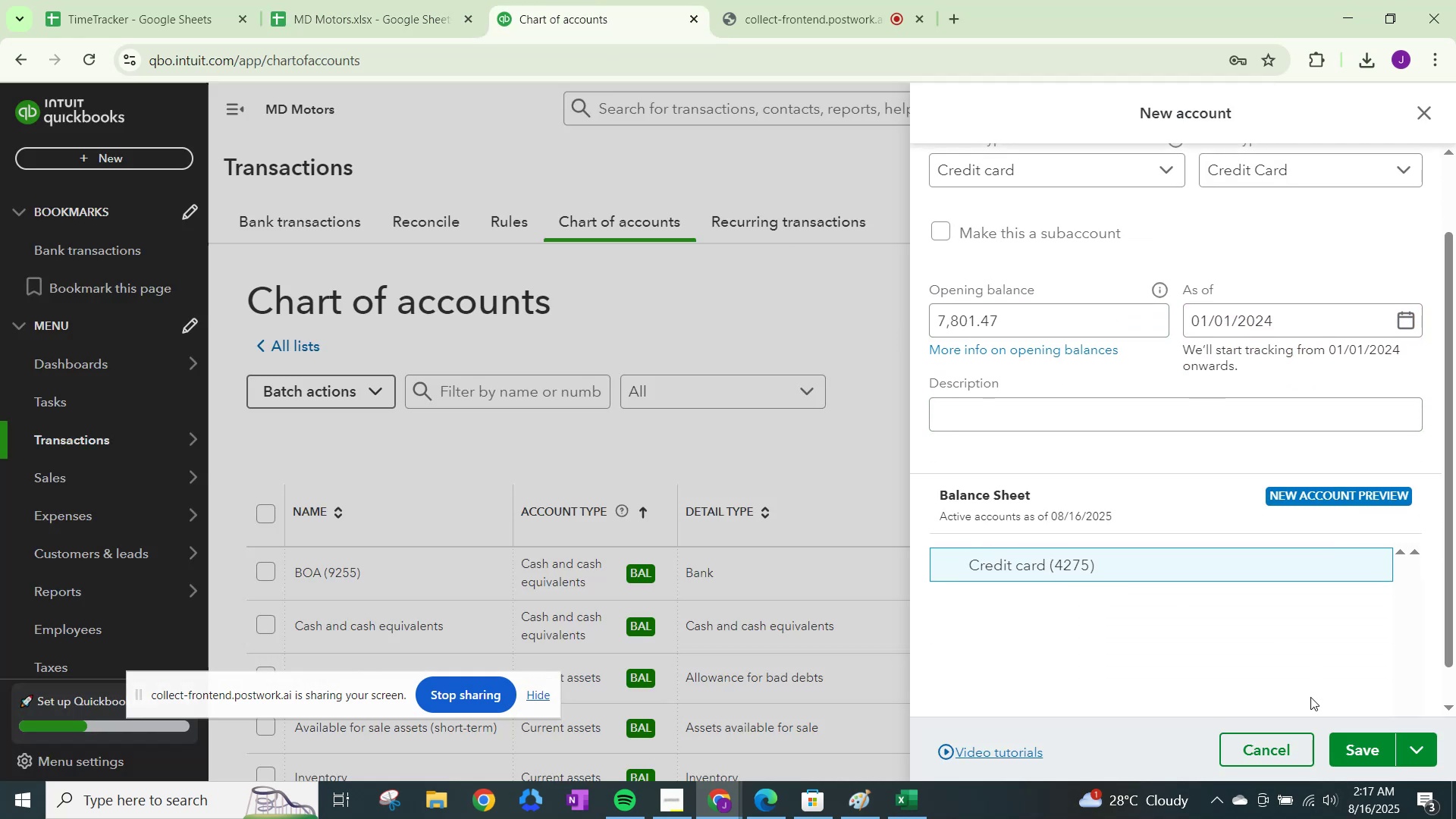 
scroll: coordinate [1275, 668], scroll_direction: up, amount: 2.0
 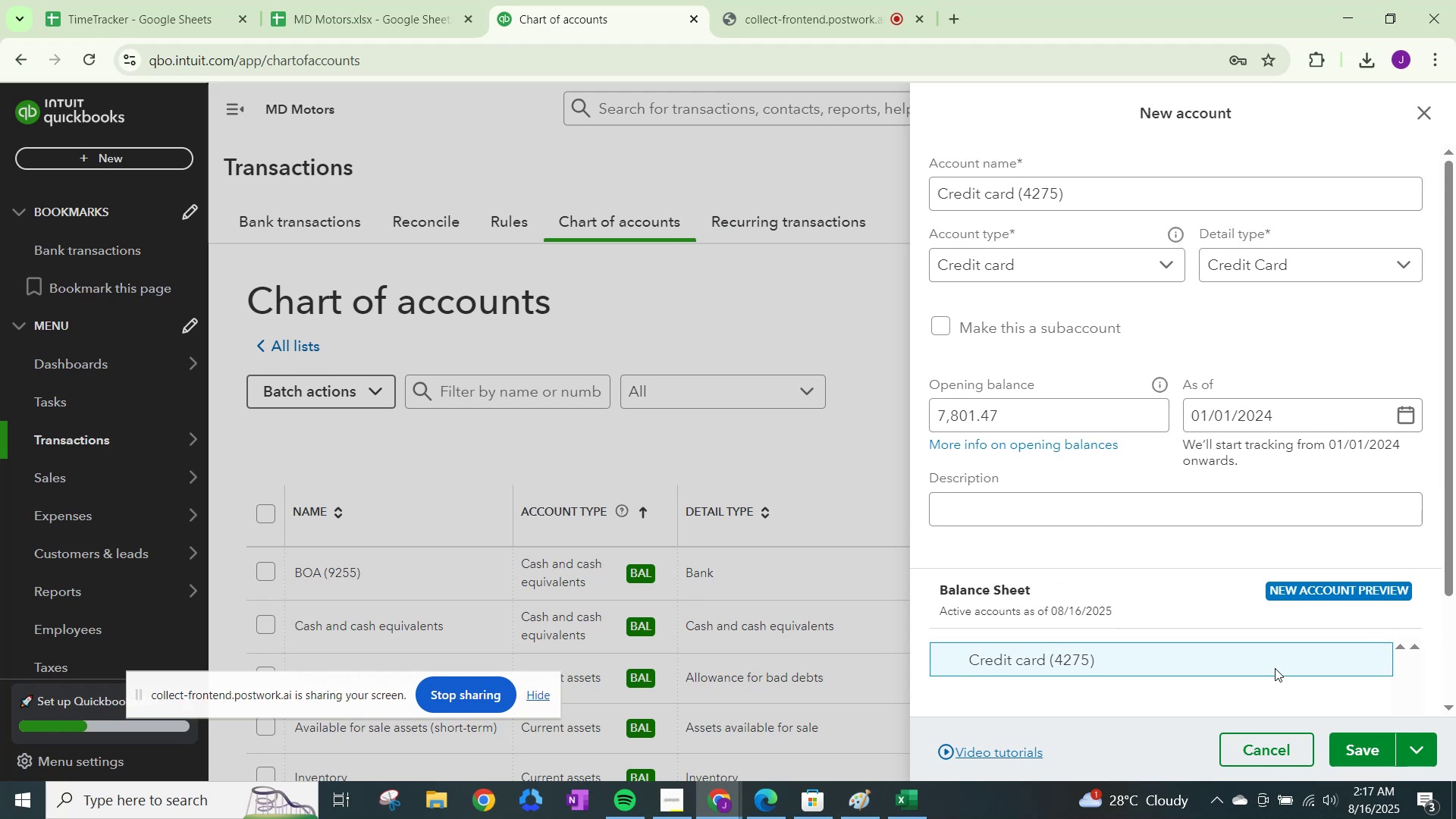 
scroll: coordinate [1275, 668], scroll_direction: down, amount: 2.0
 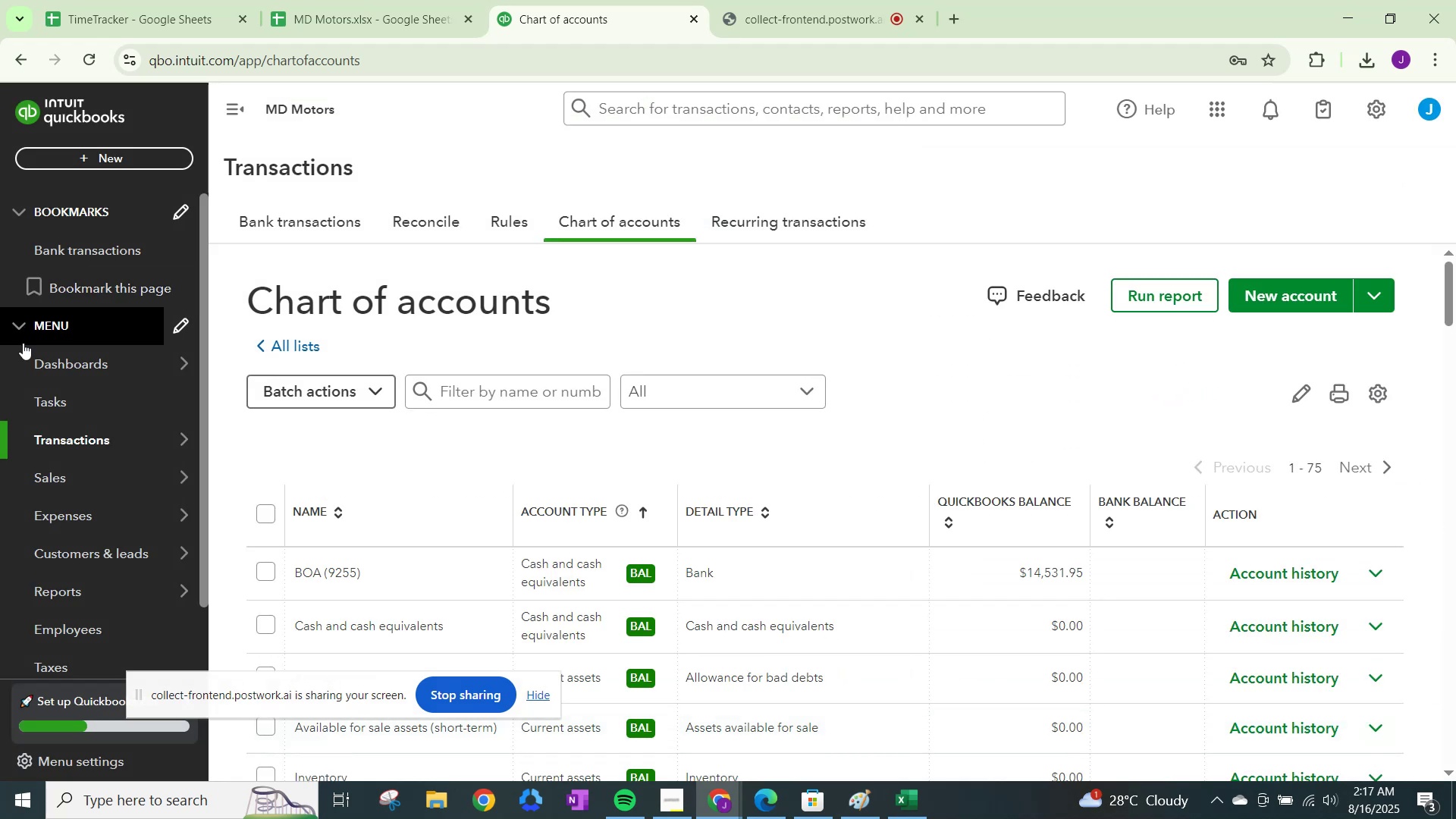 
wait(7.65)
 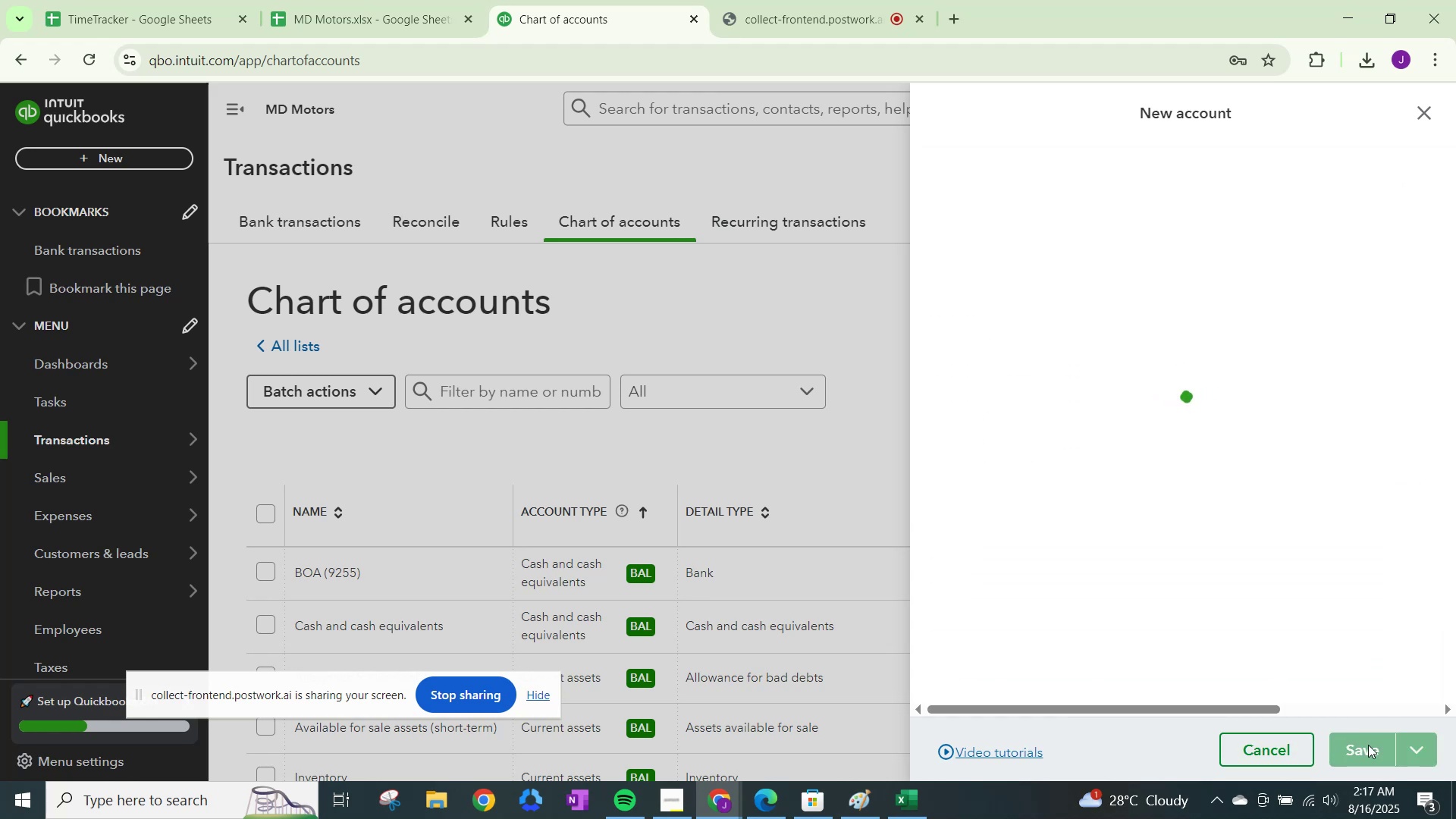 
left_click([262, 216])
 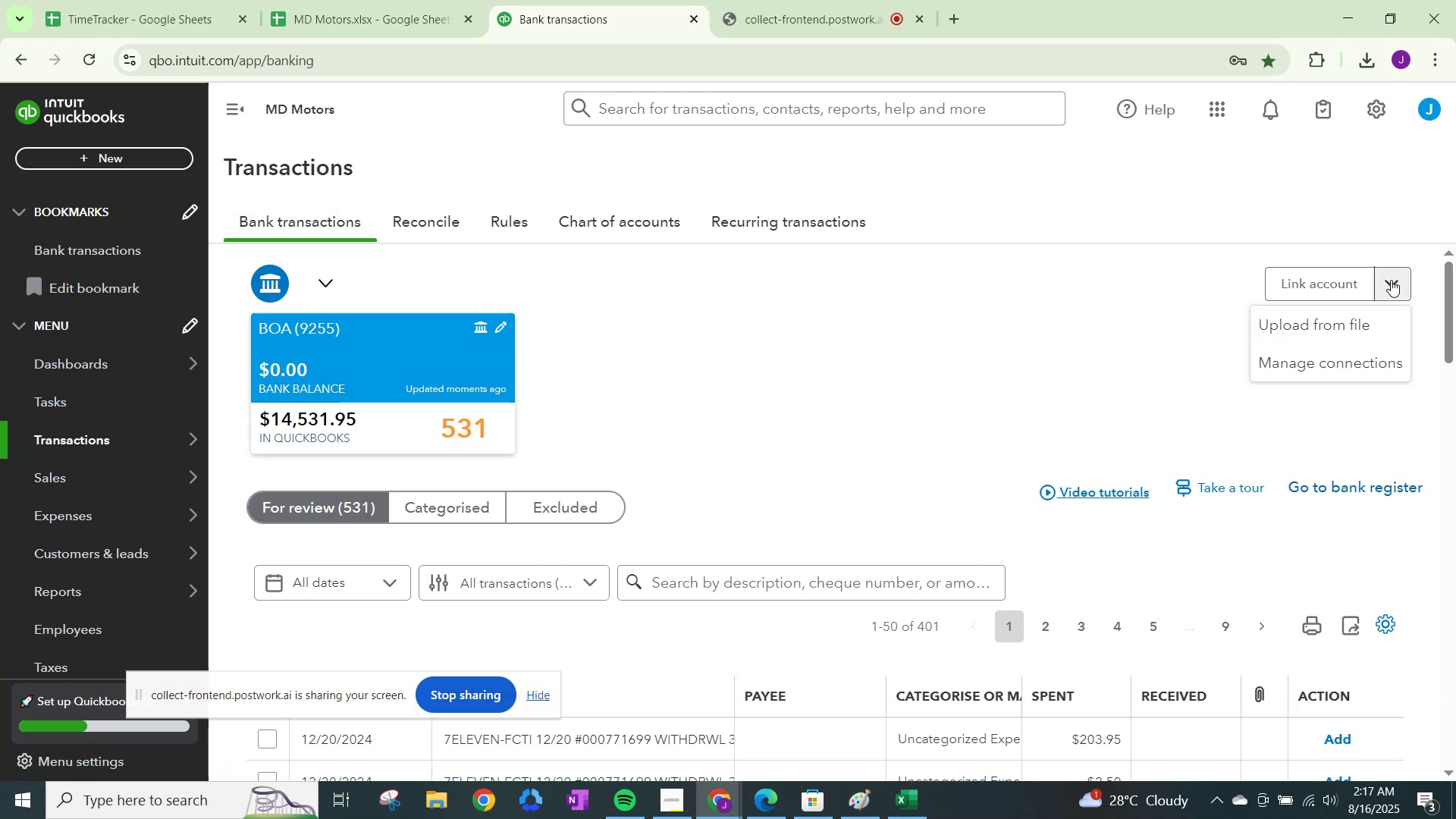 
left_click([1345, 325])
 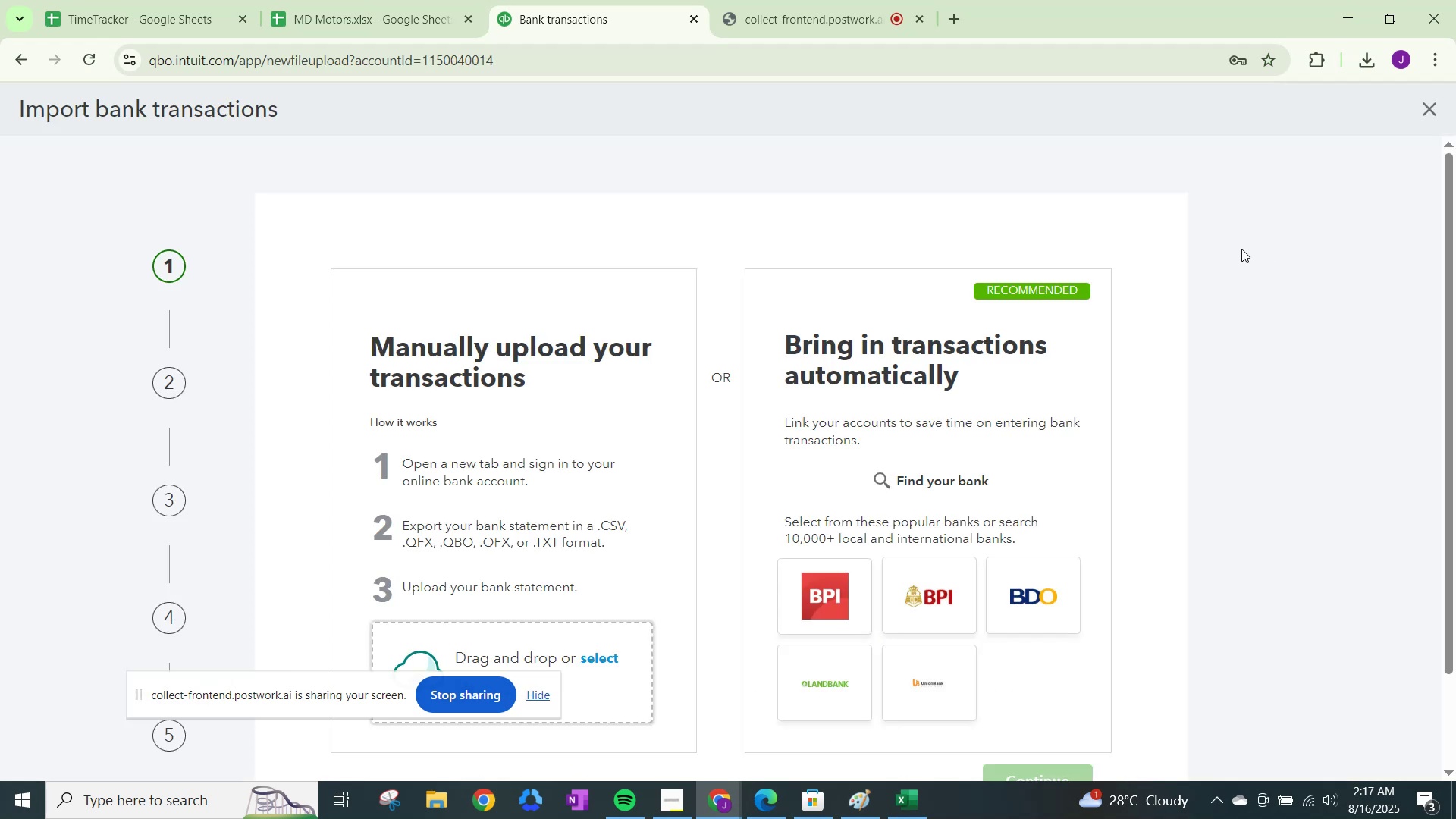 
scroll: coordinate [504, 478], scroll_direction: down, amount: 2.0
 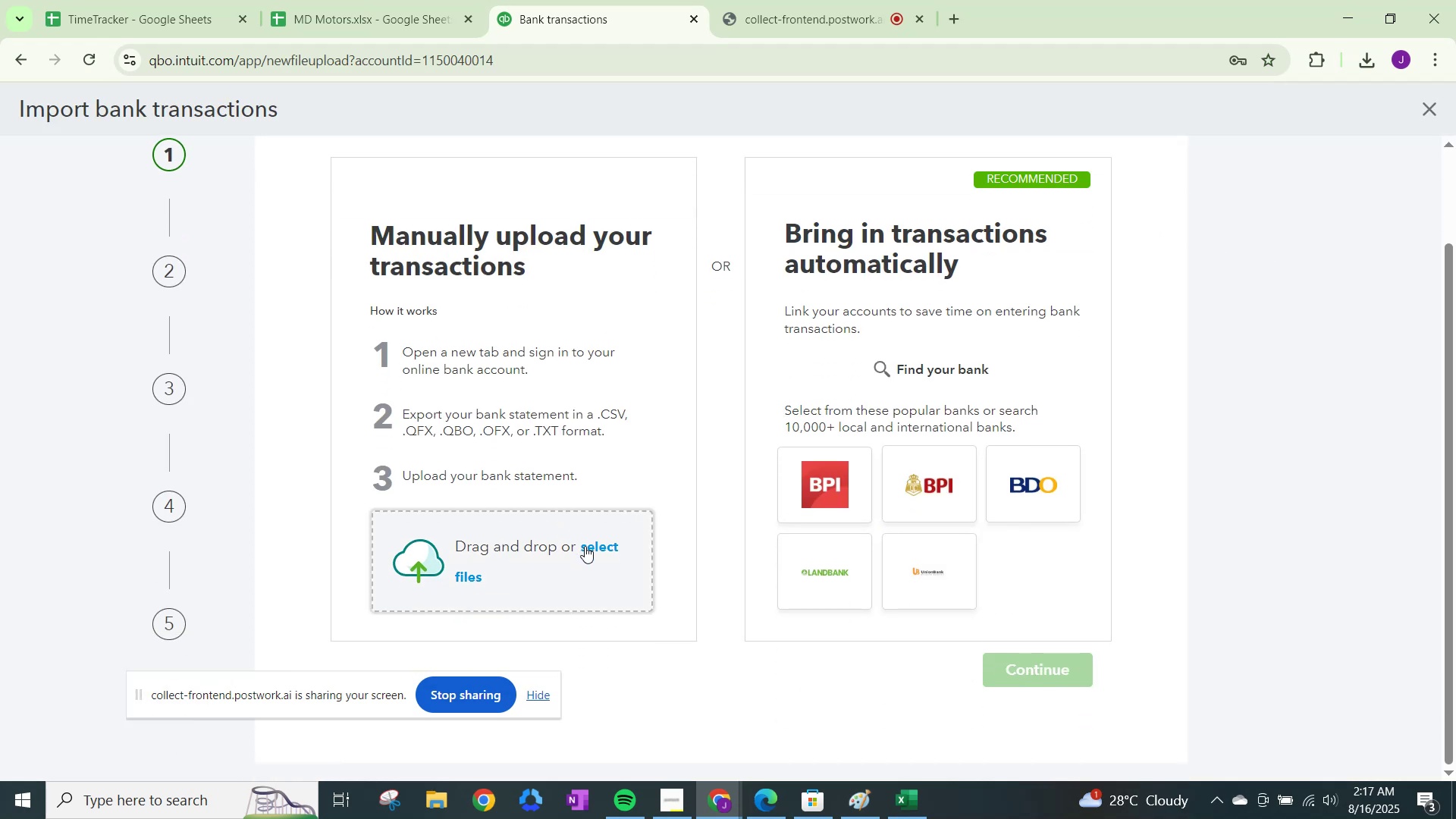 
left_click([585, 547])
 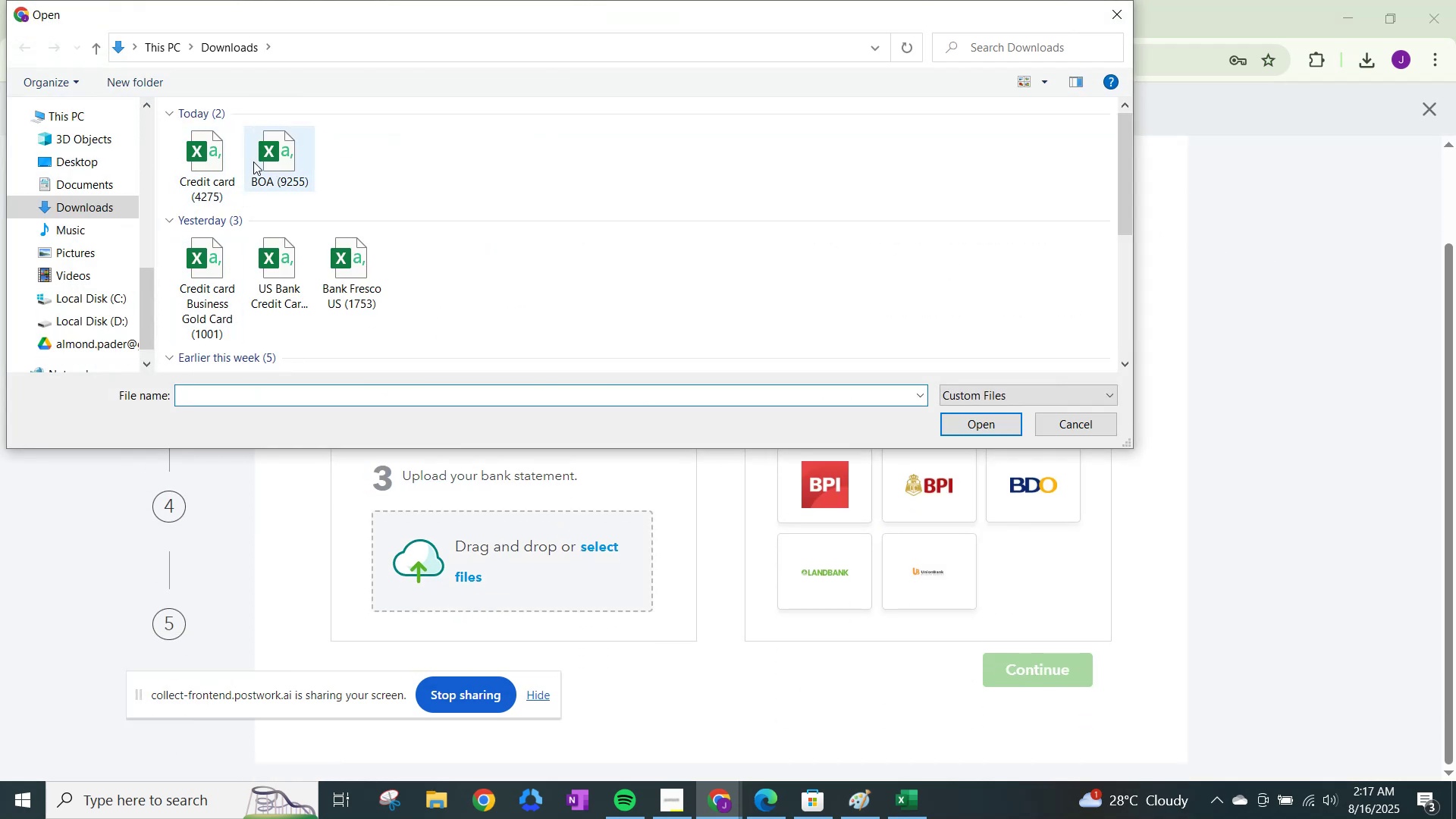 
left_click([238, 160])
 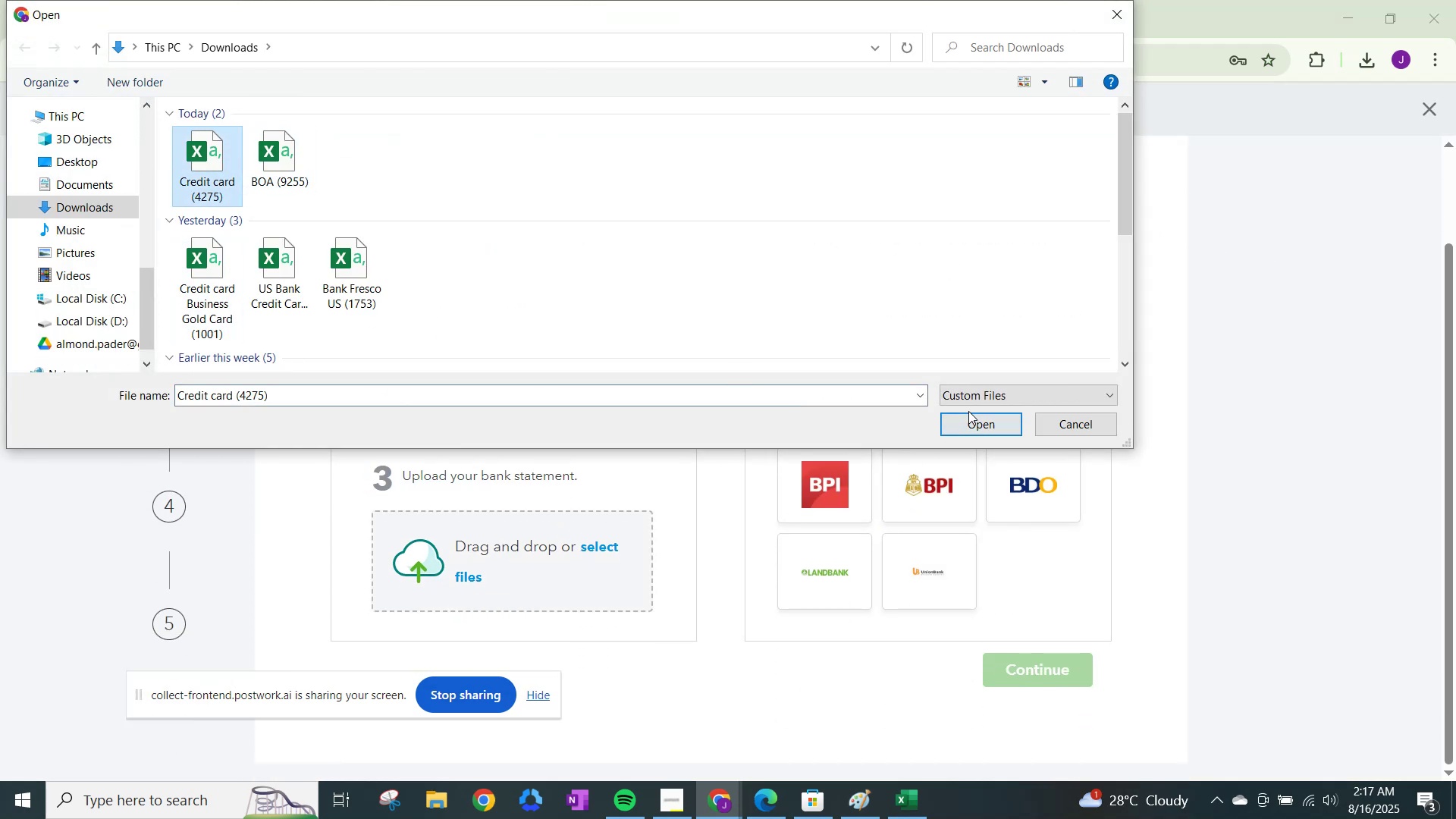 
left_click([973, 427])
 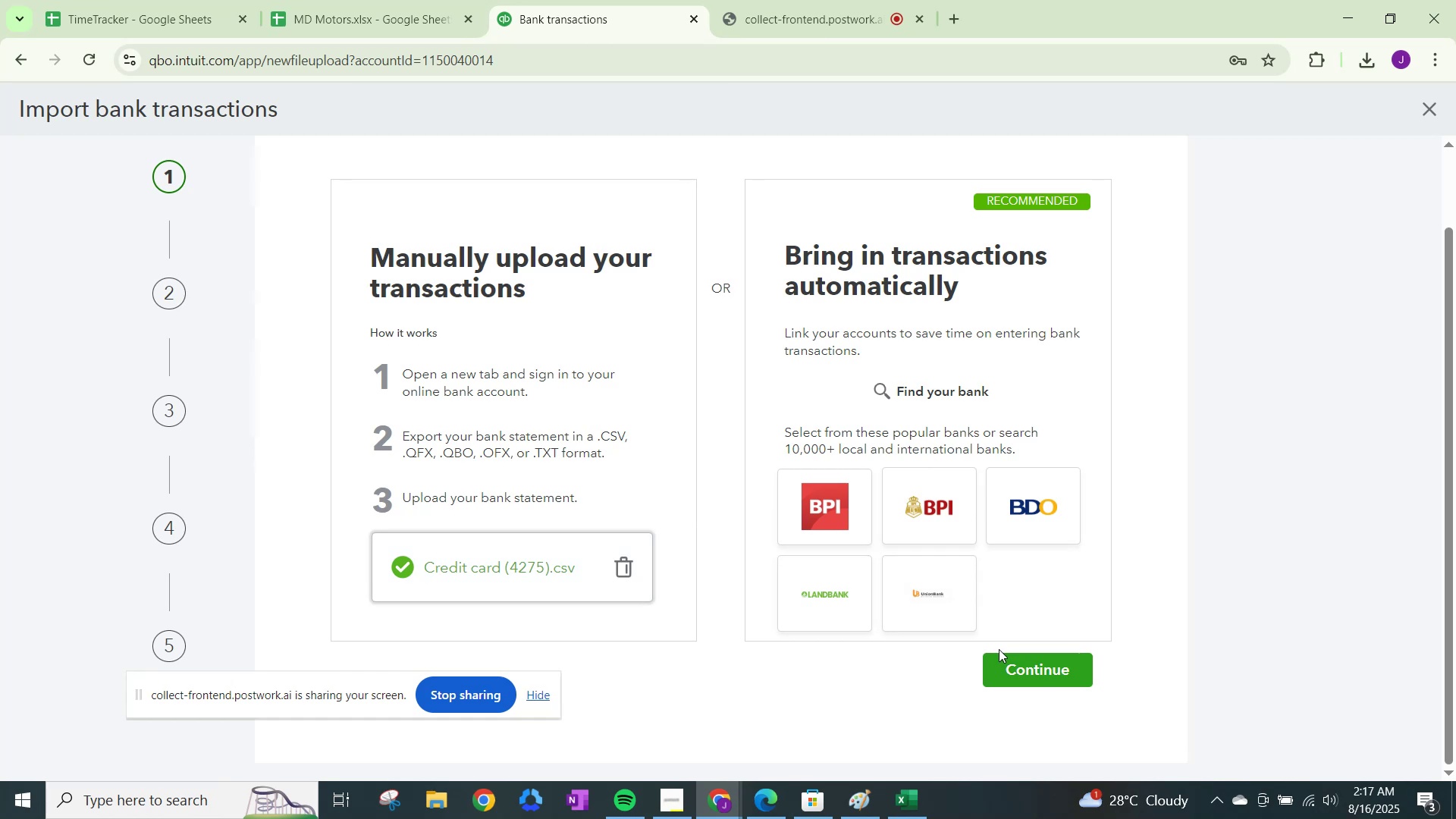 
left_click([1007, 664])
 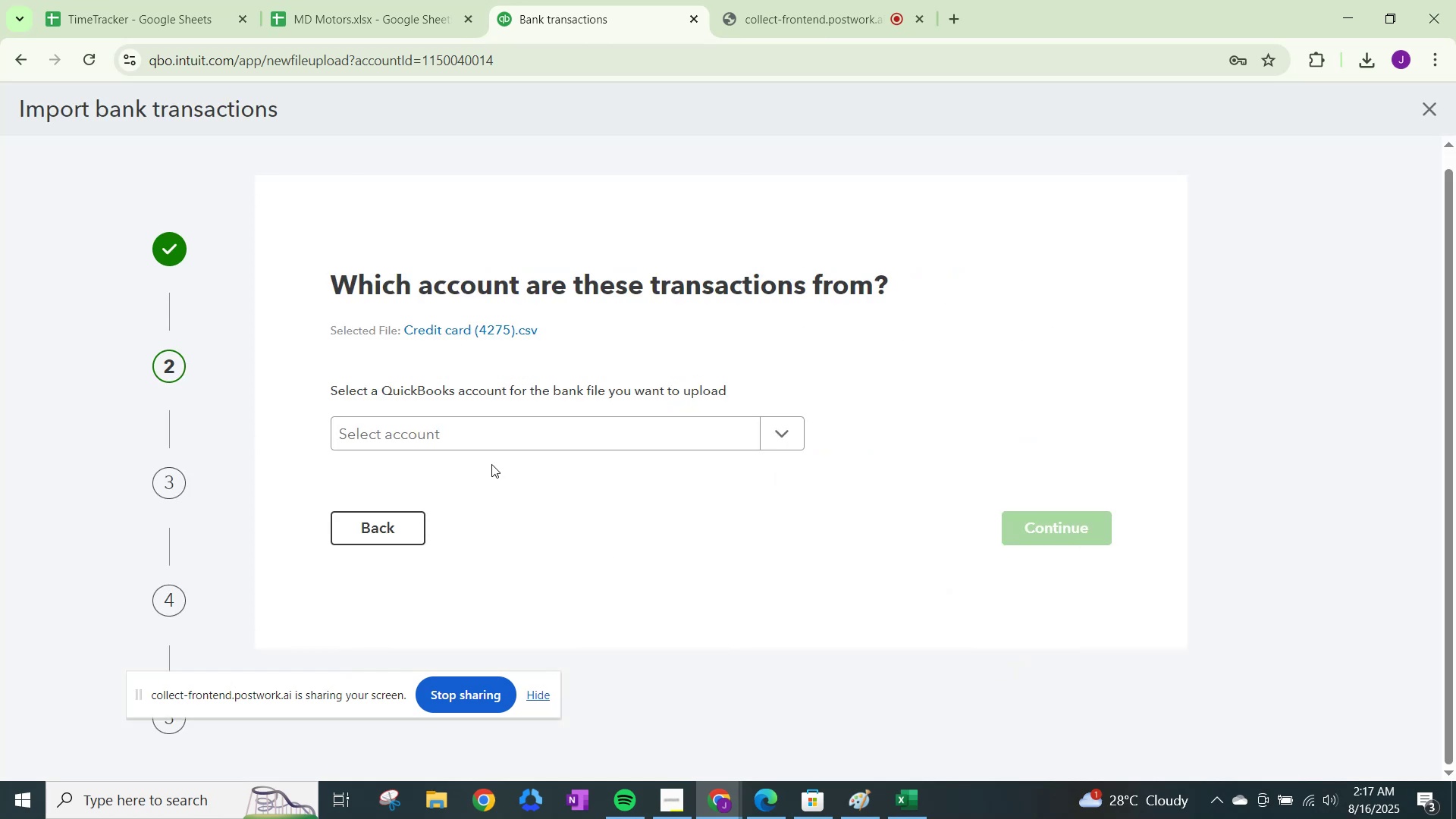 
left_click([500, 441])
 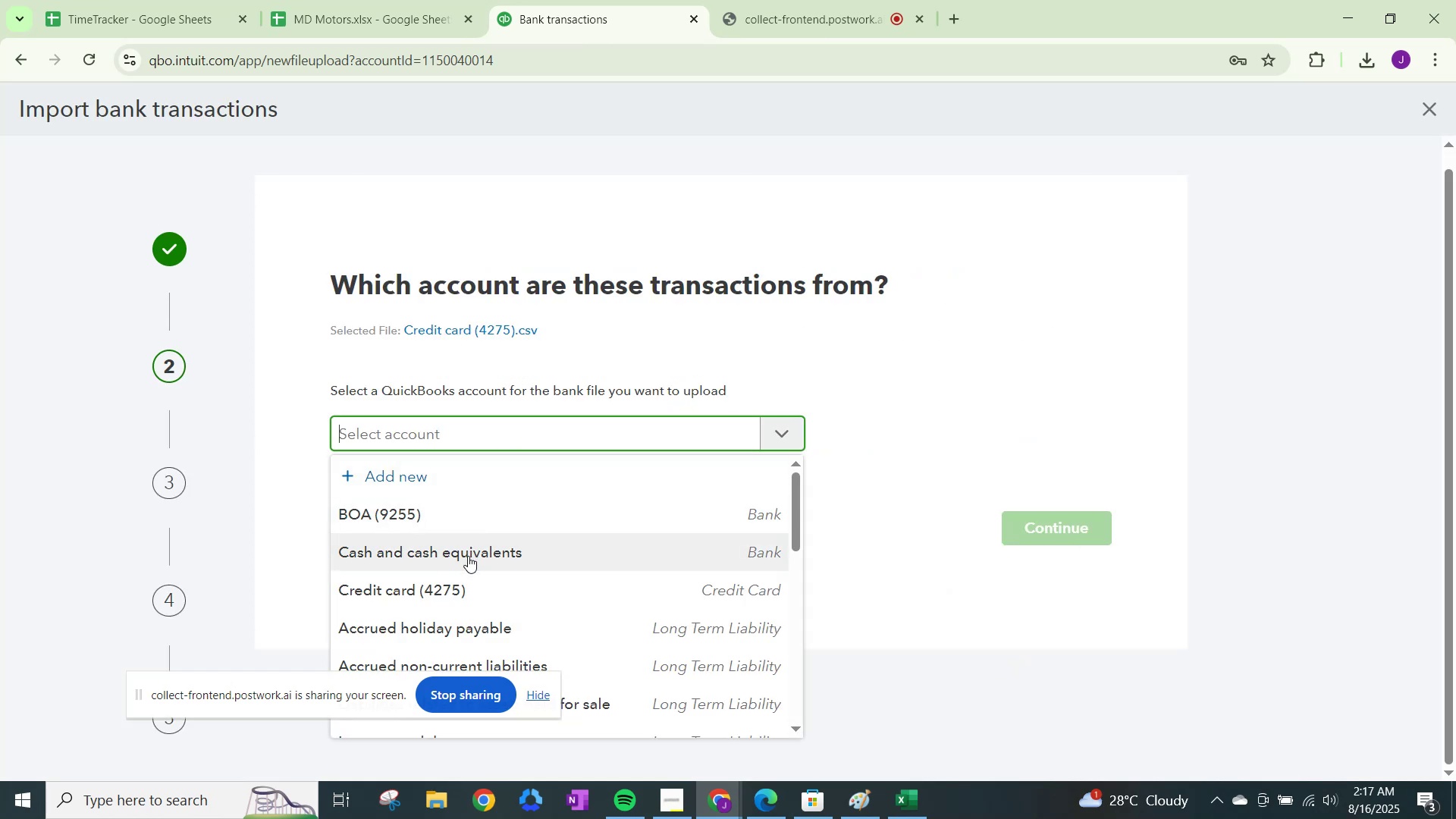 
left_click([466, 580])
 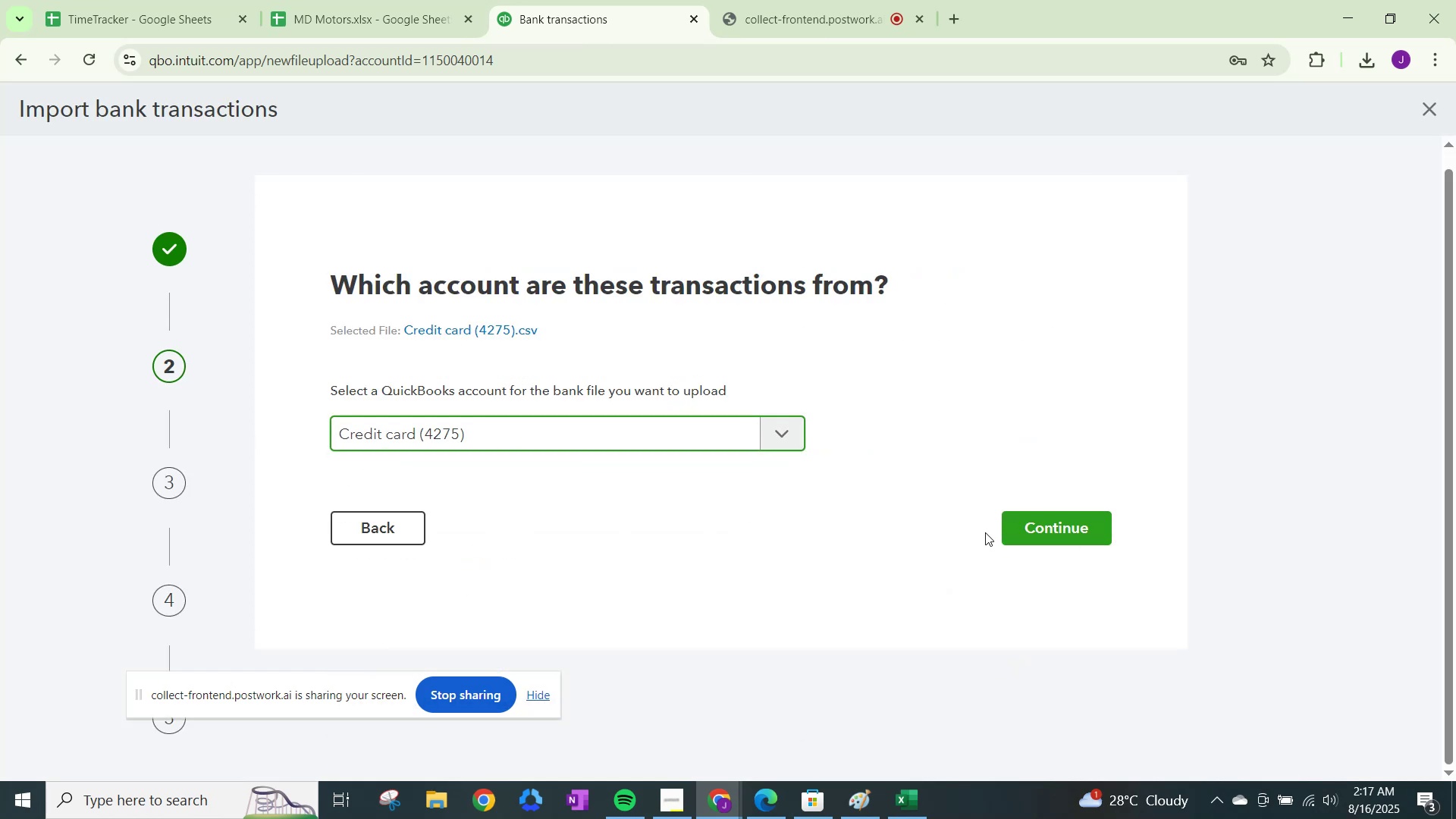 
left_click([1014, 516])
 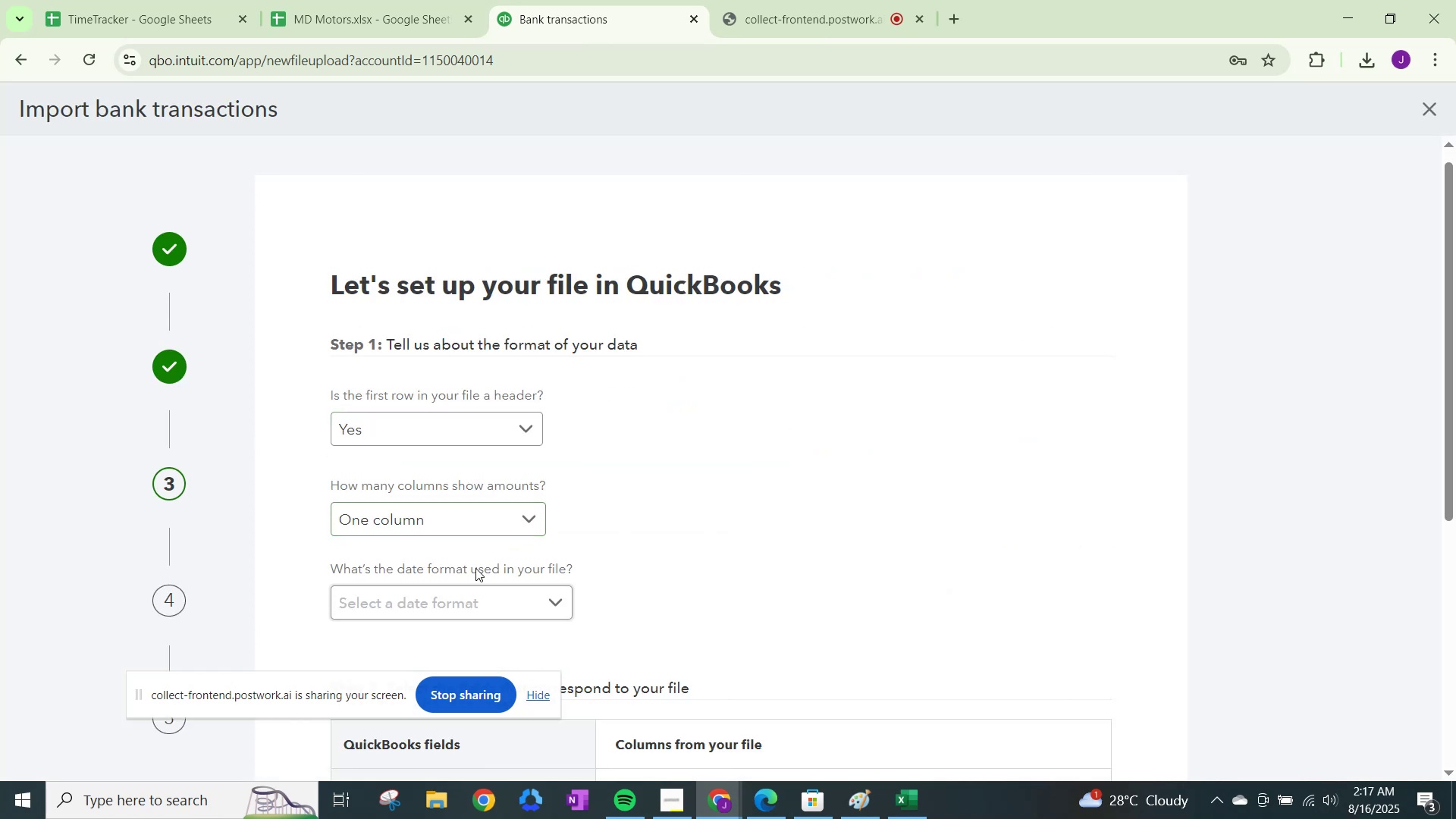 
left_click([479, 592])
 